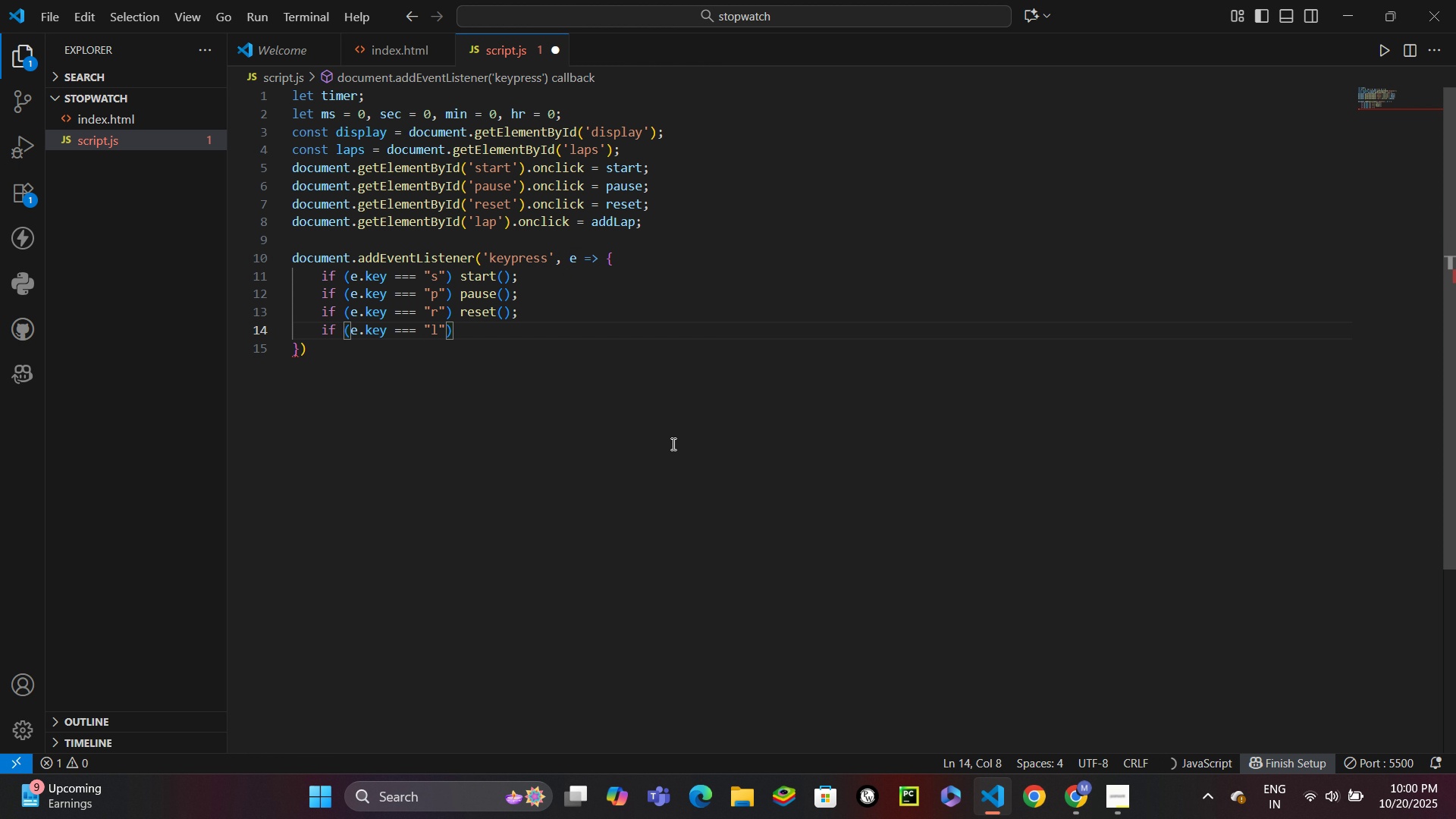 
hold_key(key=Numpad0, duration=0.31)
 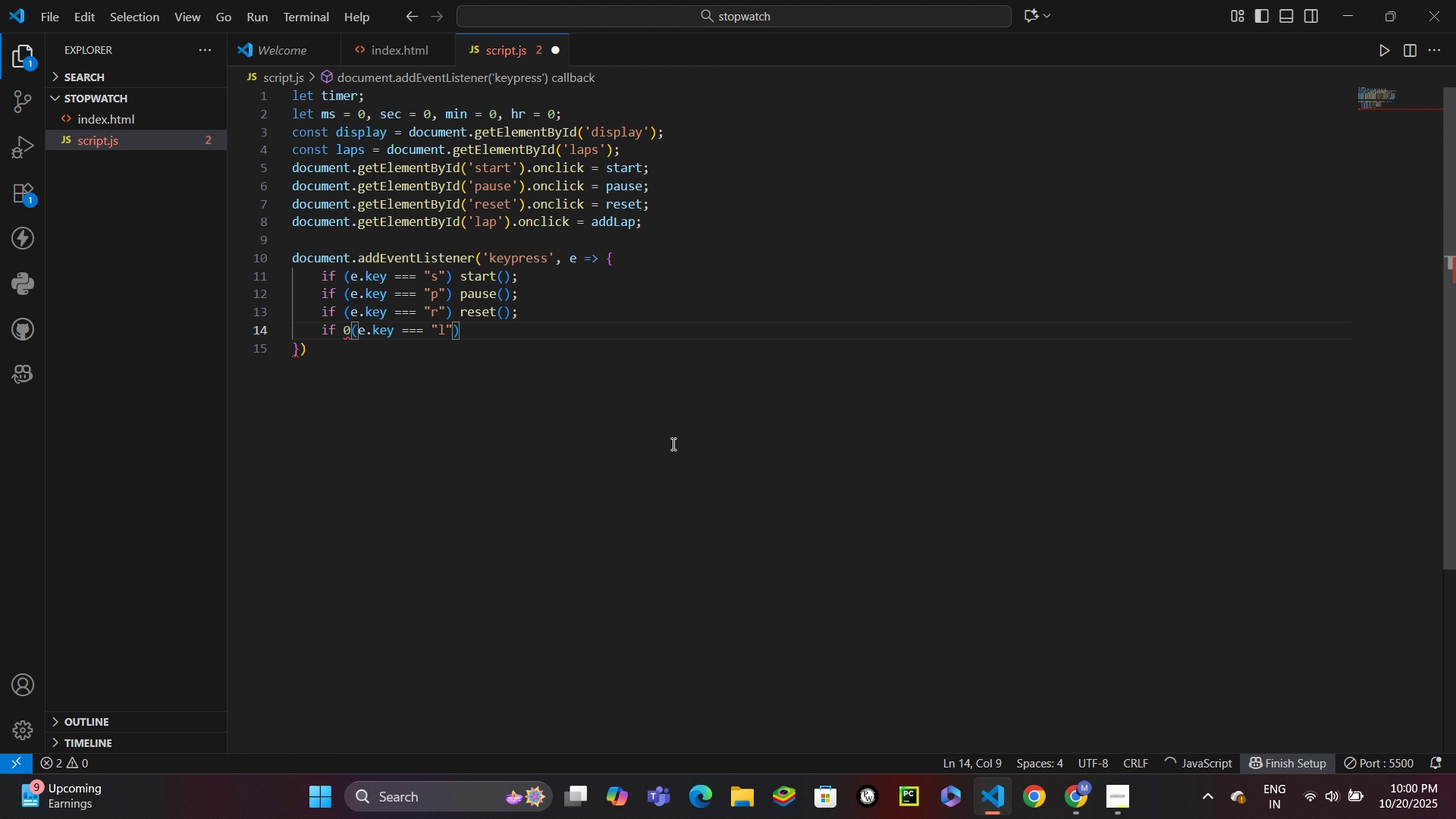 
hold_key(key=ArrowRight, duration=0.67)
 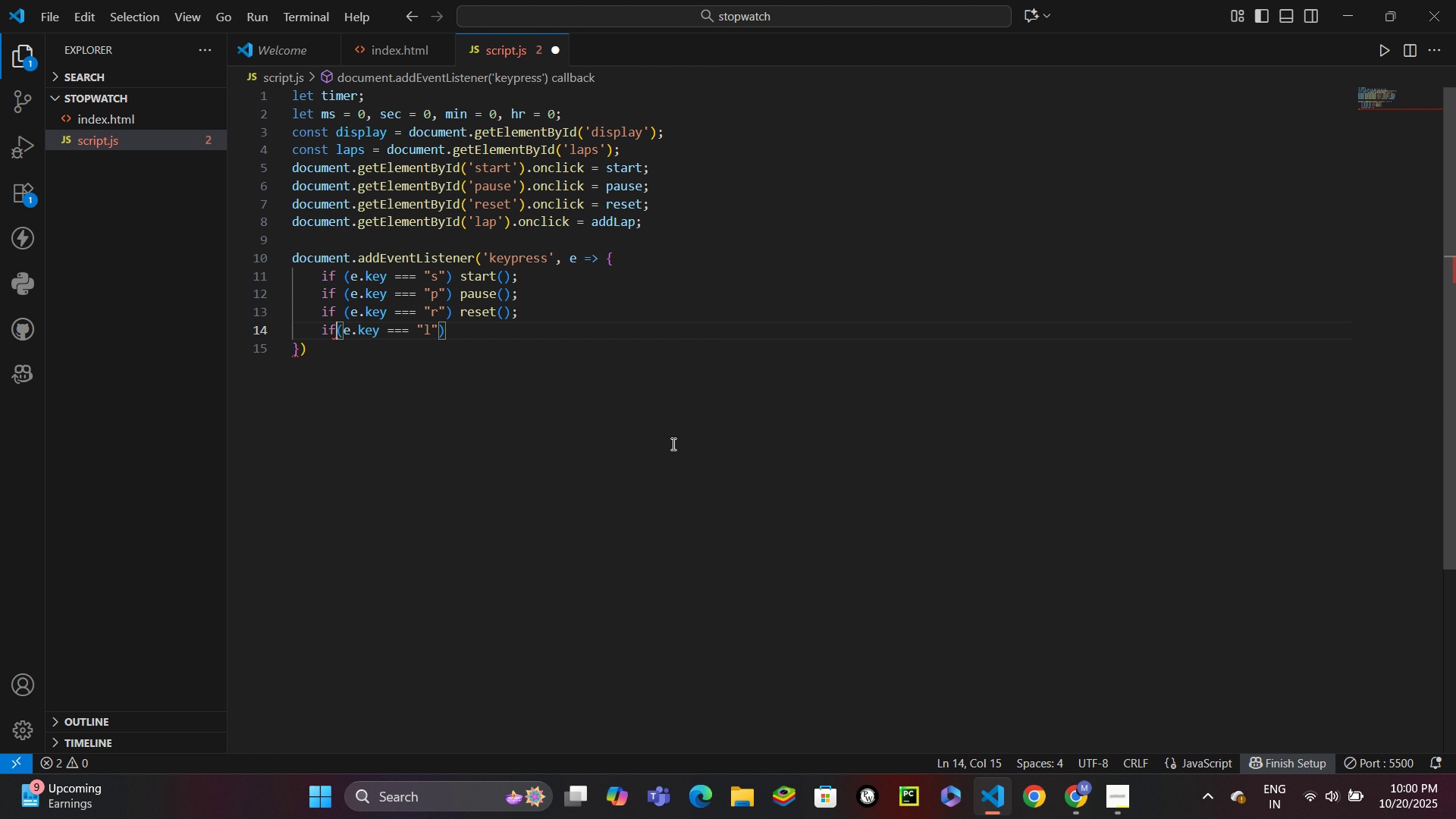 
key(Control+Z)
 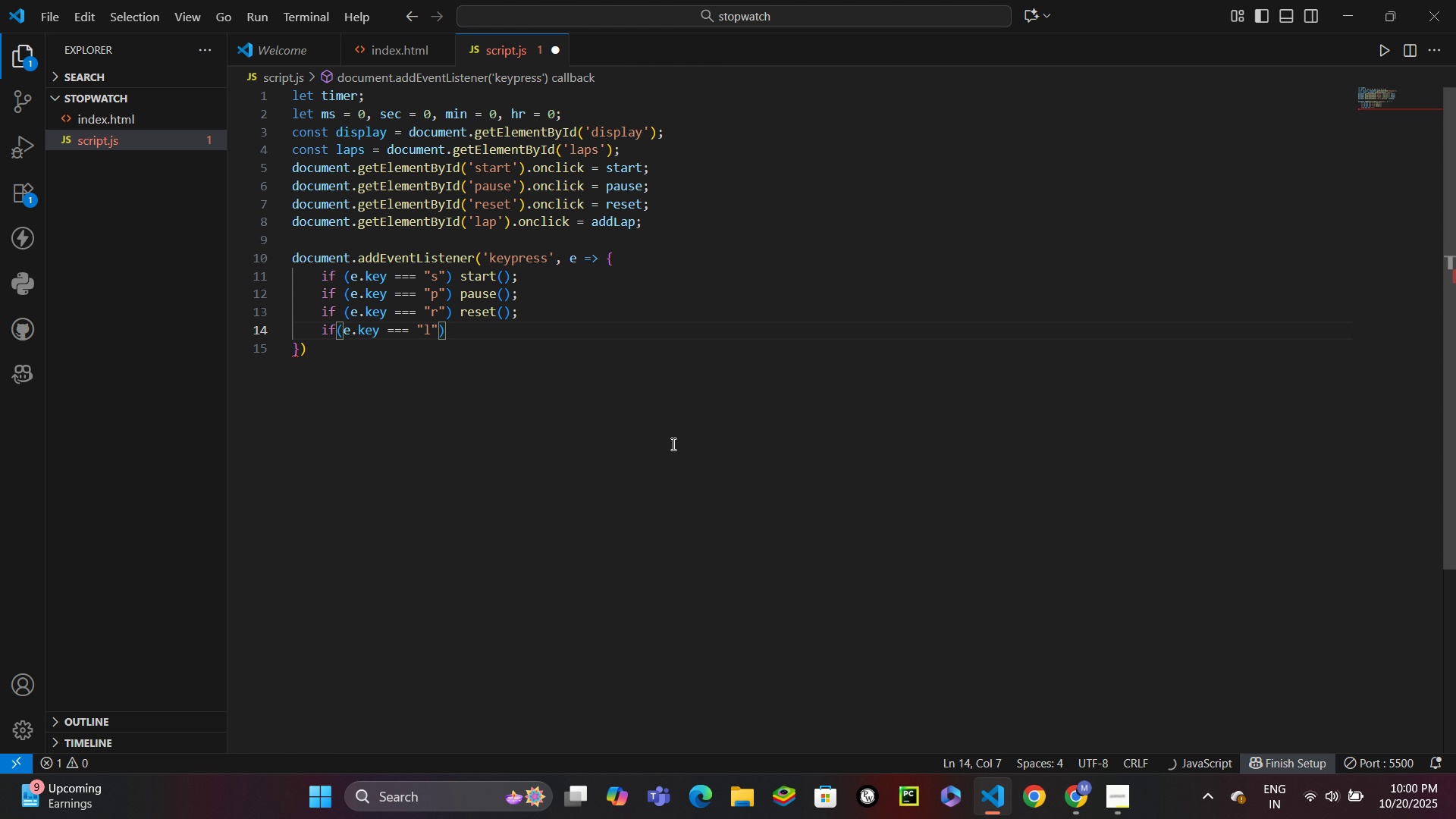 
key(Space)
 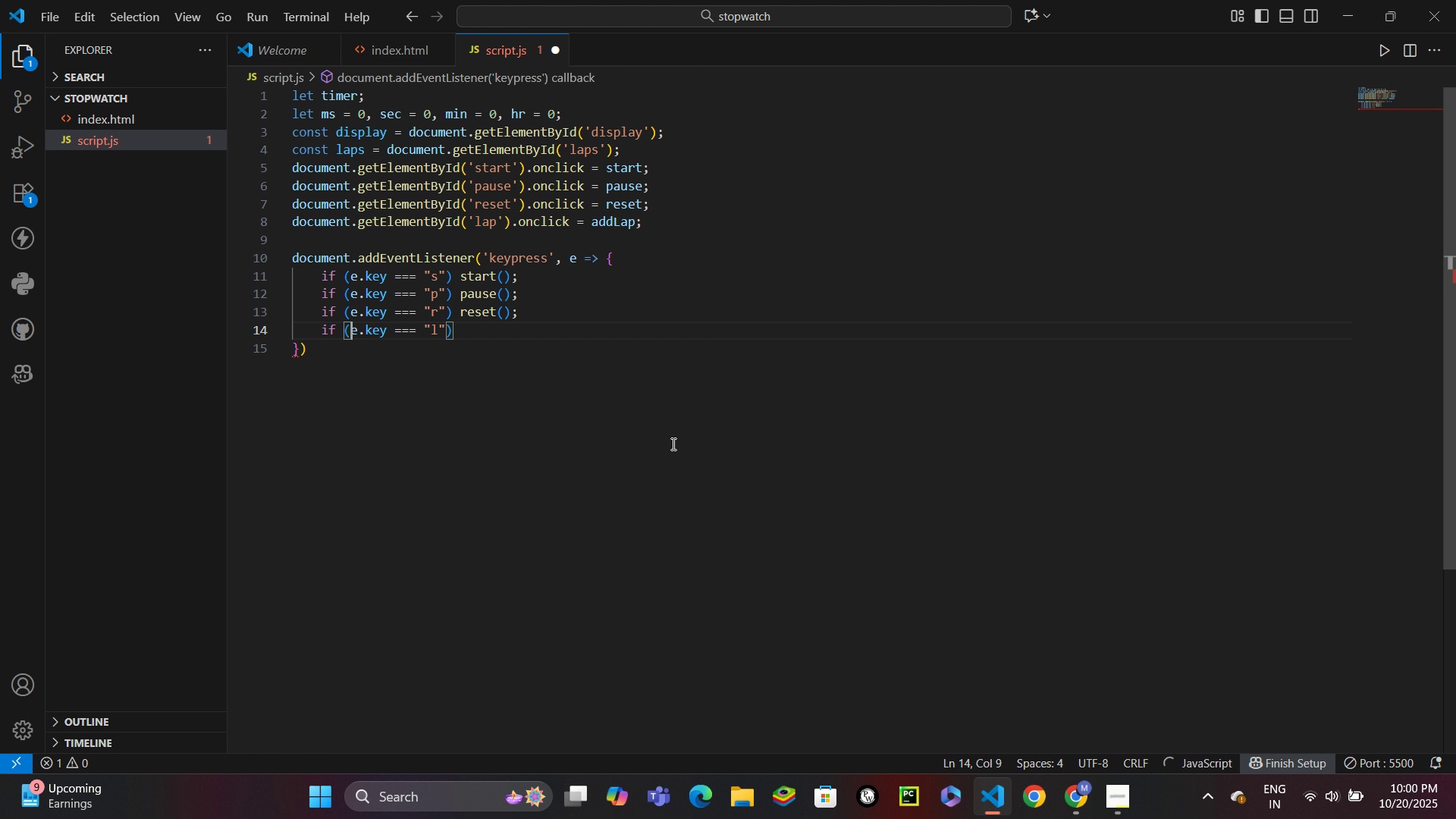 
hold_key(key=ArrowRight, duration=0.85)
 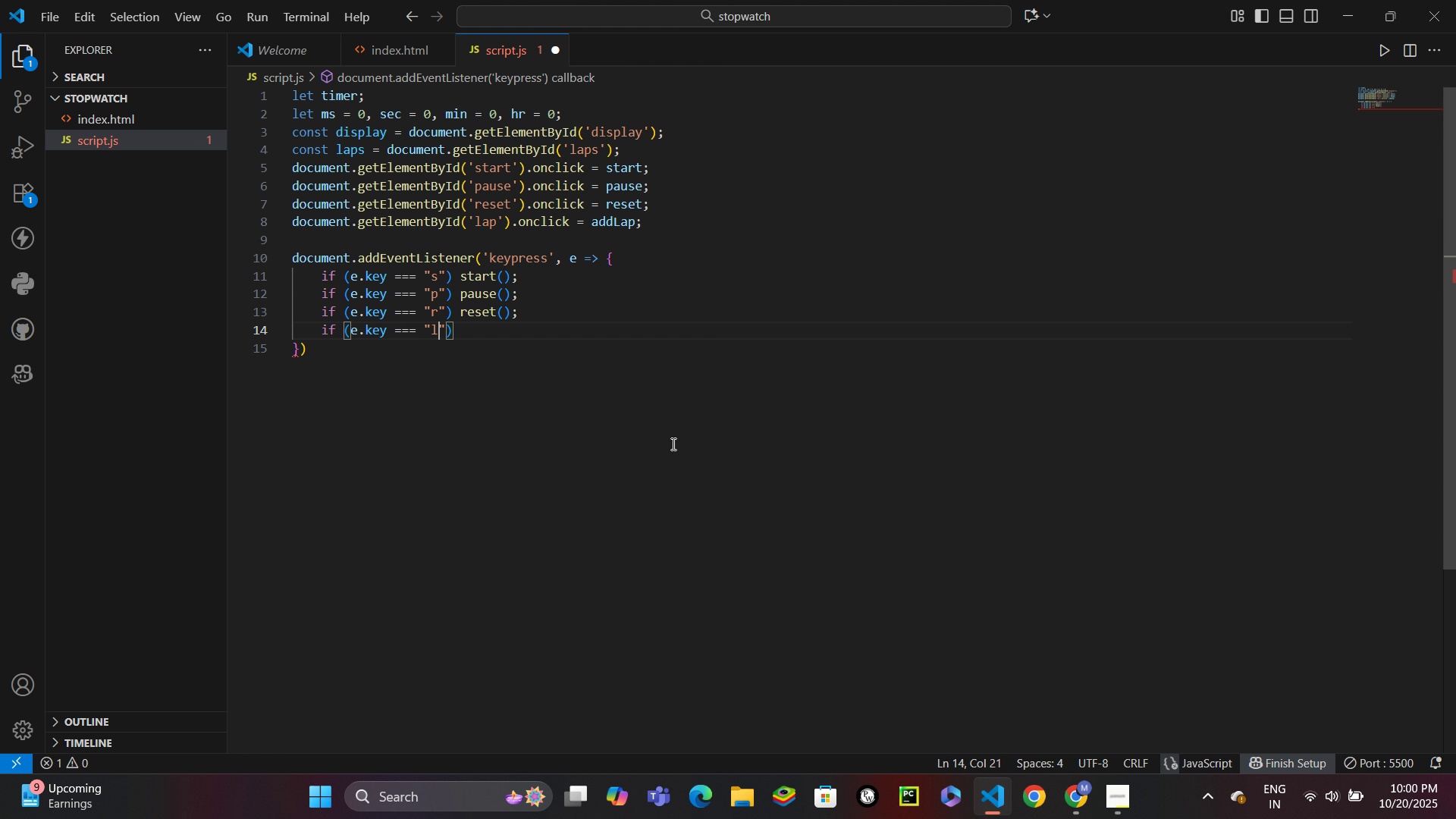 
hold_key(key=ArrowRight, duration=0.59)
 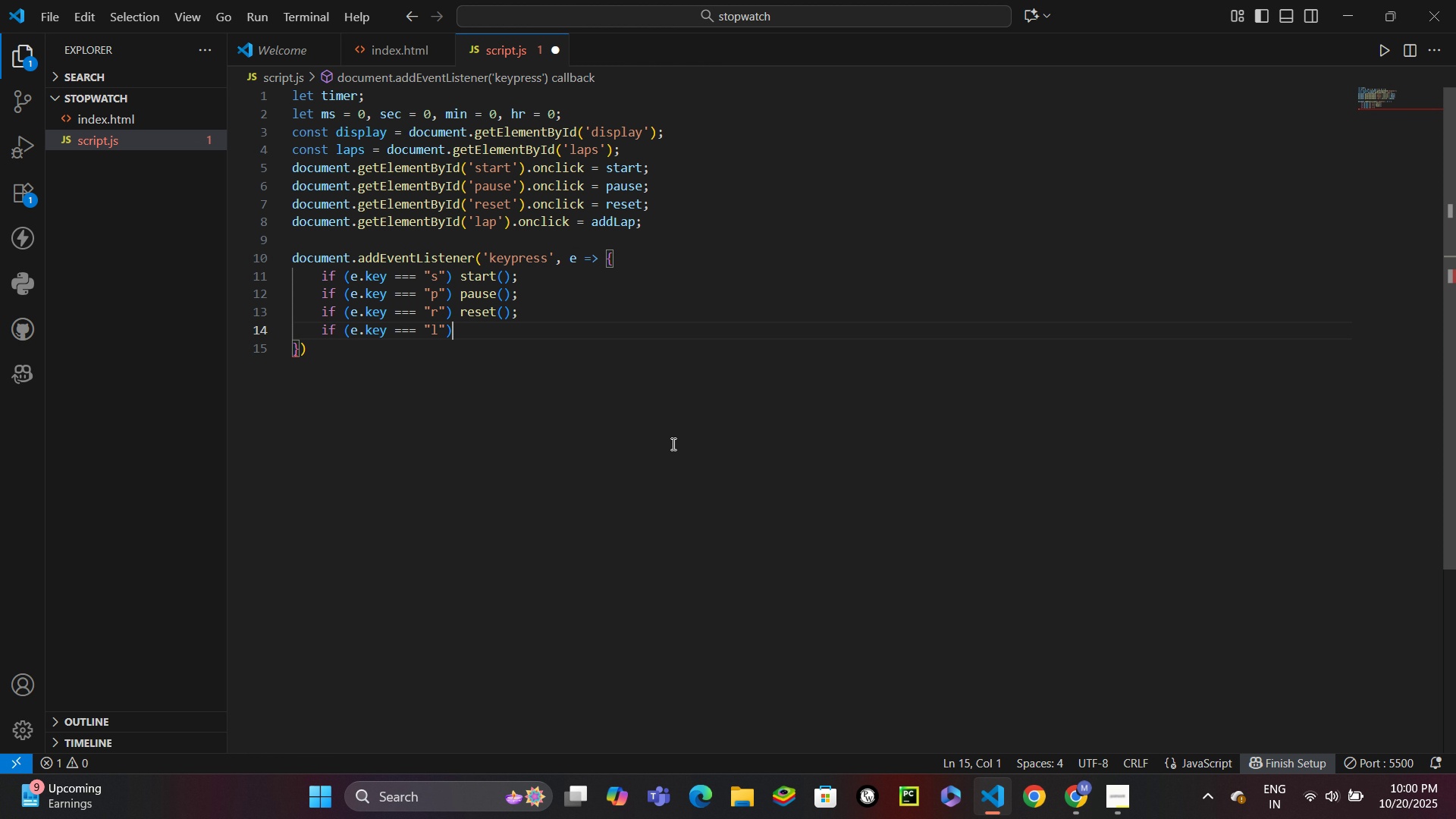 
key(ArrowLeft)
 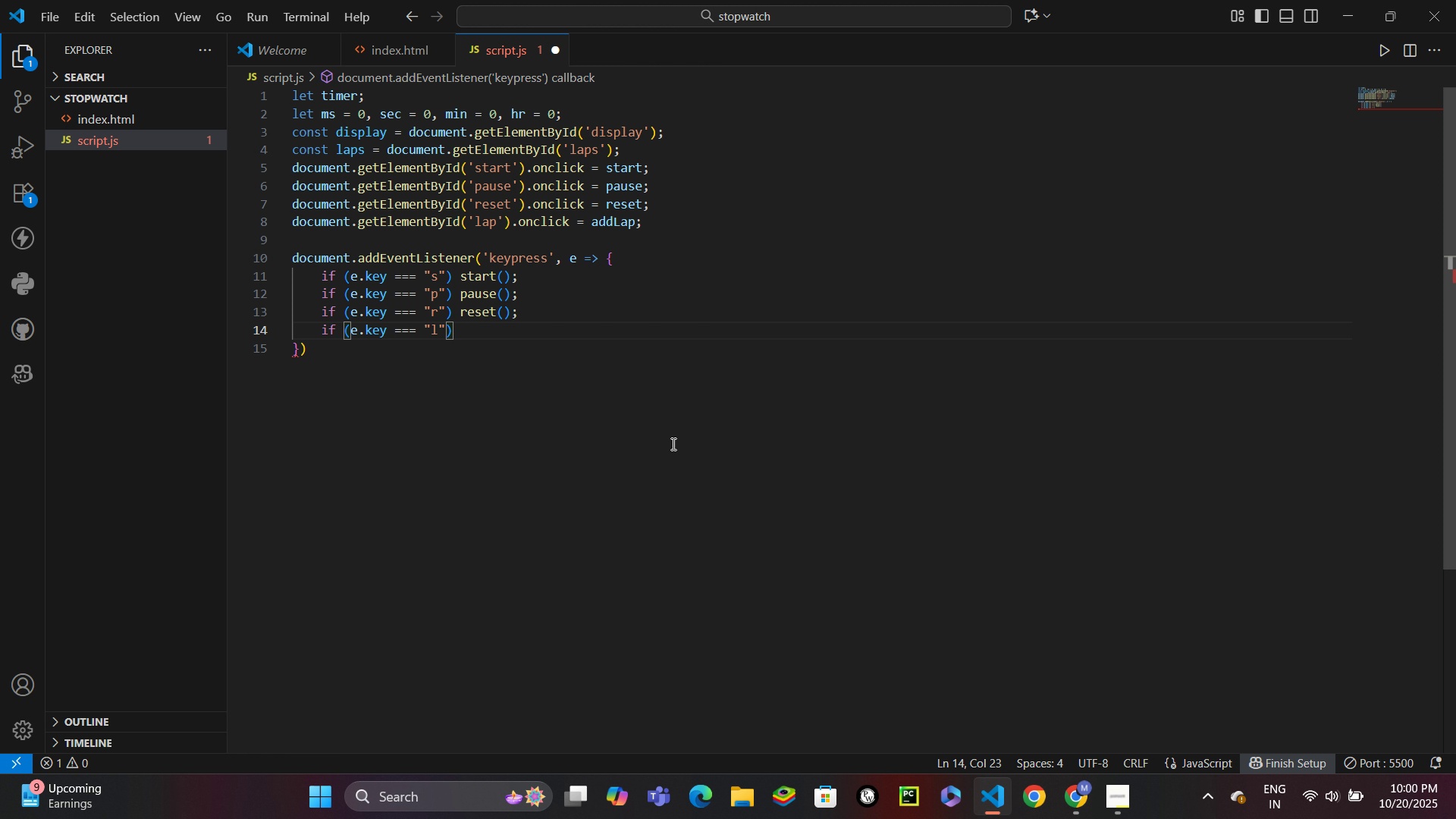 
type( reset()
key(Backspace)
key(Backspace)
key(Backspace)
key(Backspace)
key(Backspace)
key(Backspace)
type(addLap()
 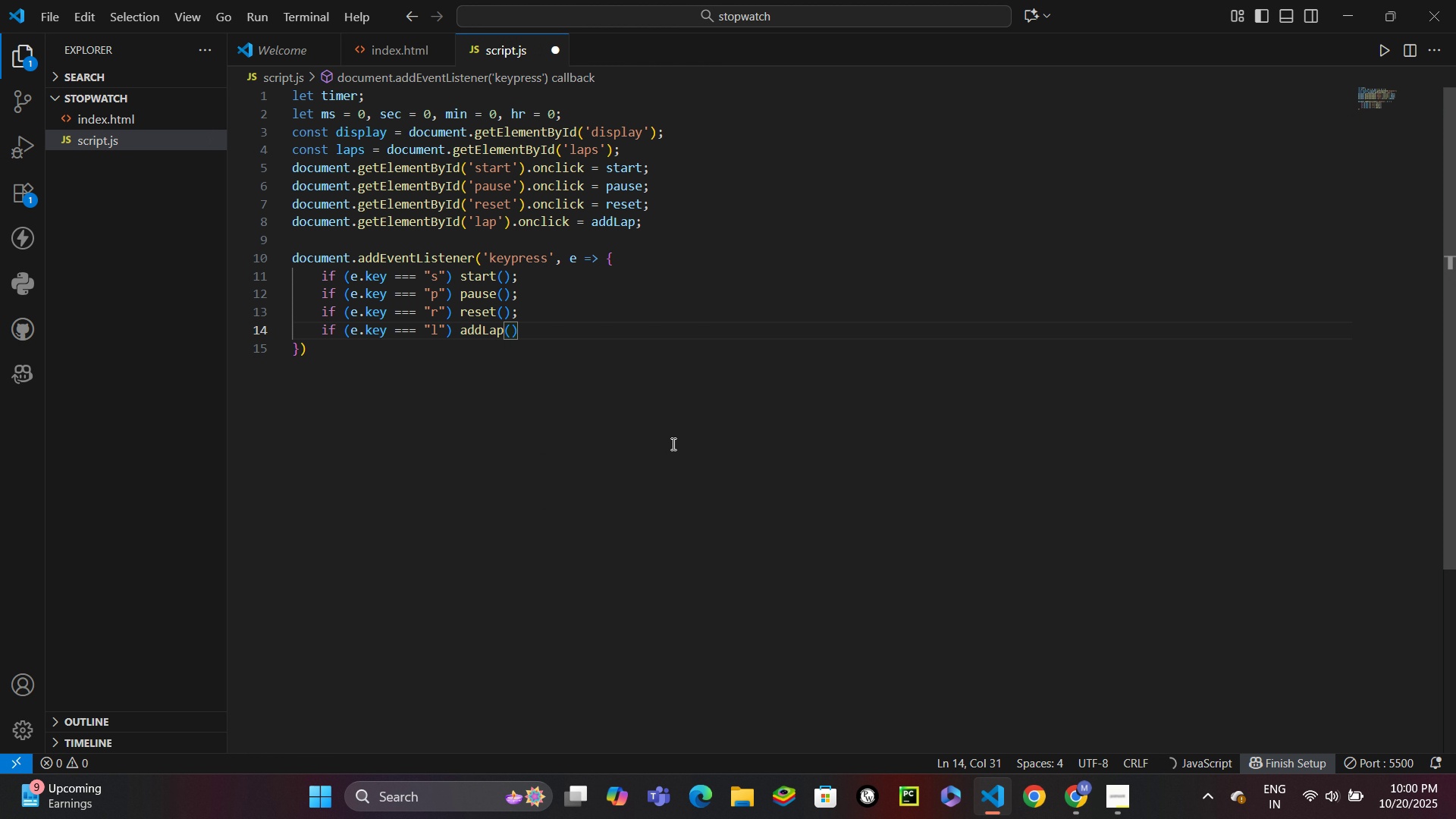 
key(ArrowRight)
 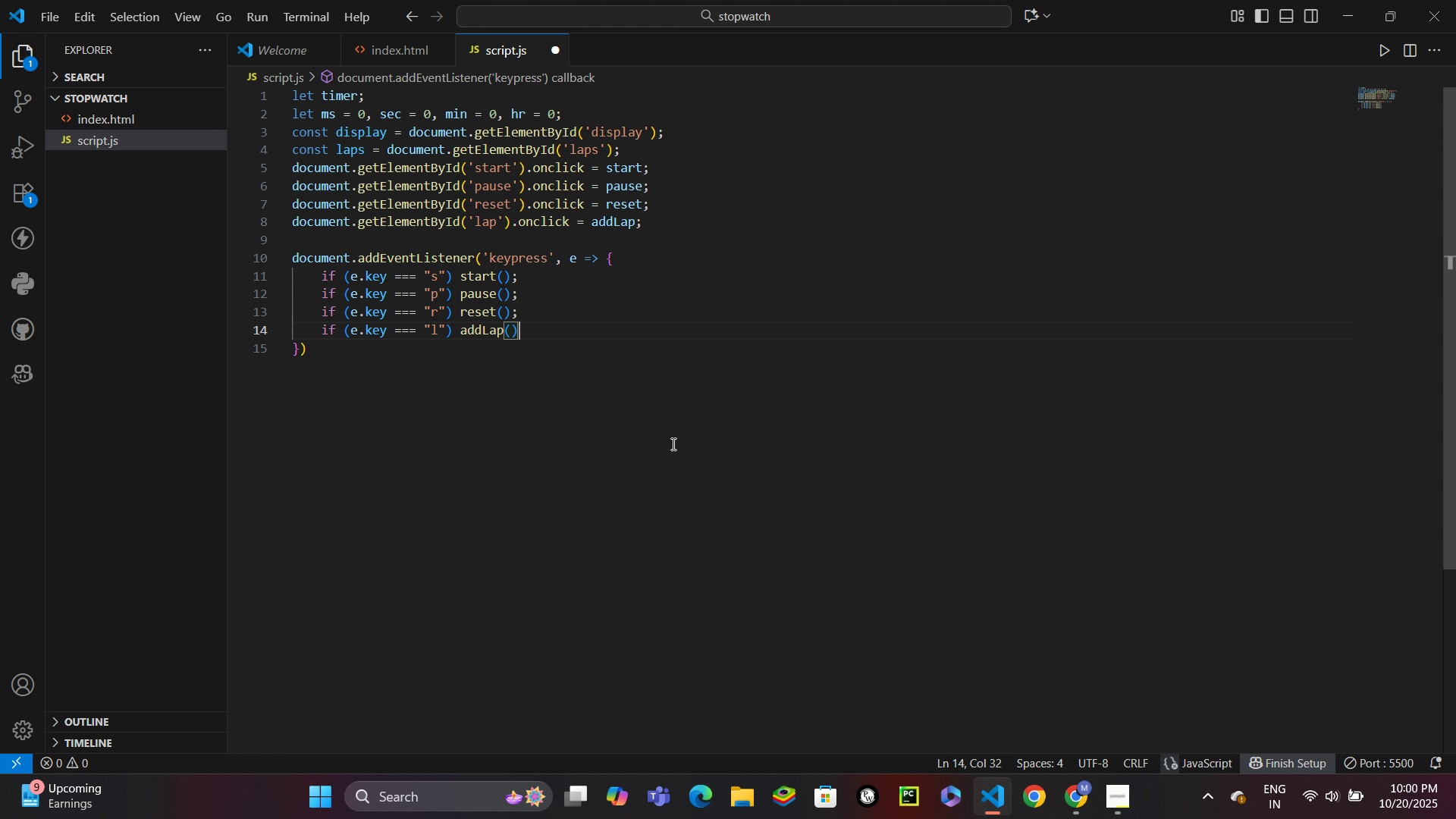 
key(Semicolon)
 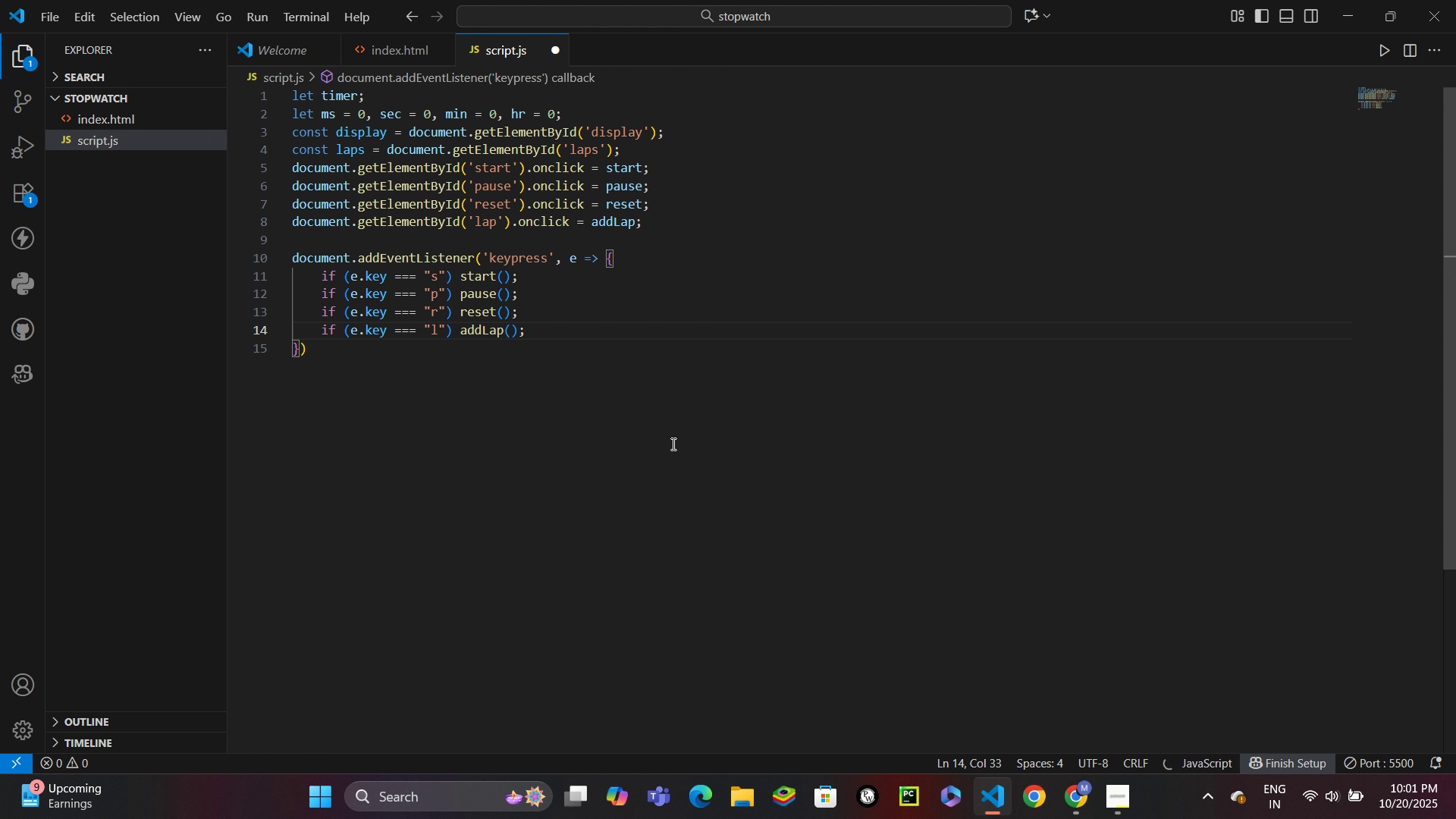 
key(ArrowDown)
 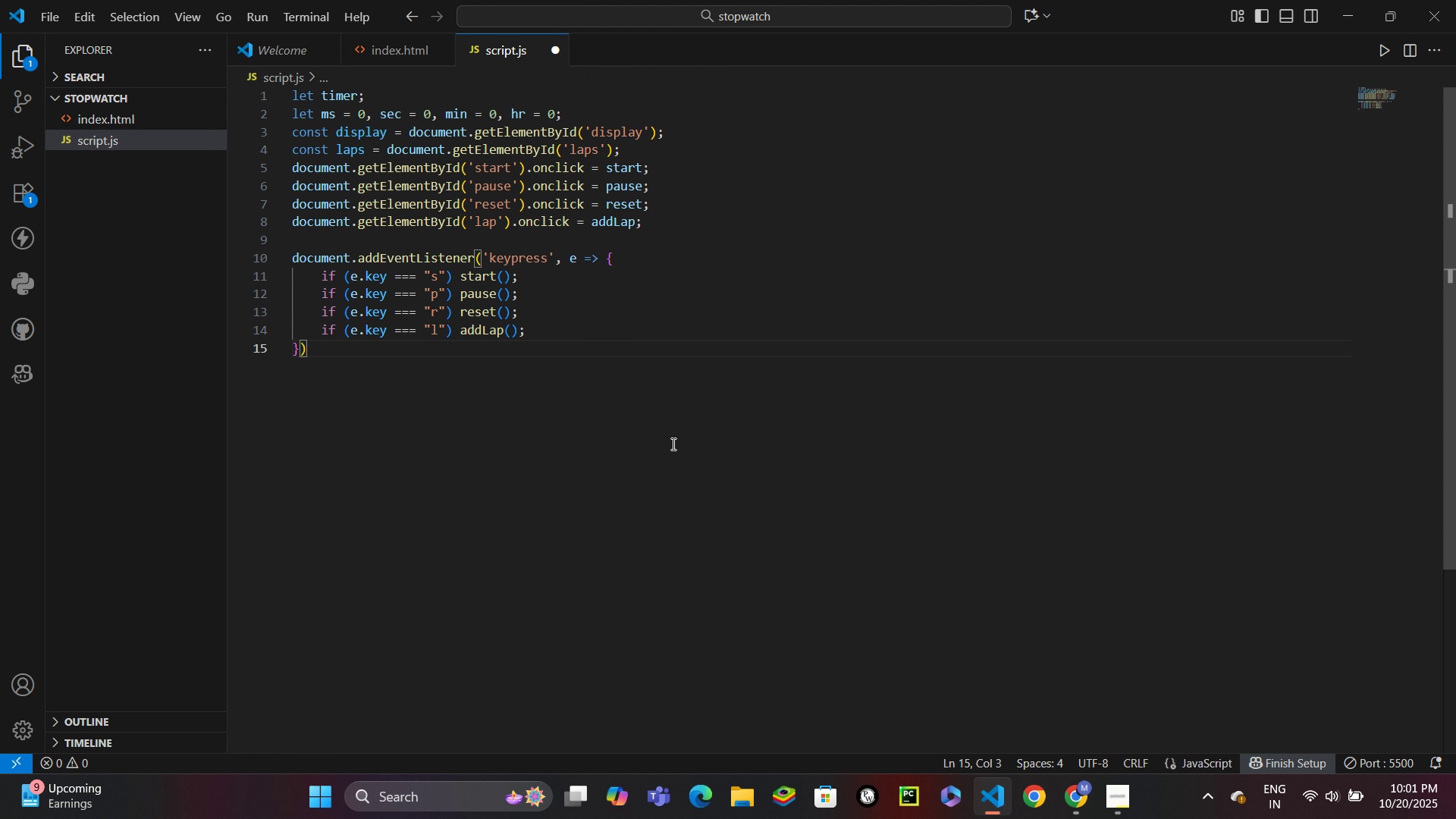 
key(Semicolon)
 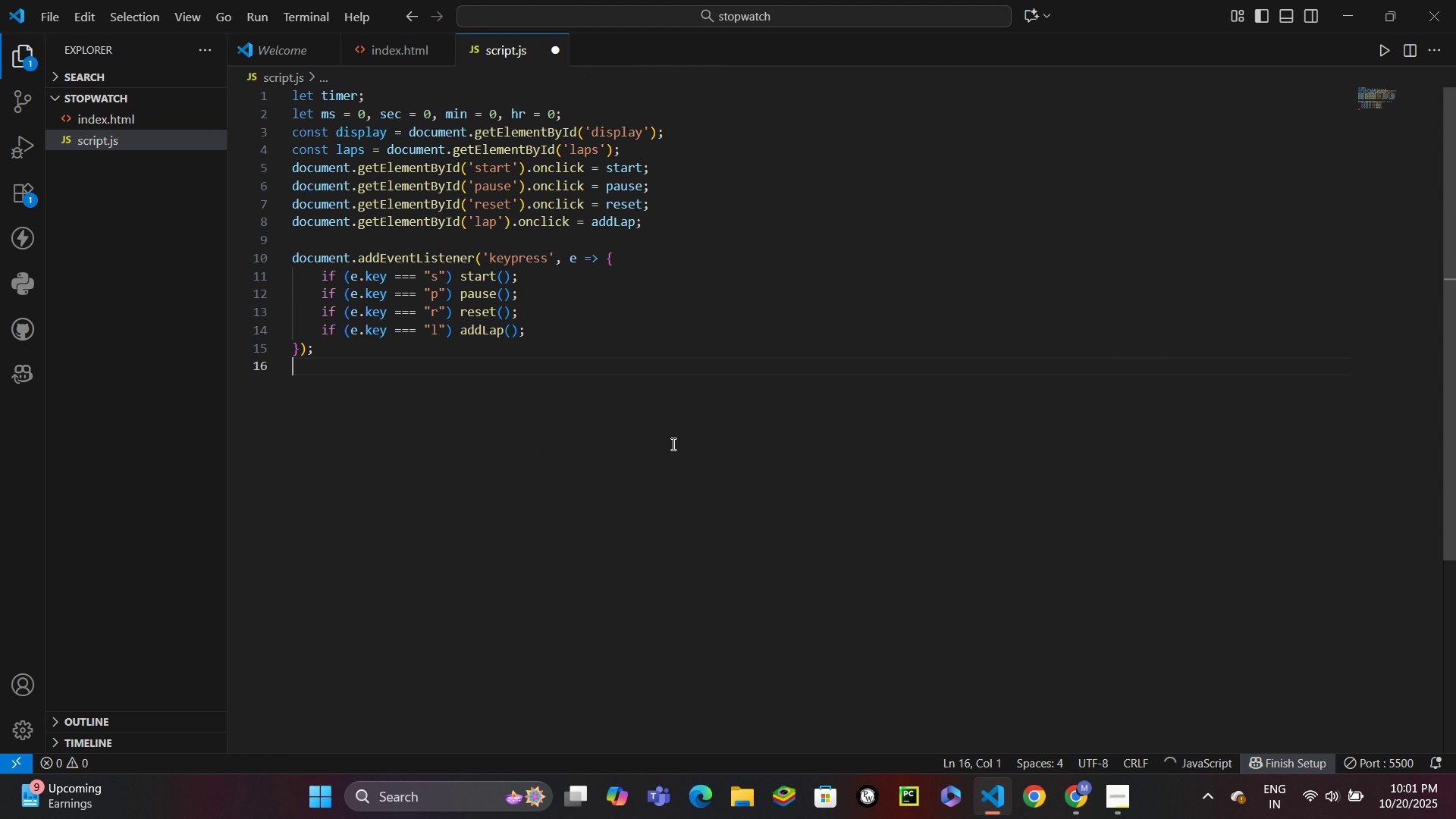 
key(Enter)
 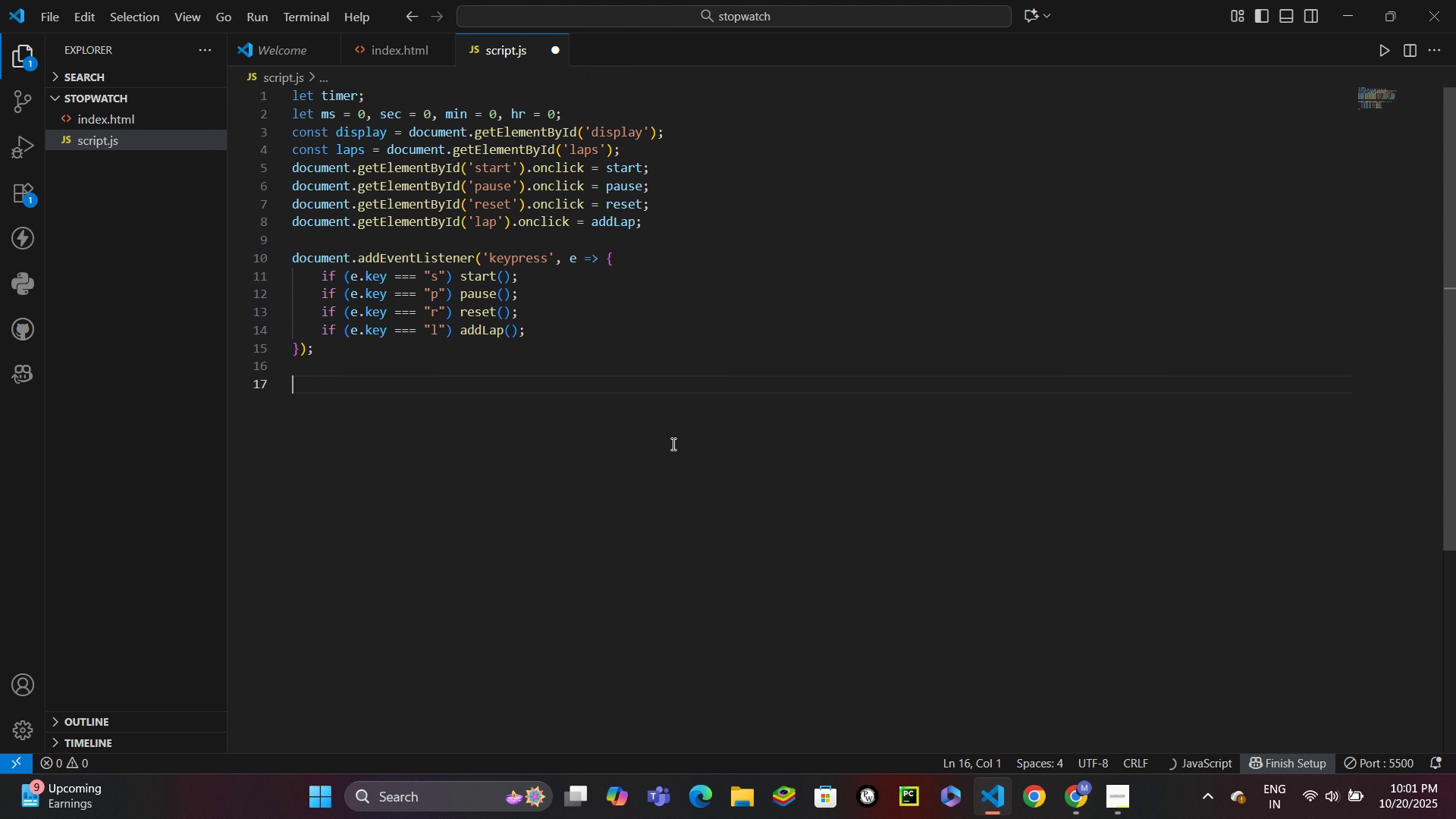 
key(Enter)
 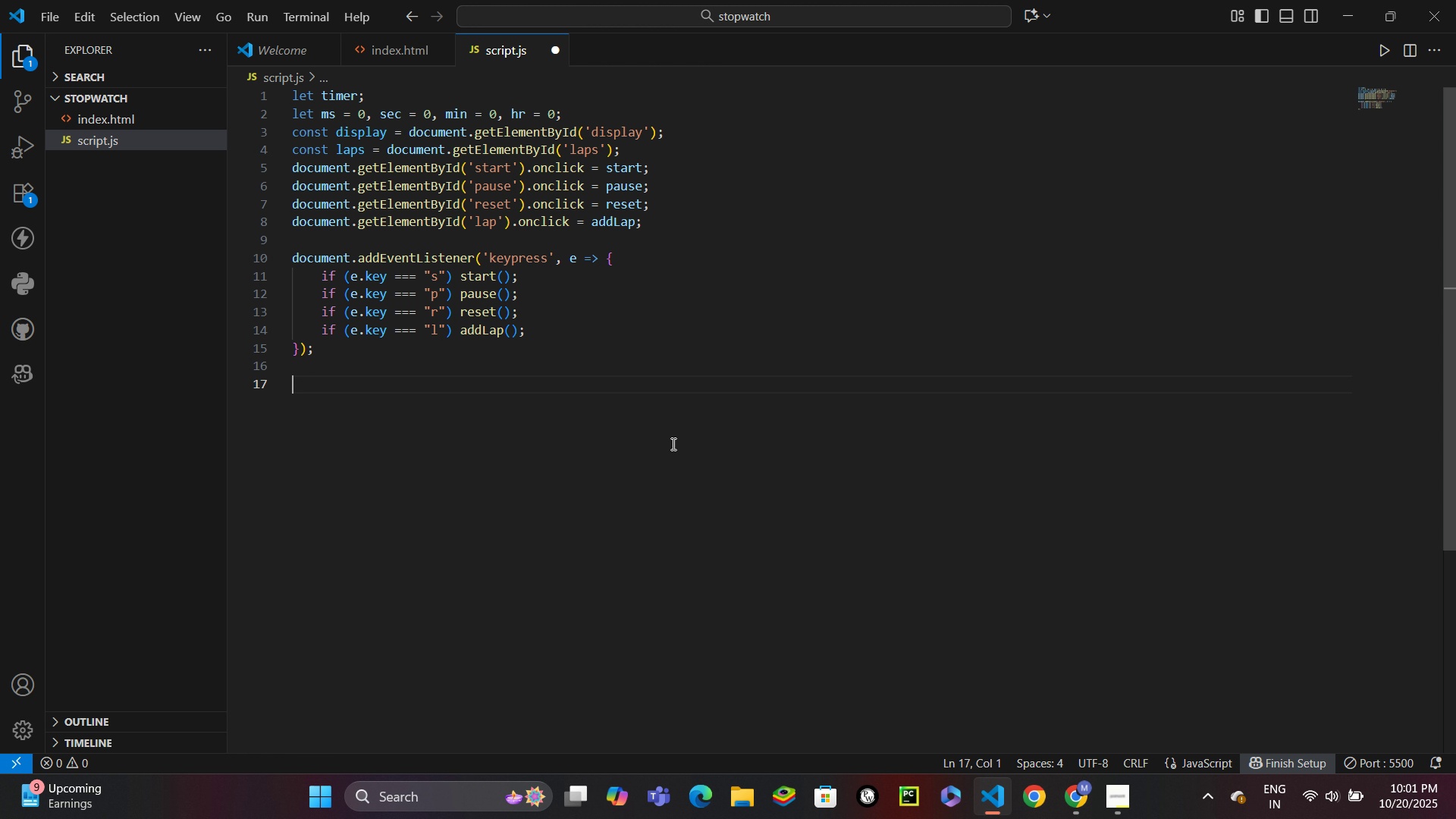 
wait(22.0)
 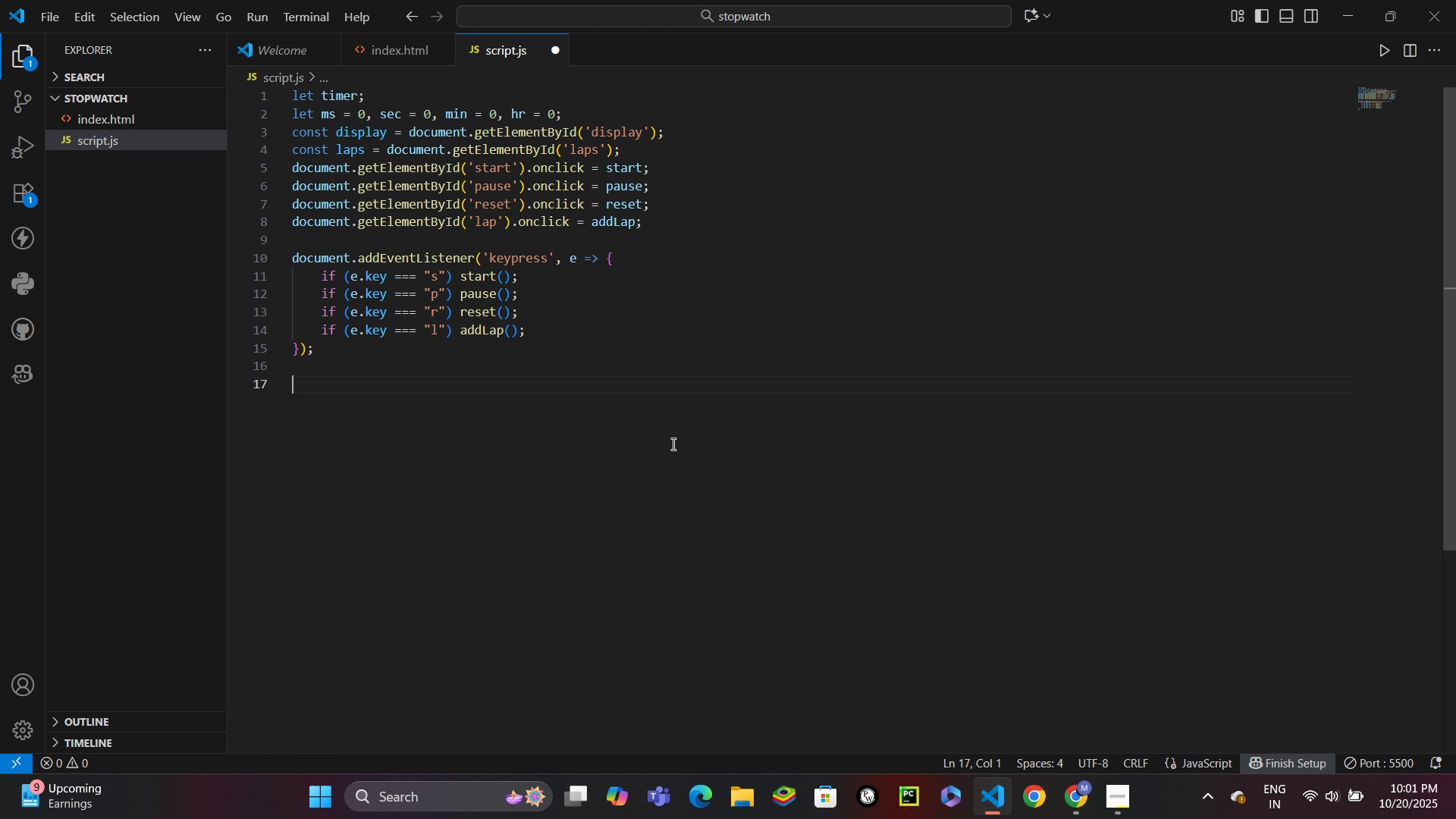 
type(function start()
 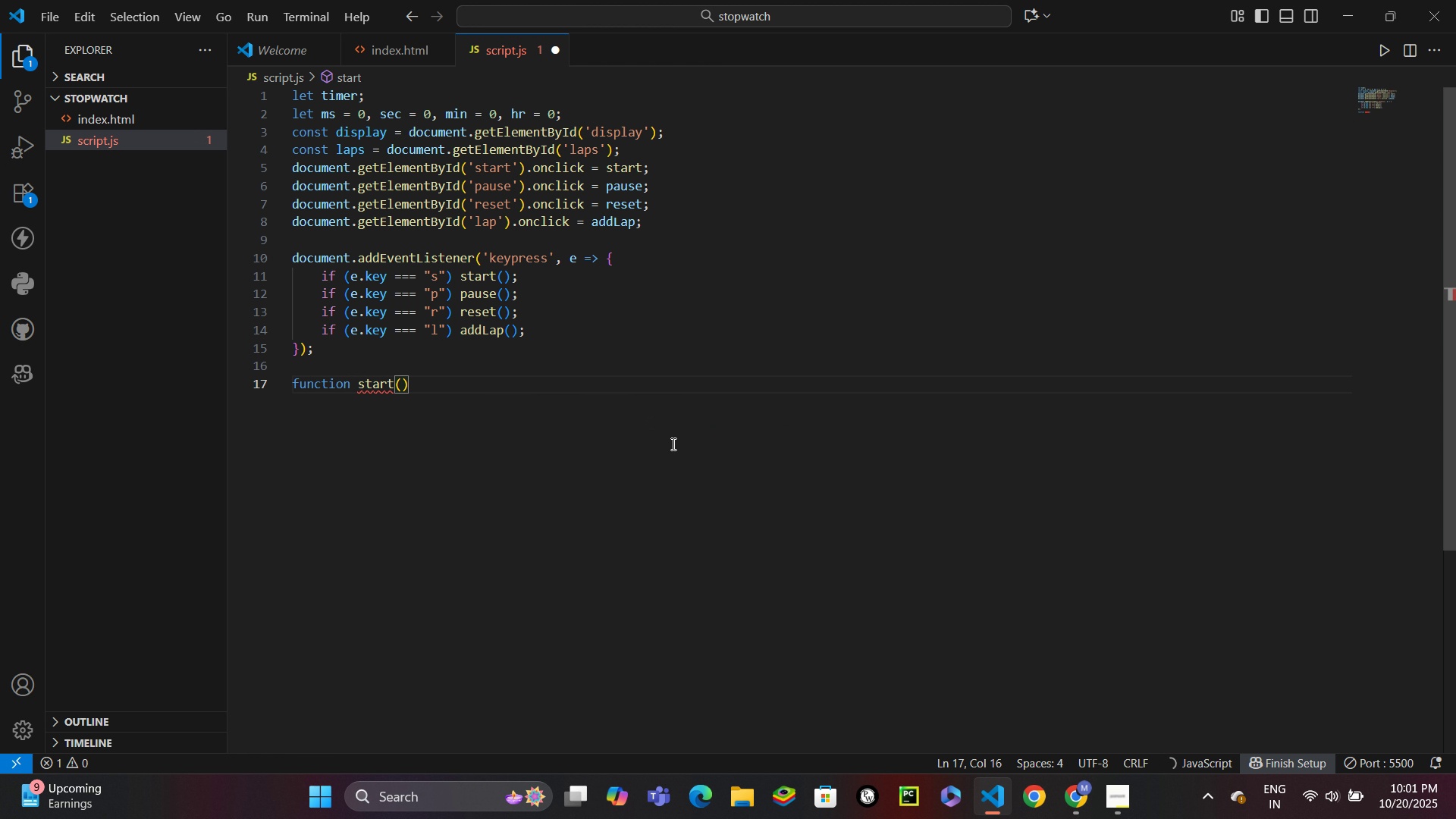 
key(ArrowRight)
 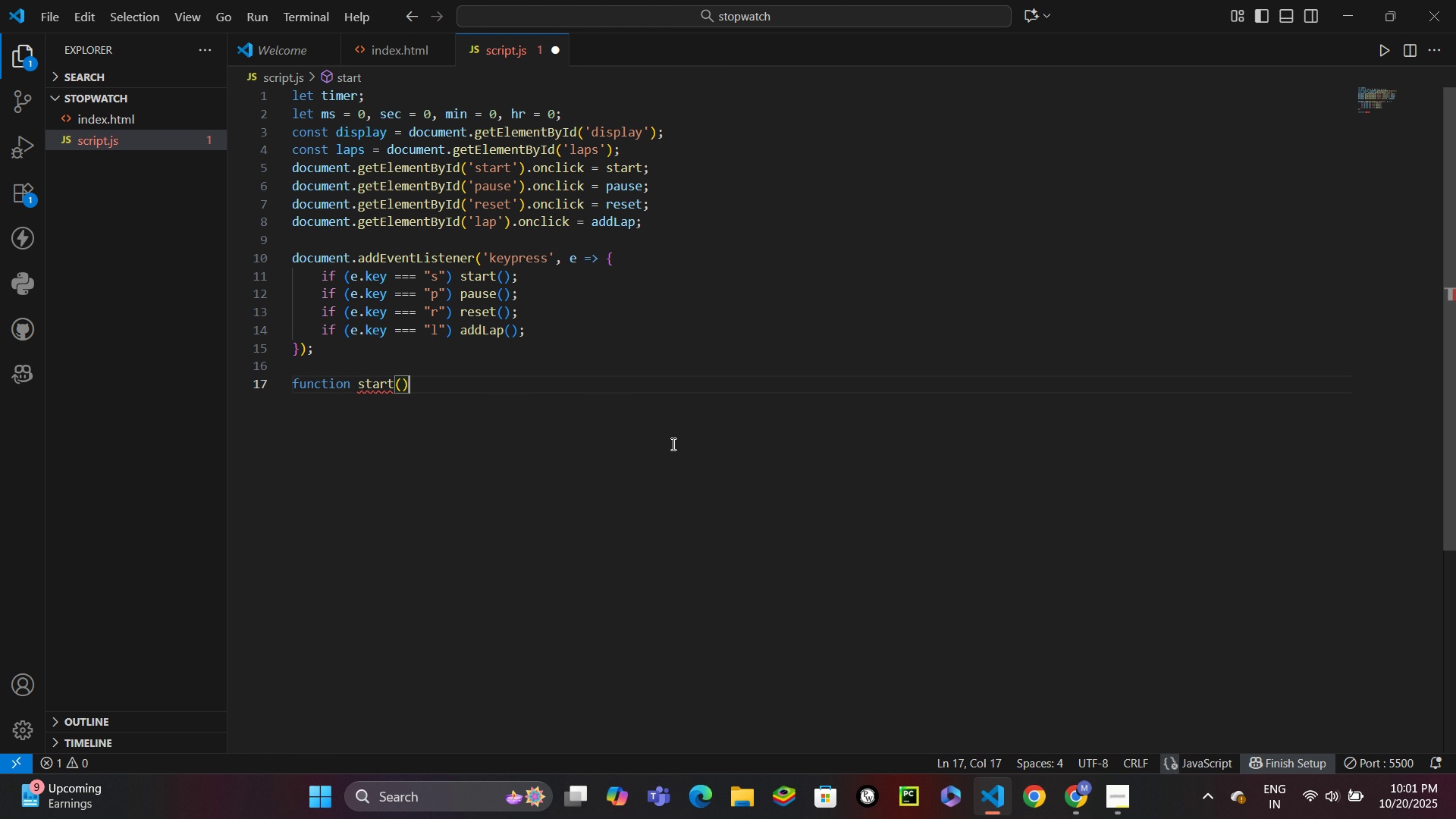 
key(Shift+BracketLeft)
 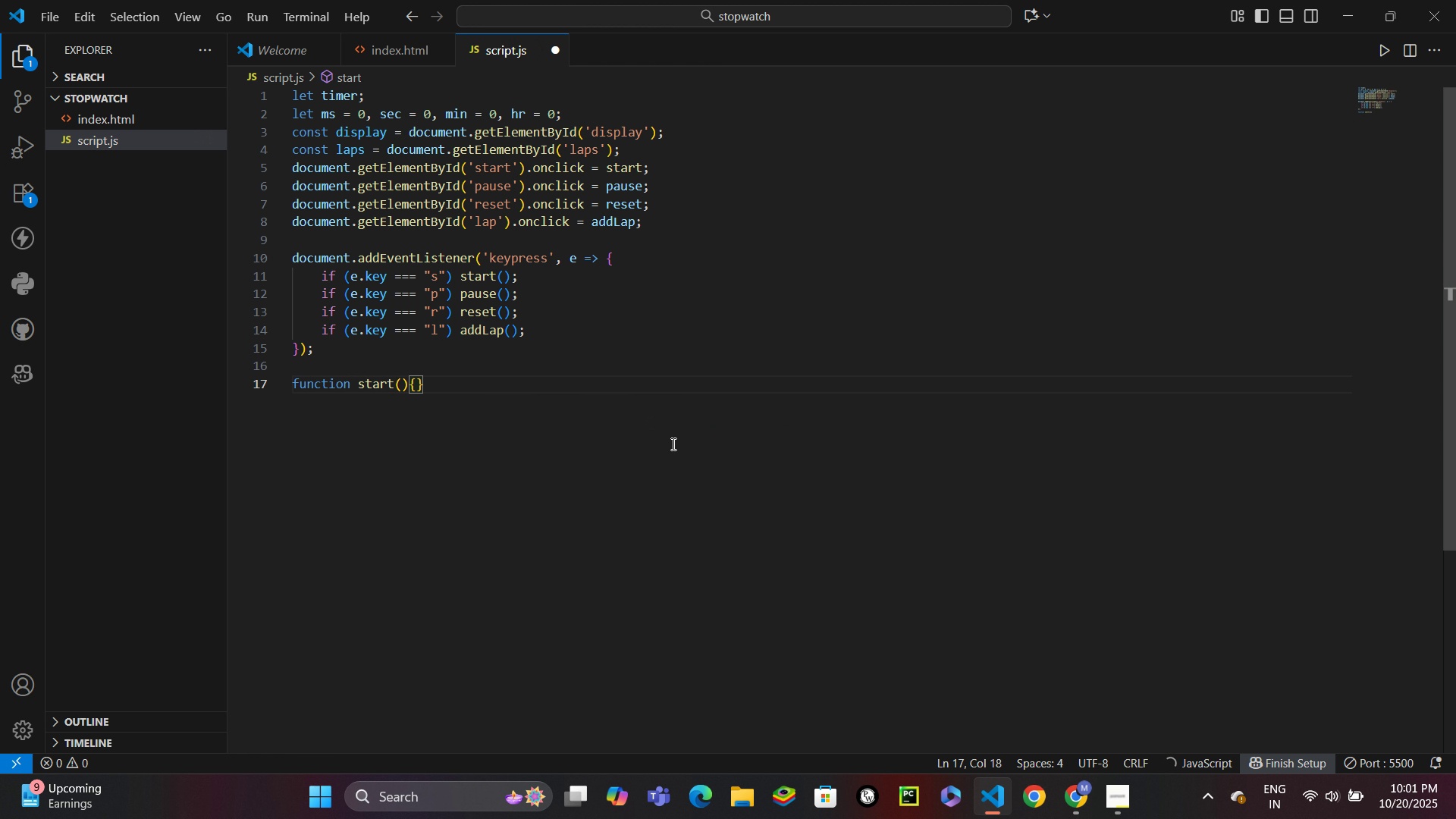 
key(Enter)
 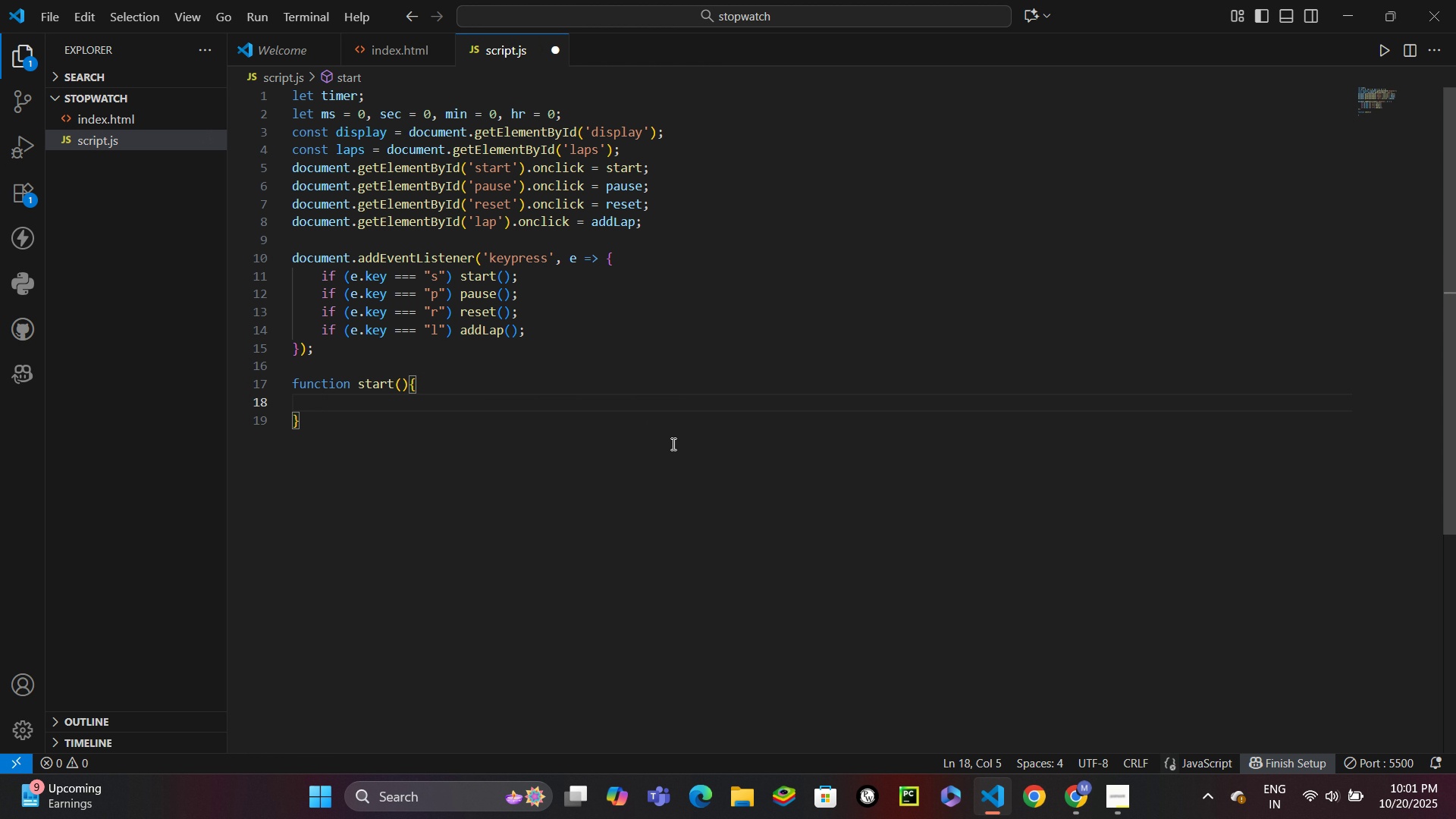 
type(clearI)
 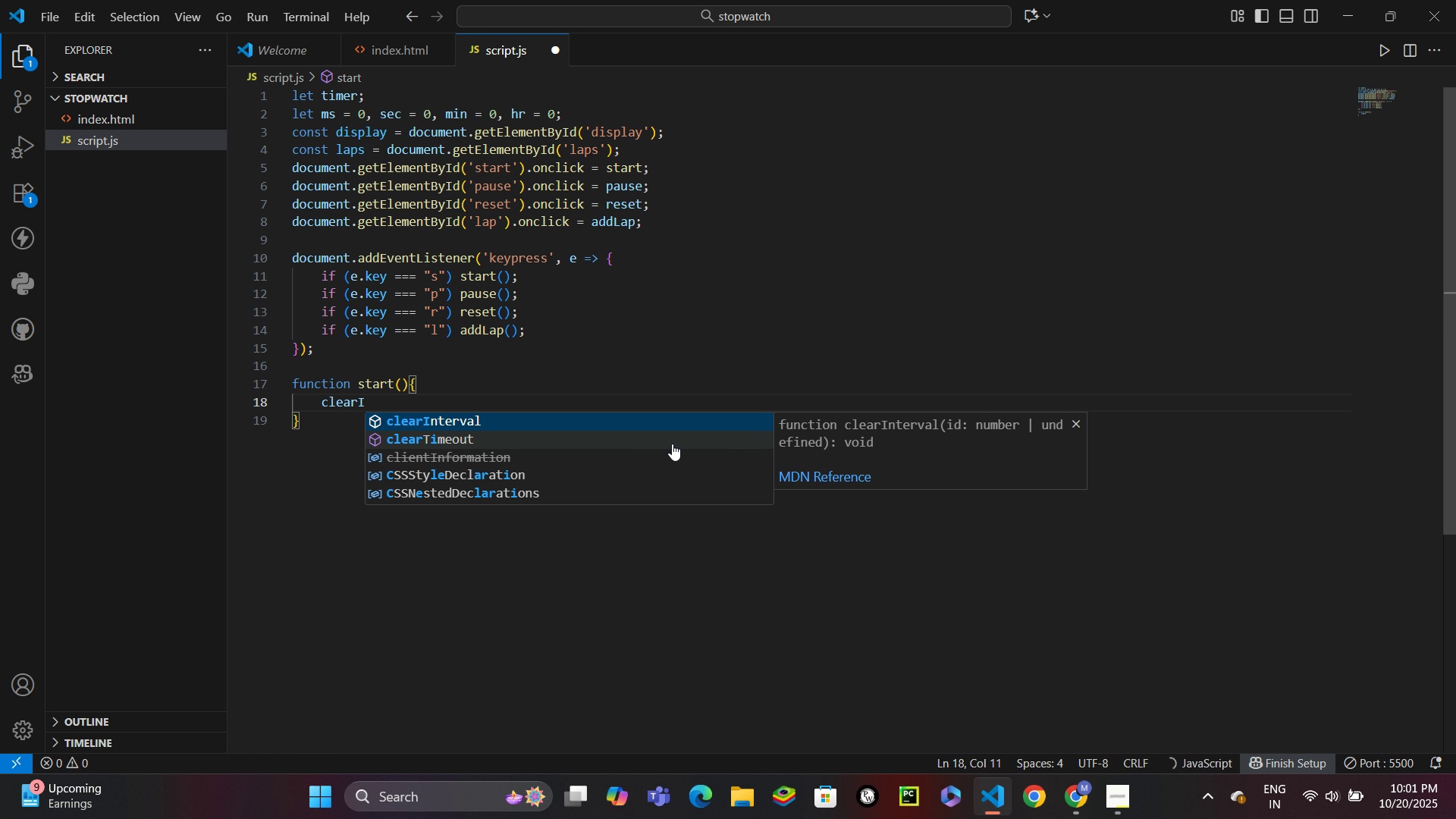 
key(Enter)
 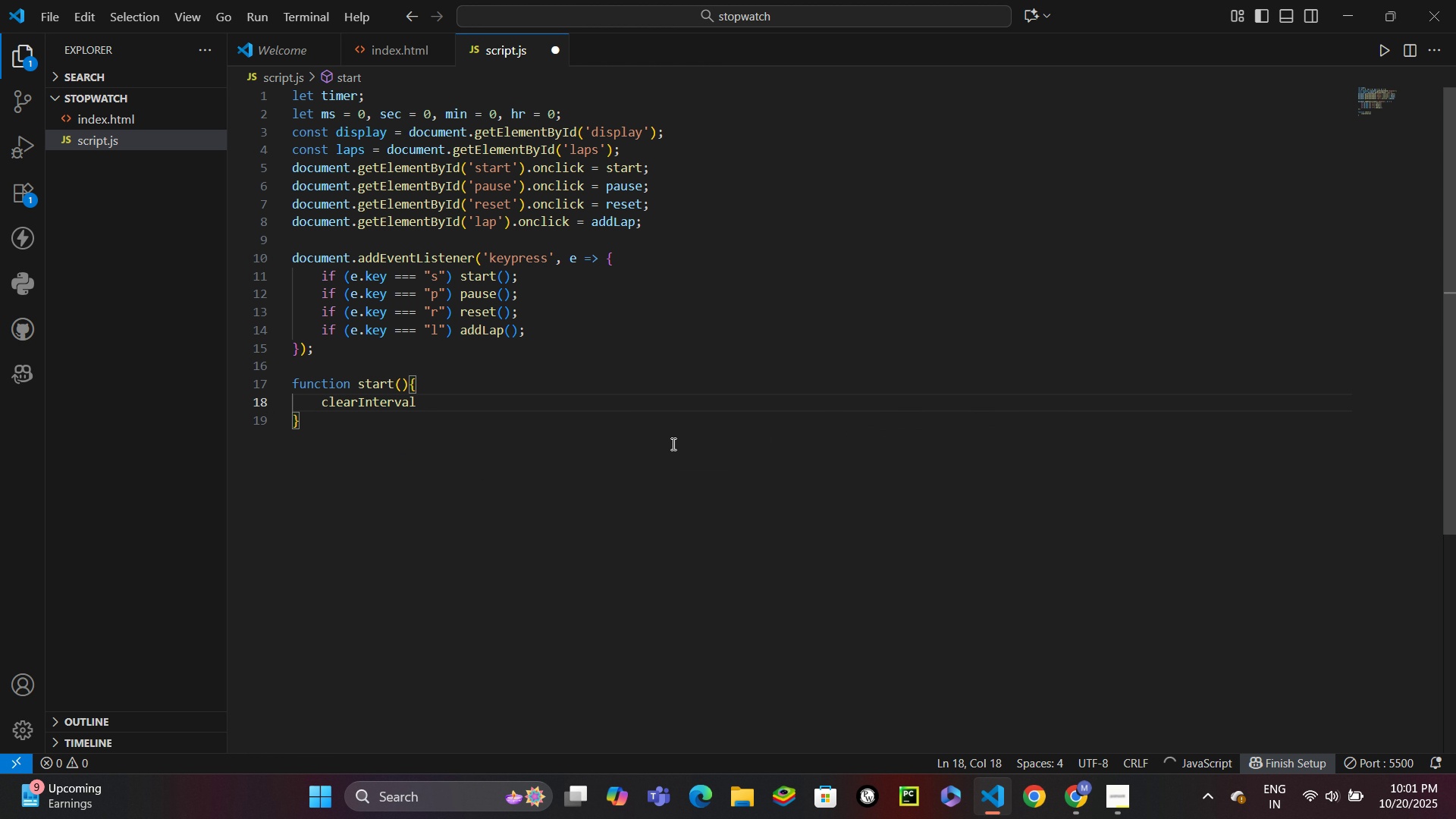 
type((timer)
 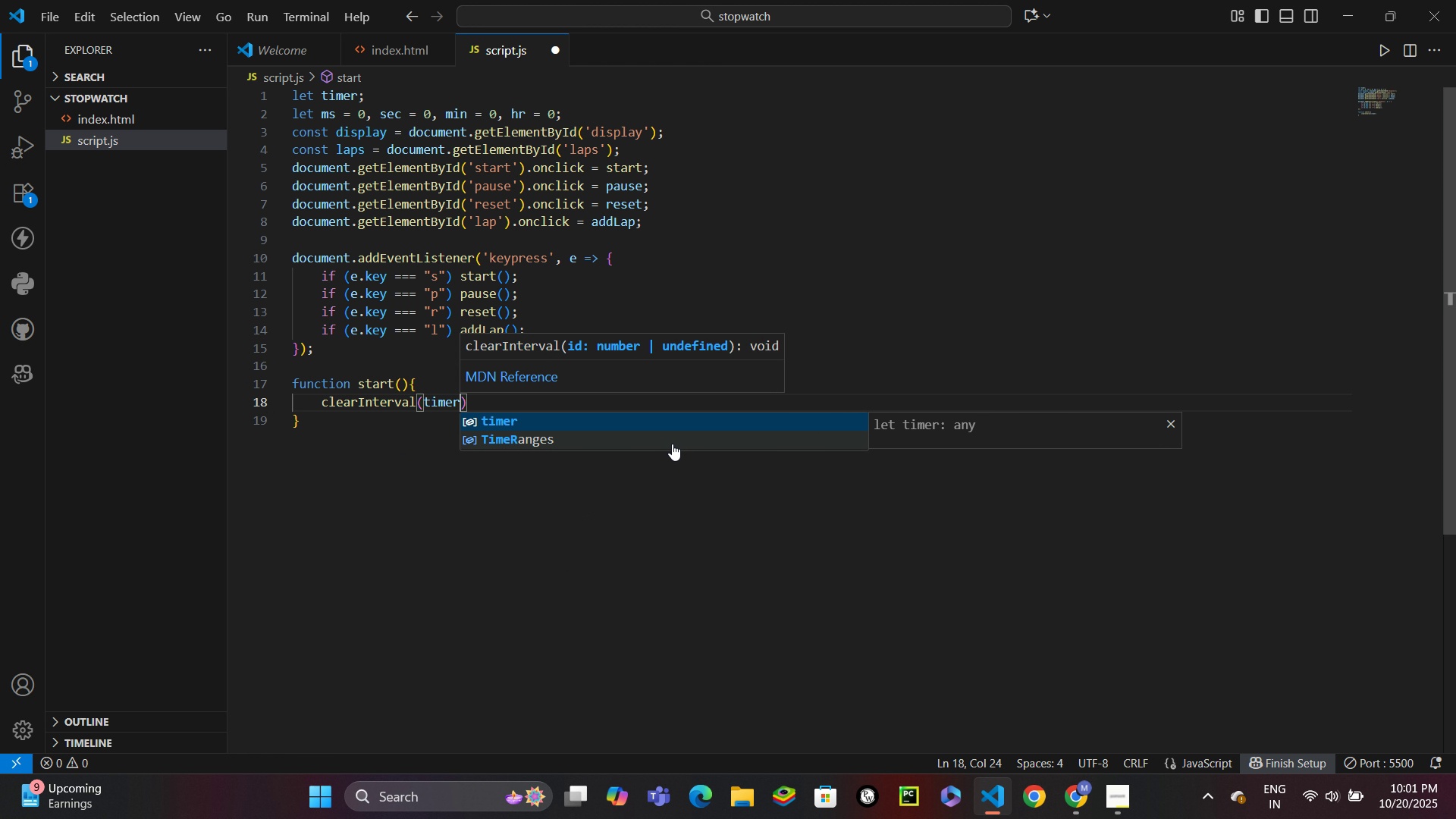 
key(ArrowRight)
 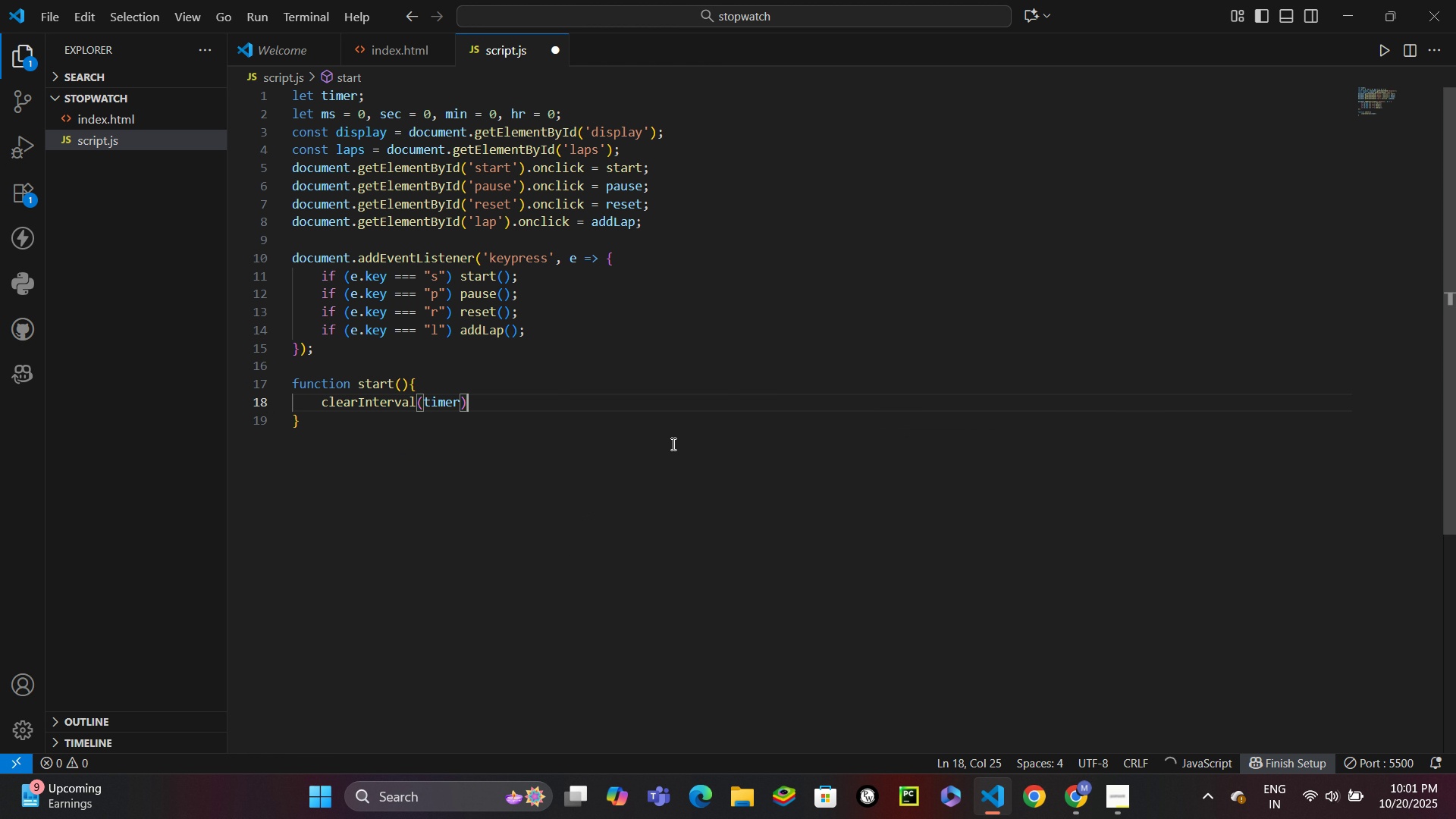 
key(Semicolon)
 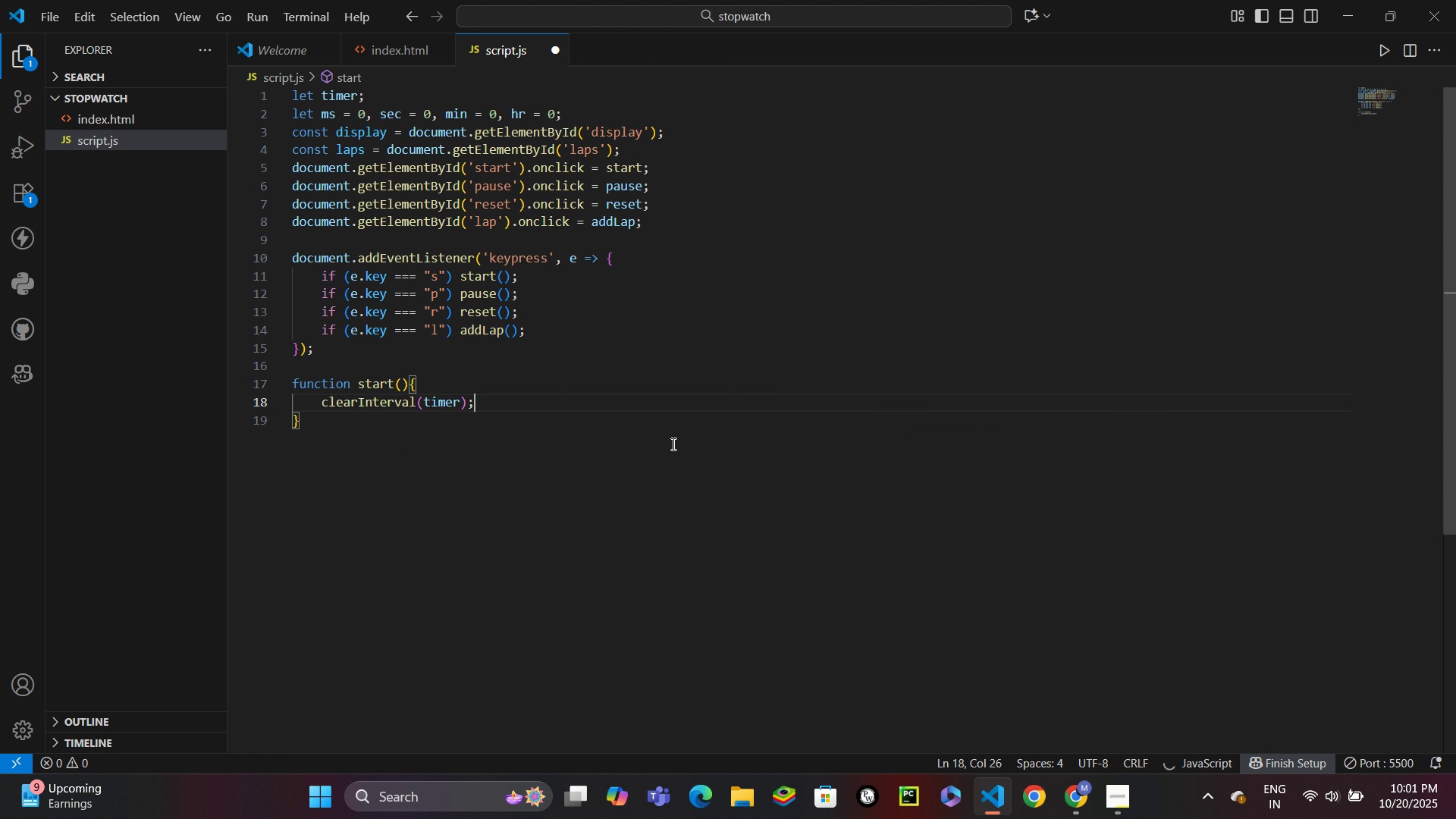 
key(Enter)
 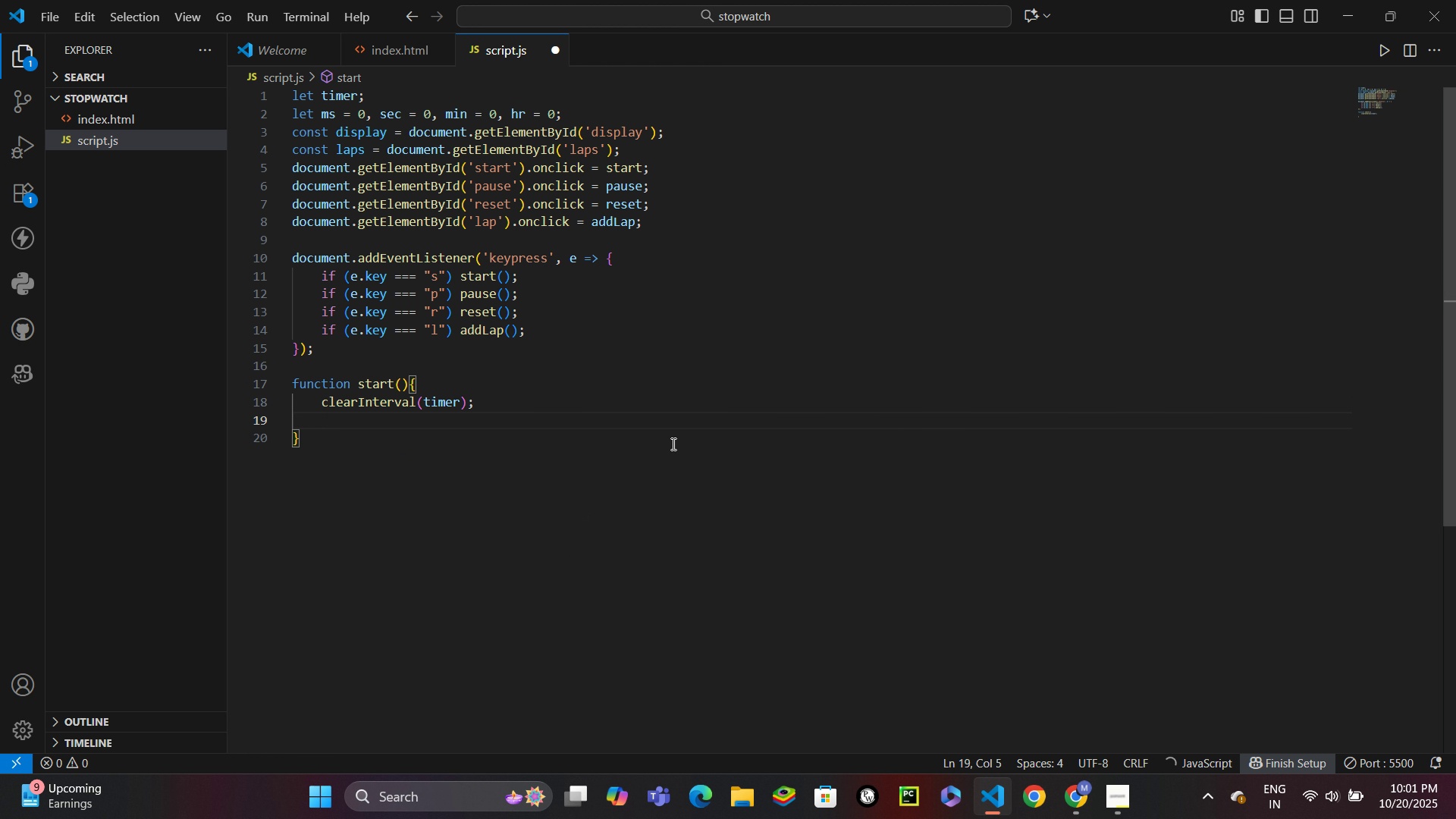 
type(timer = null;)
 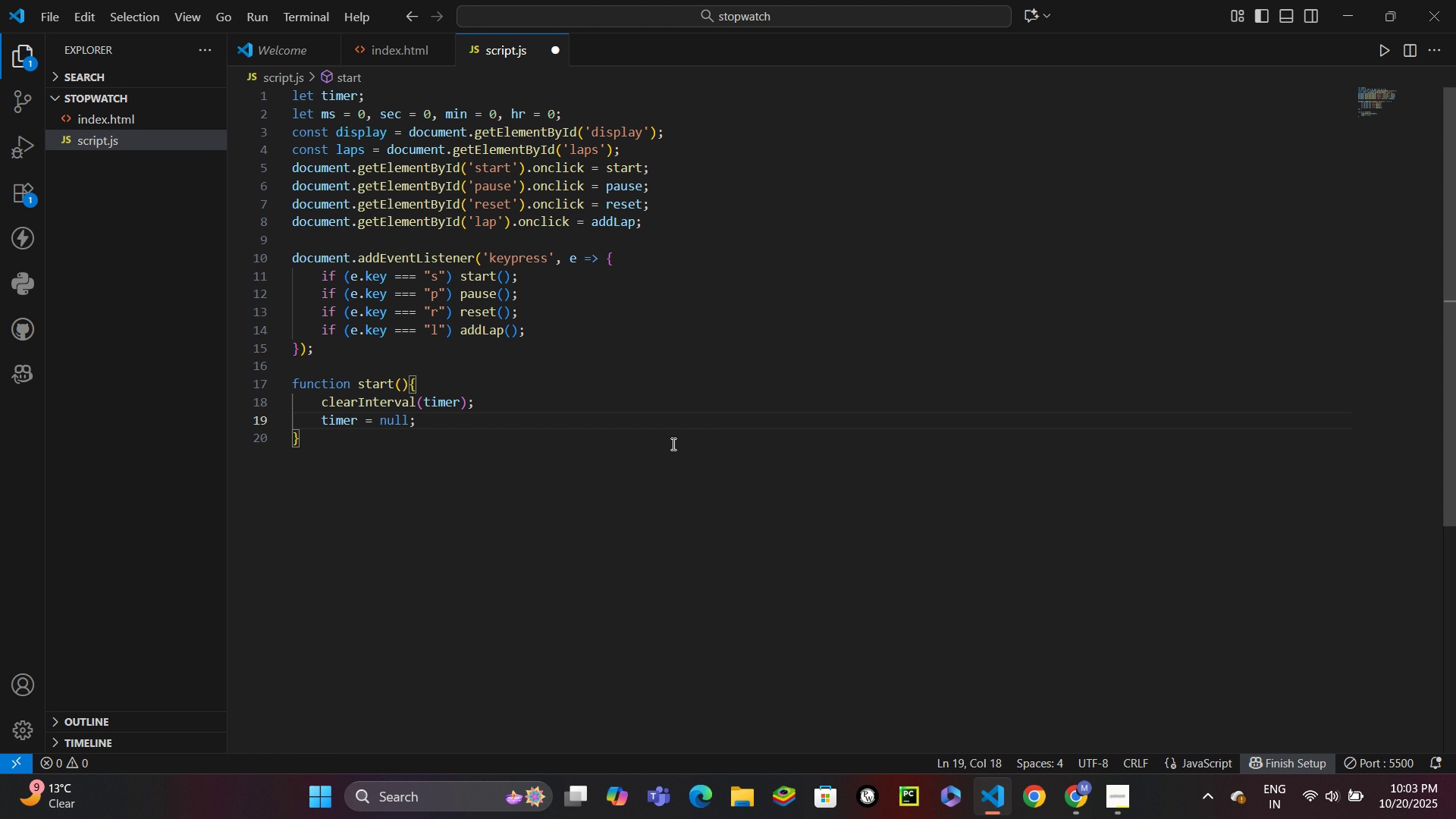 
wait(138.39)
 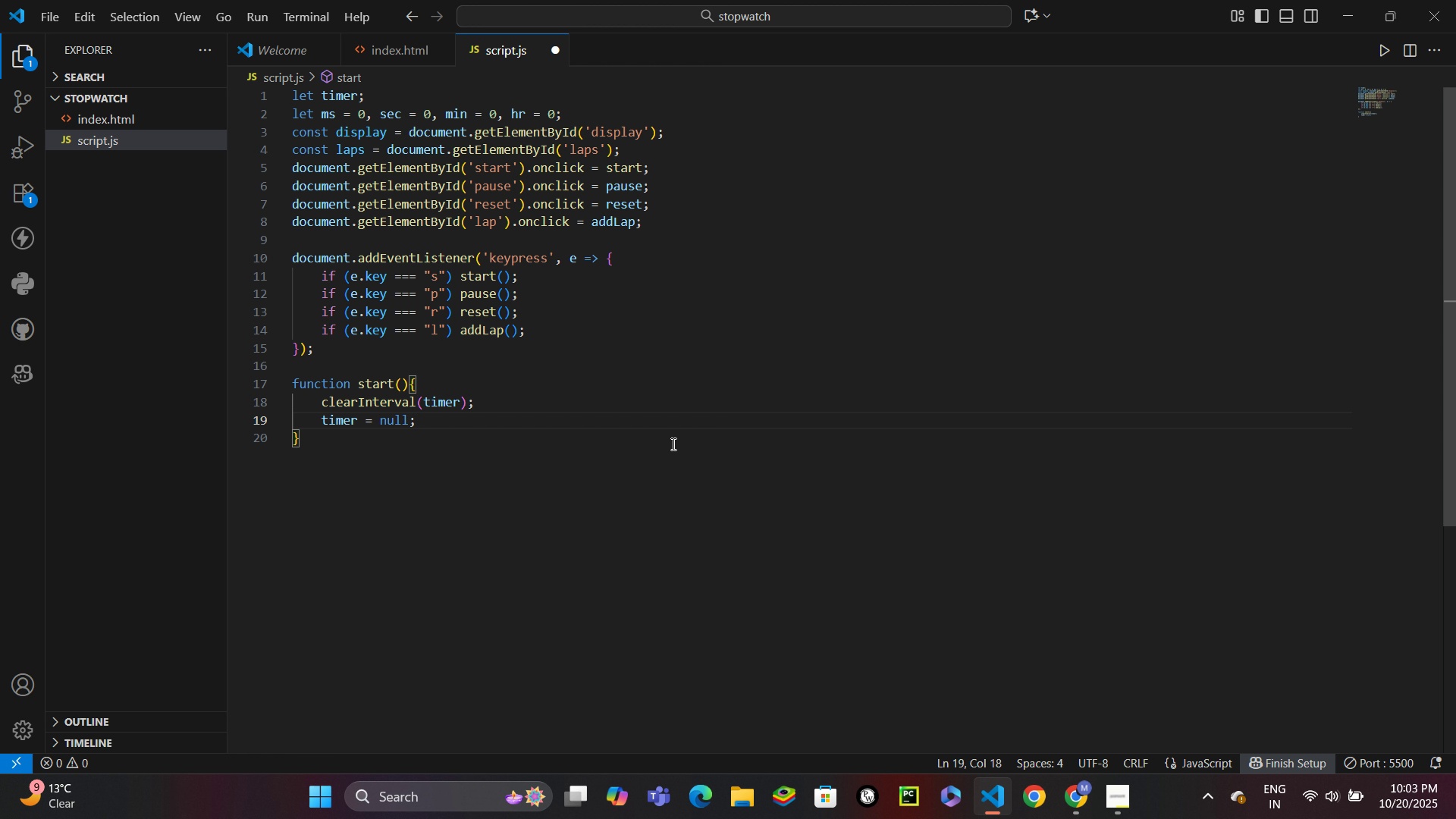 
key(ArrowDown)
 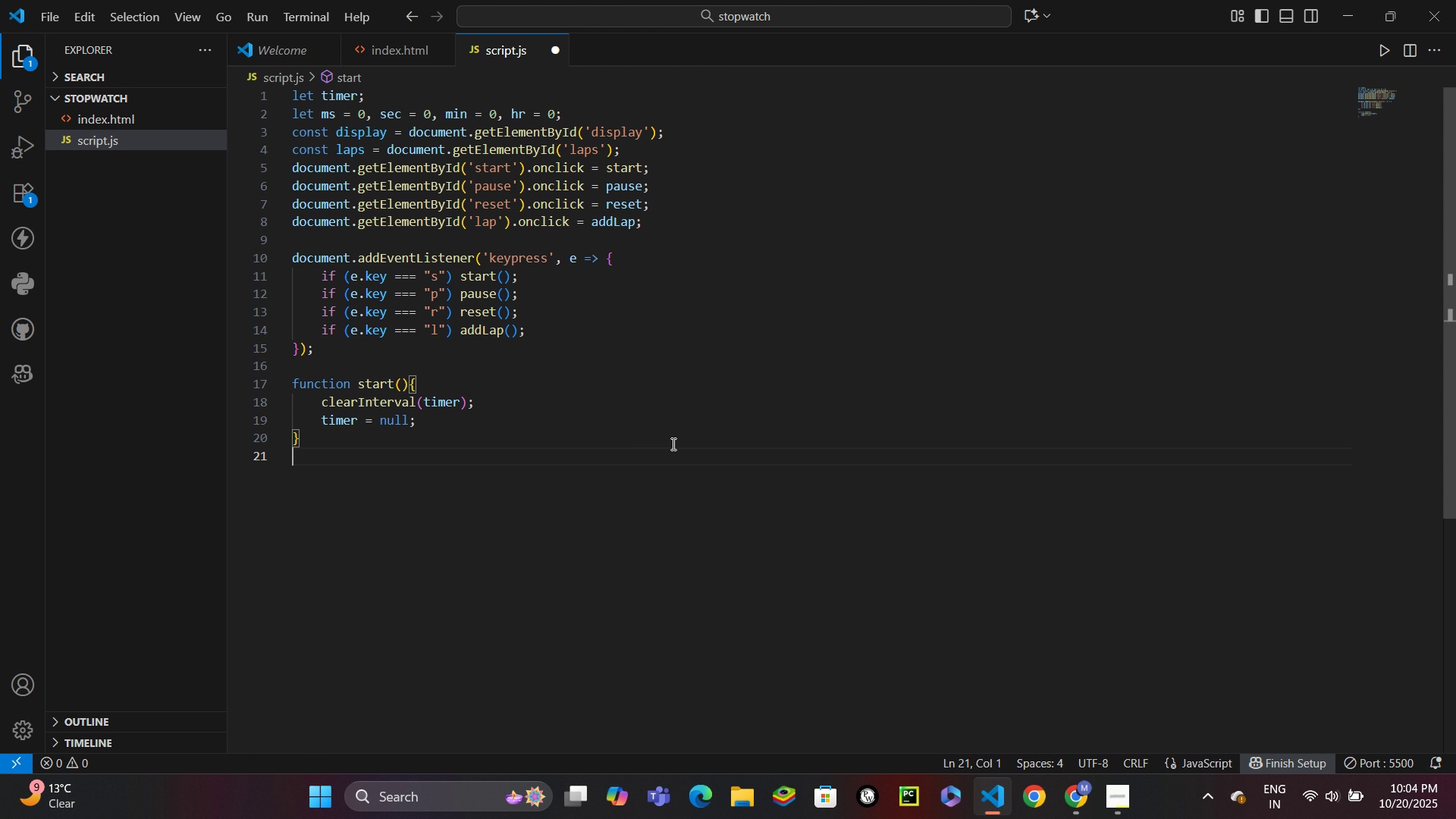 
key(Enter)
 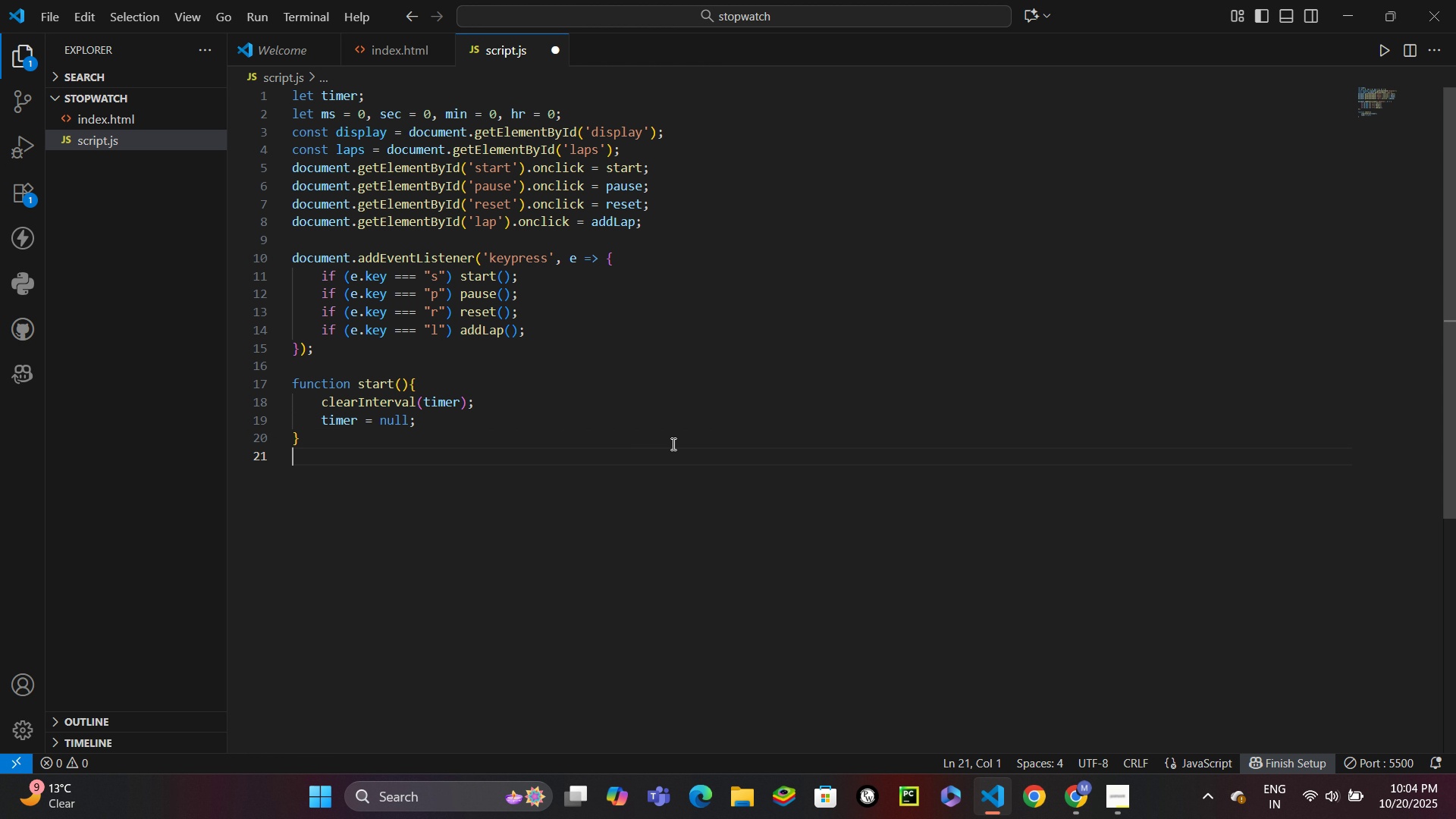 
wait(9.94)
 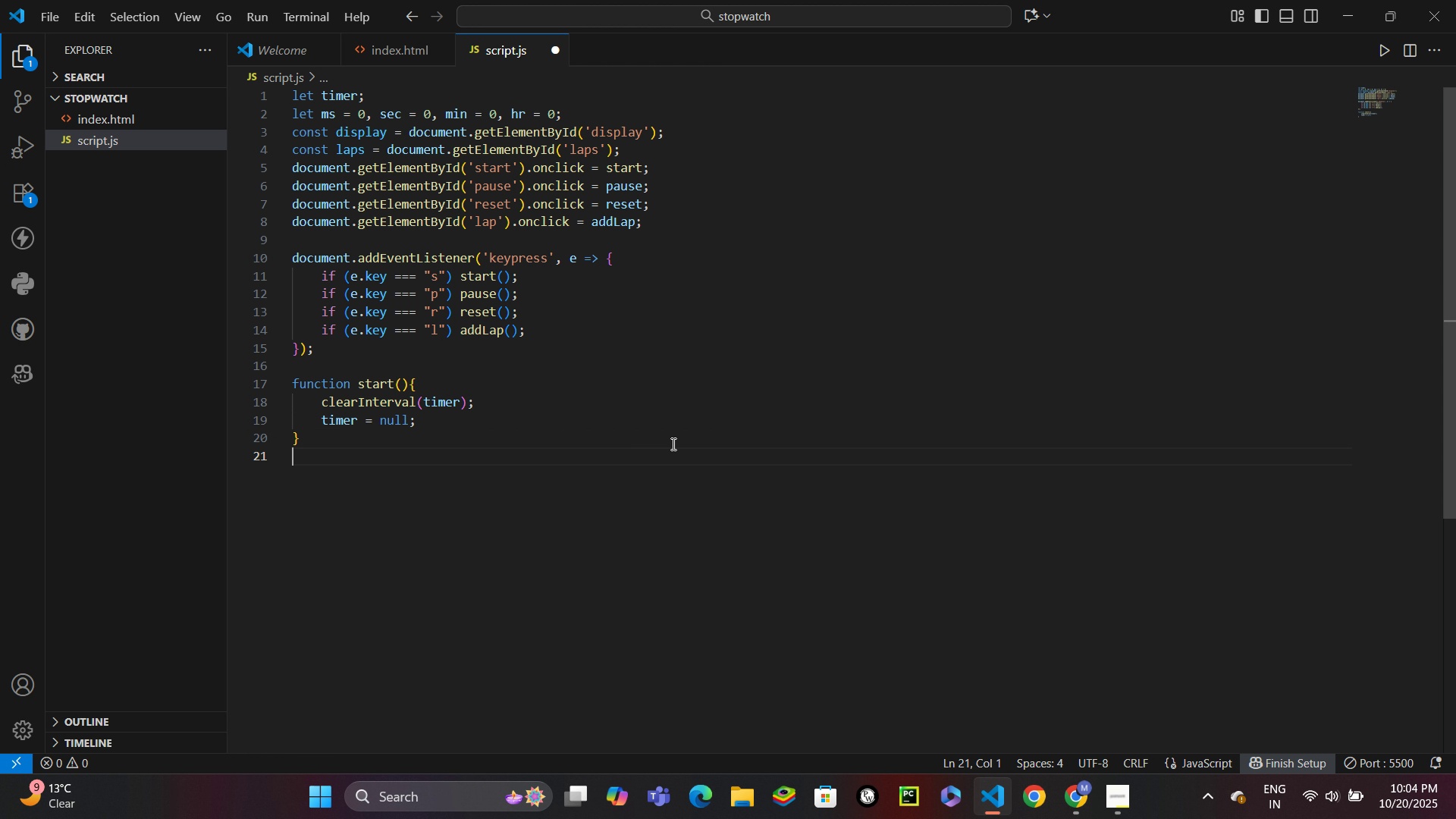 
double_click([373, 386])
 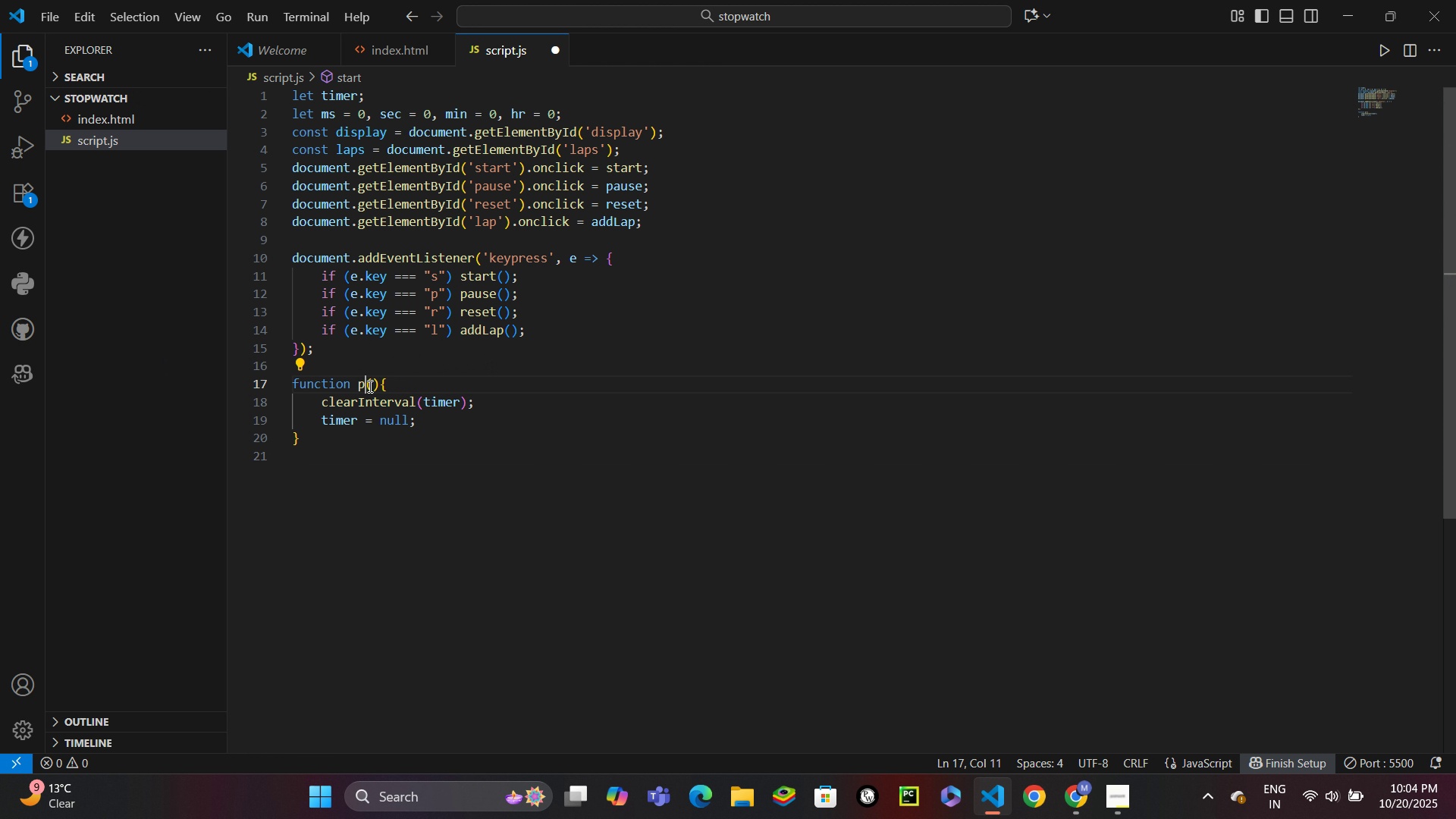 
type(pause)
 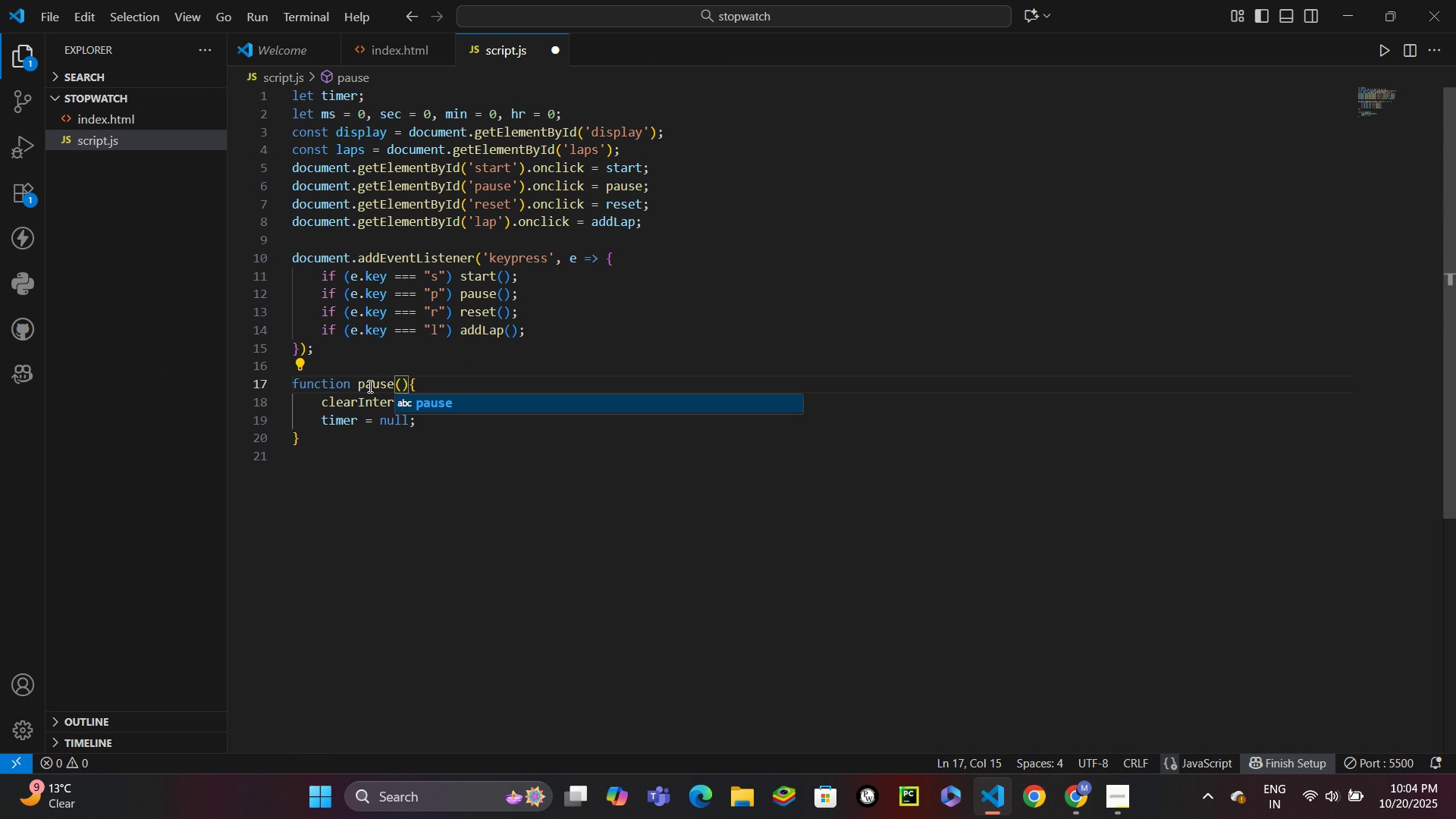 
key(ArrowUp)
 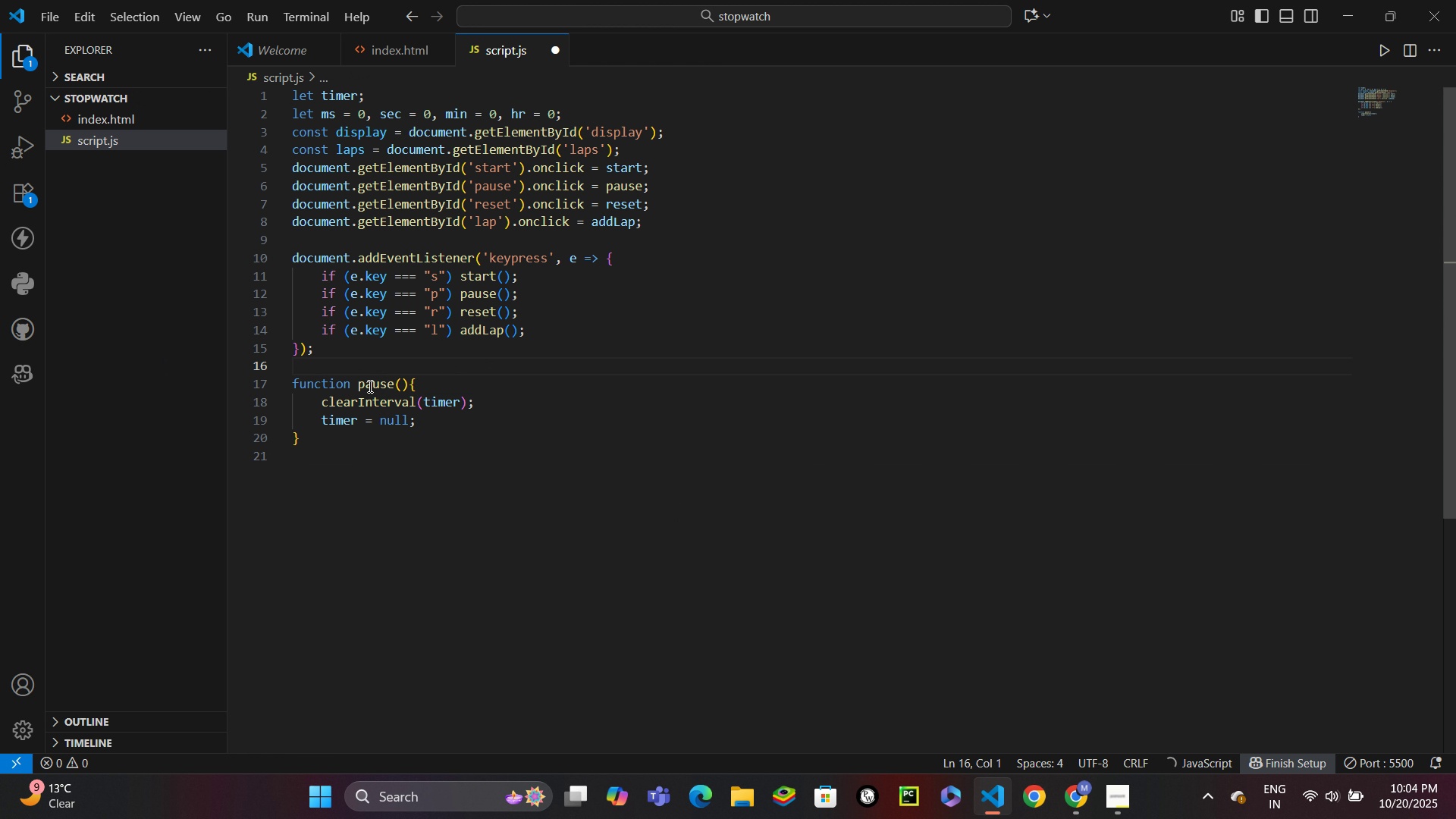 
key(Enter)
 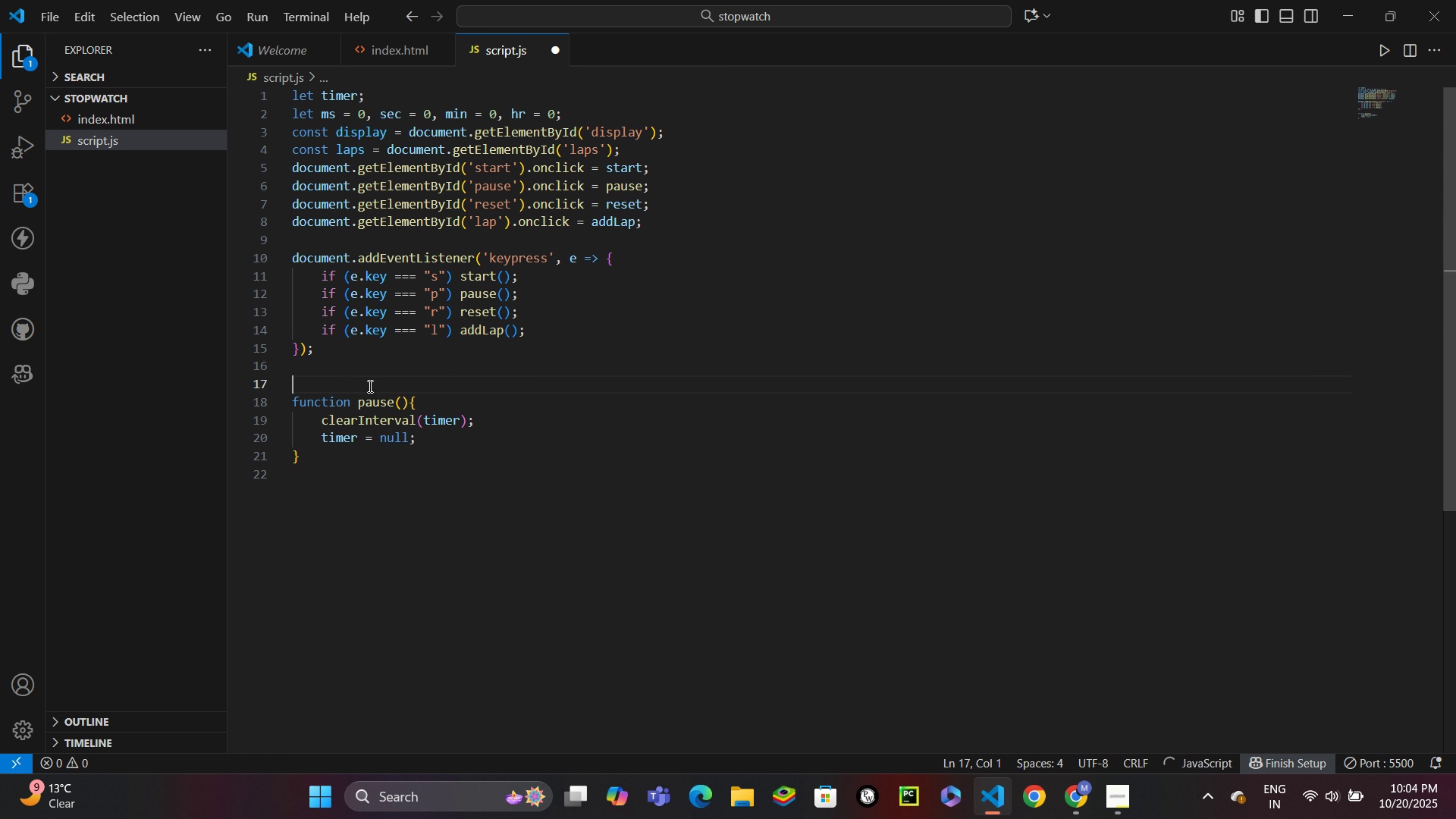 
key(ArrowUp)
 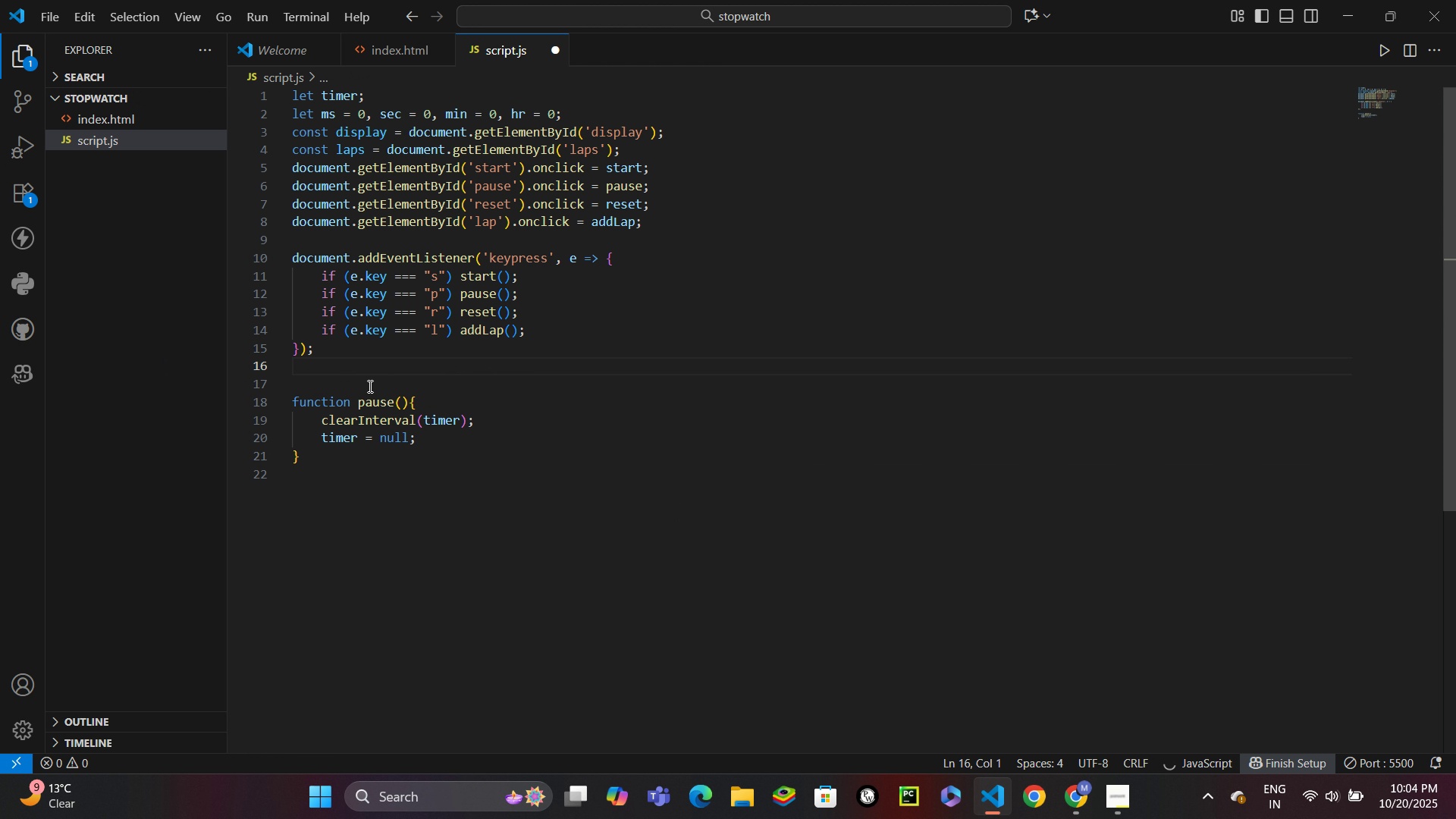 
key(Enter)
 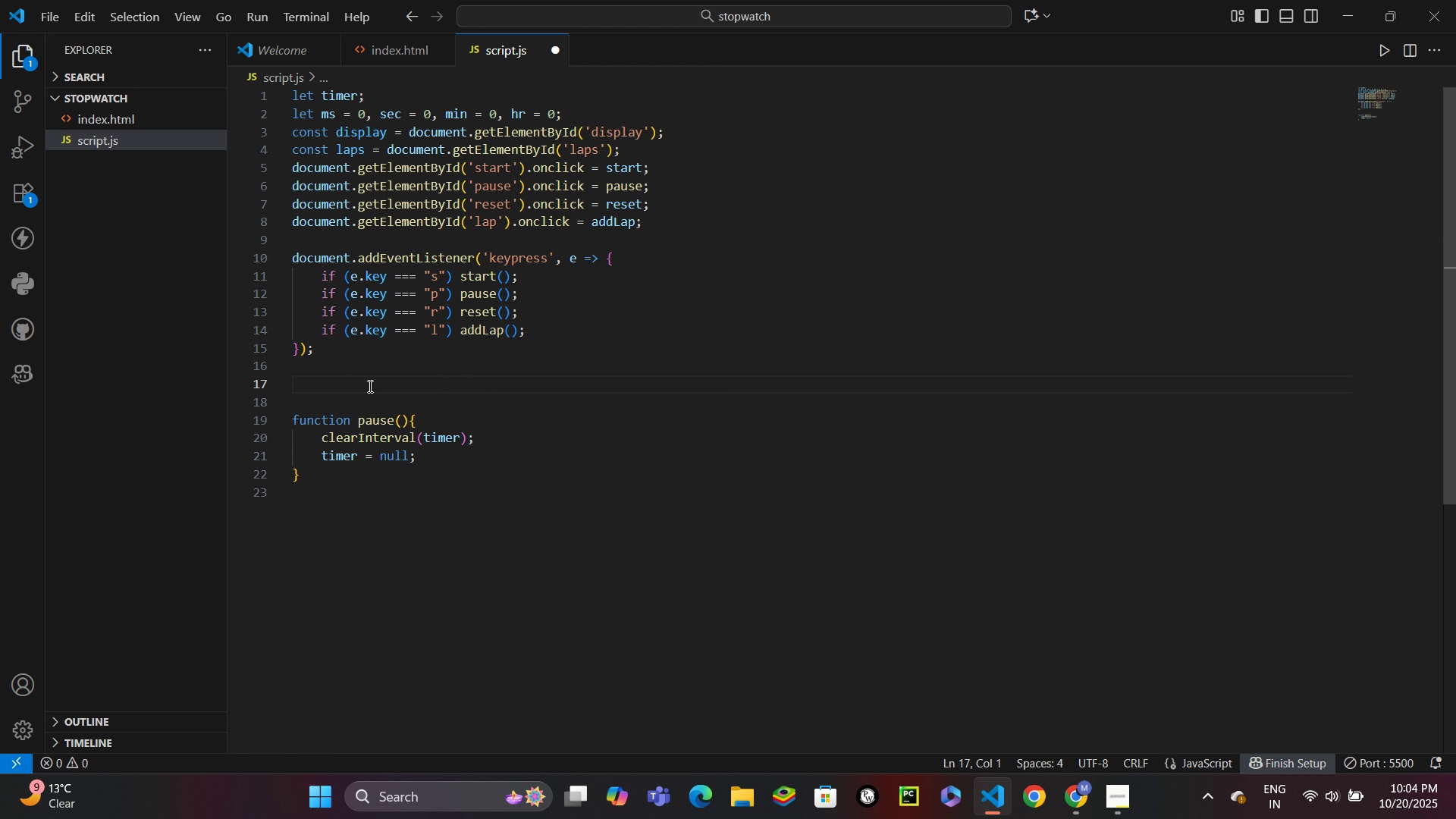 
type(function start()
 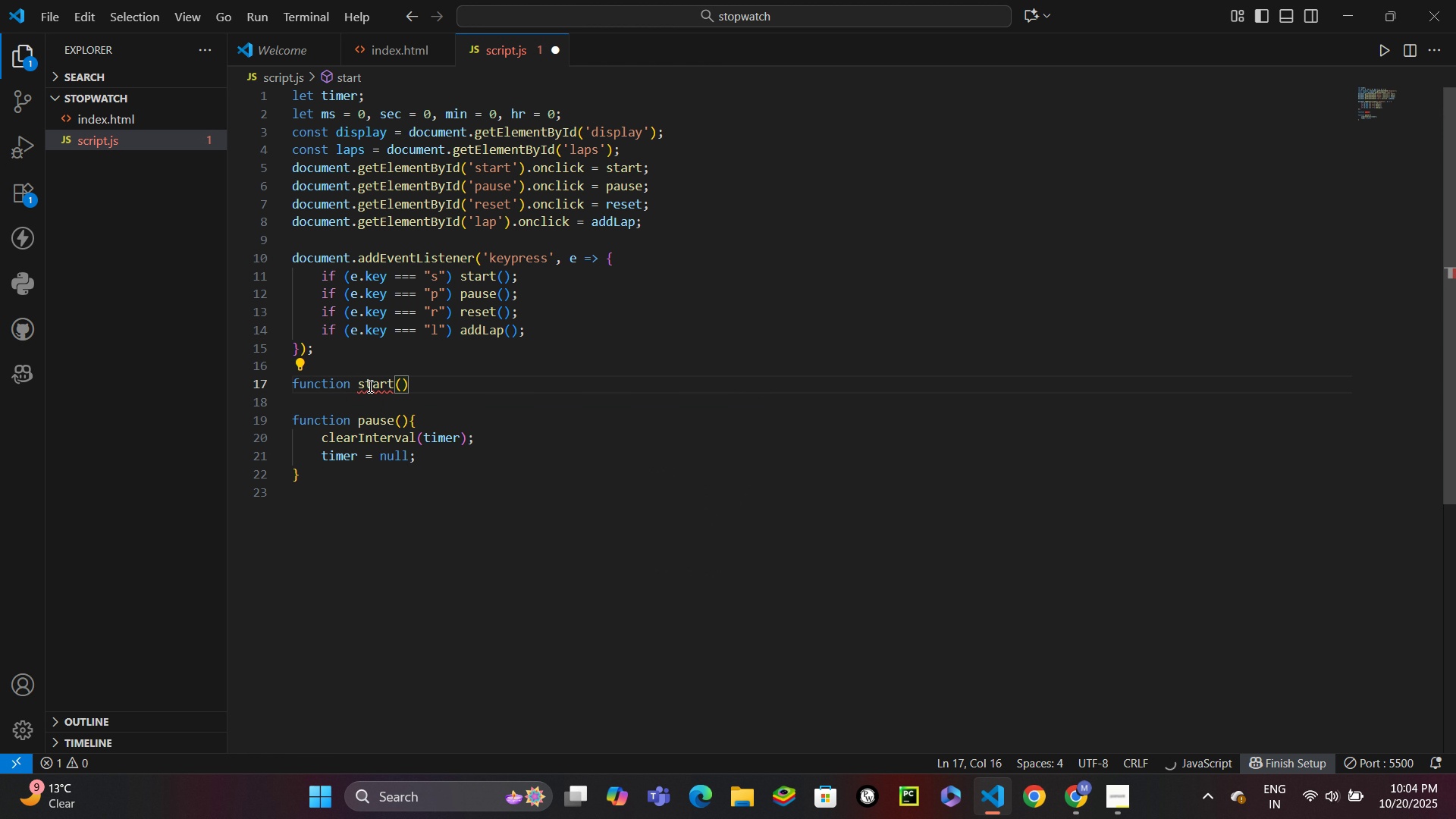 
key(ArrowRight)
 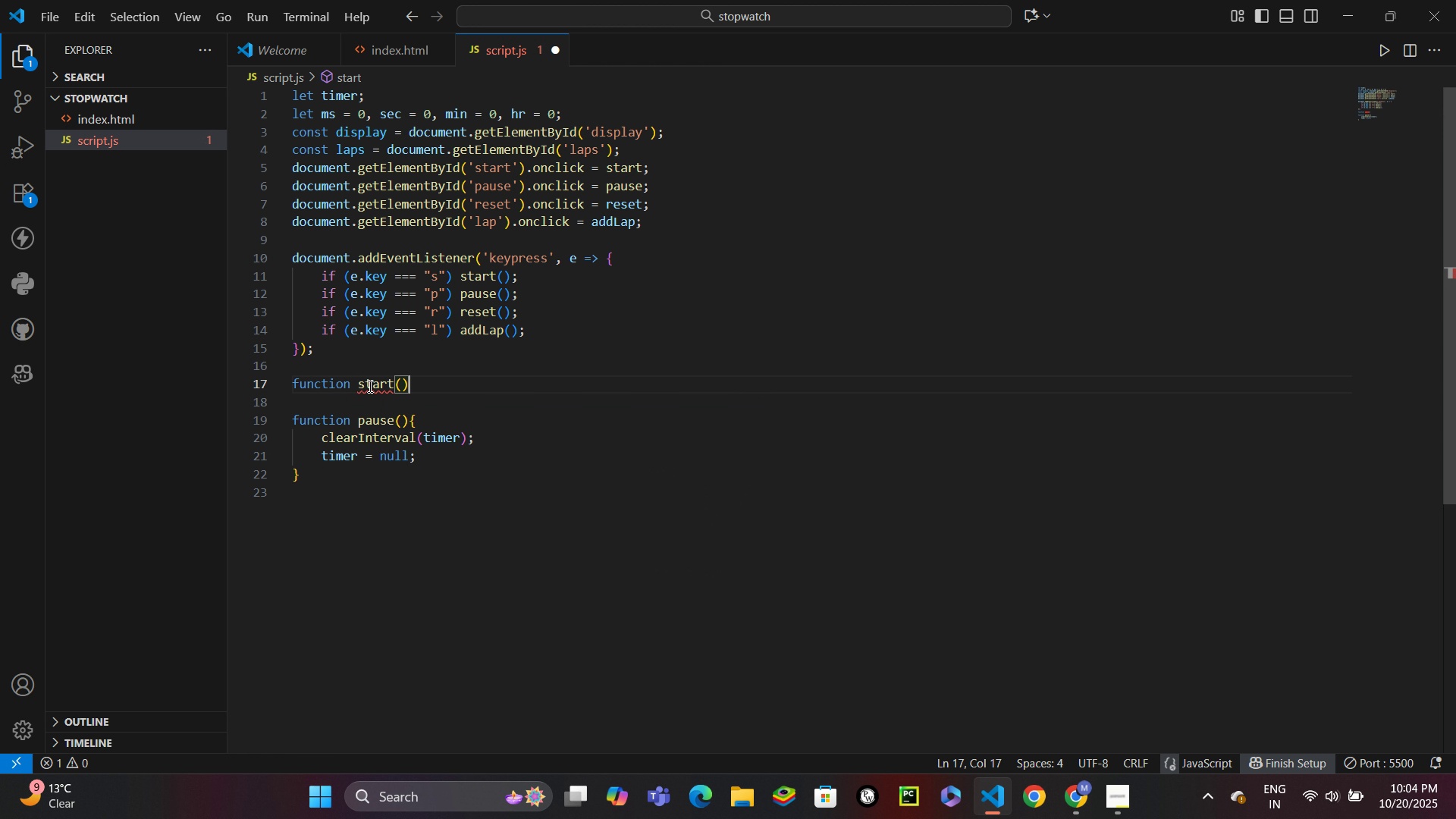 
key(Shift+BracketLeft)
 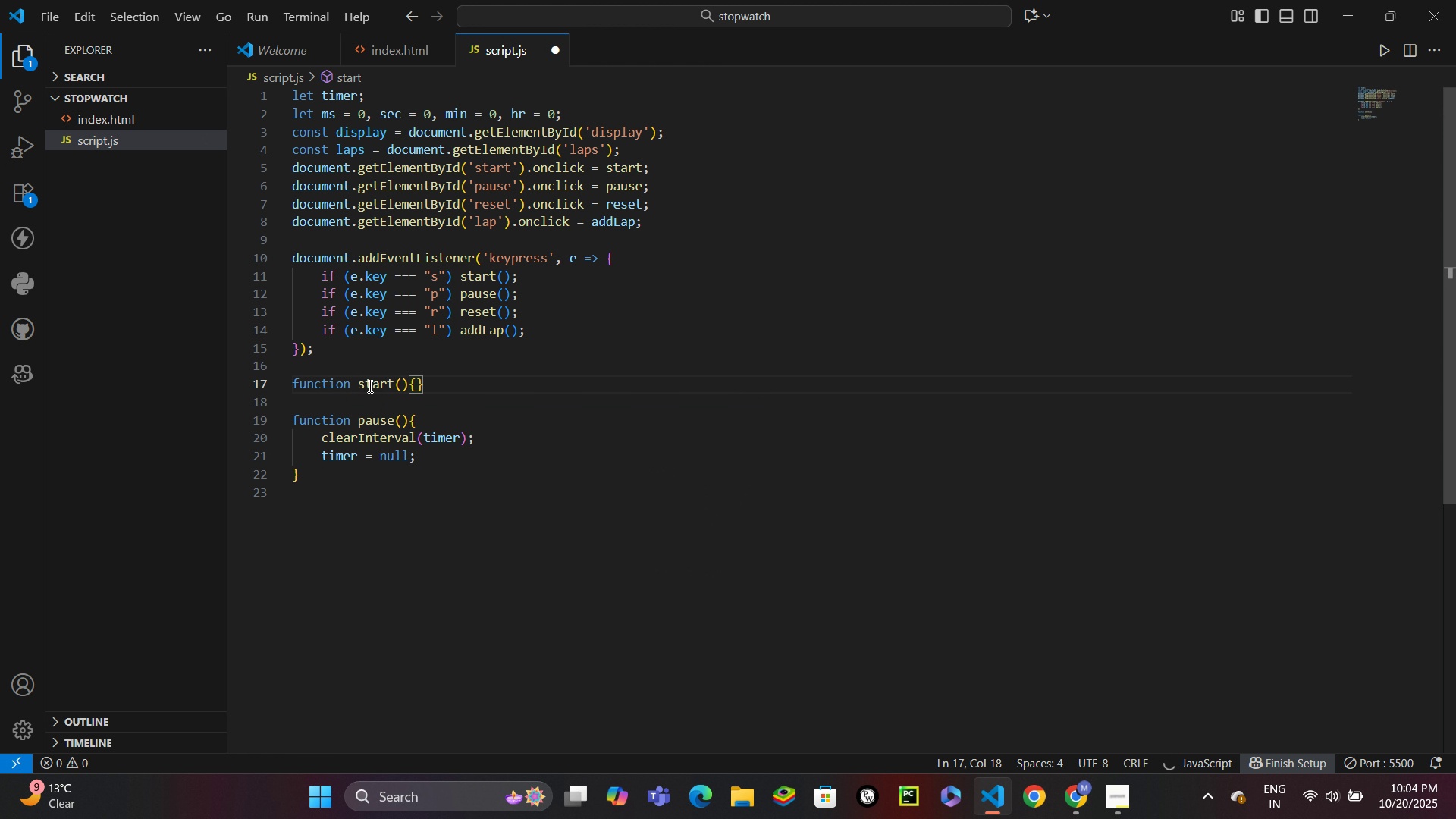 
key(Enter)
 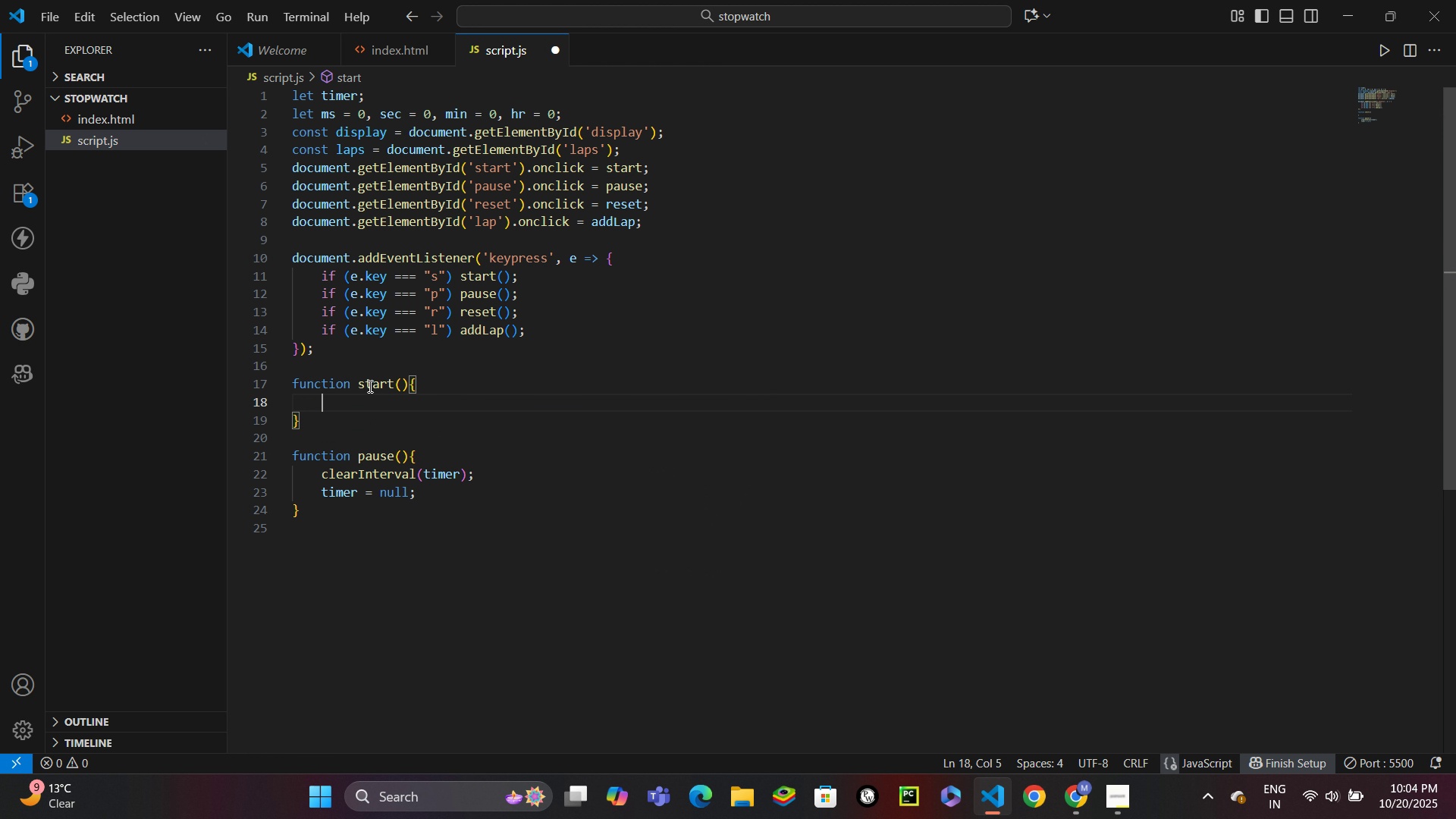 
type(if (!timr)
 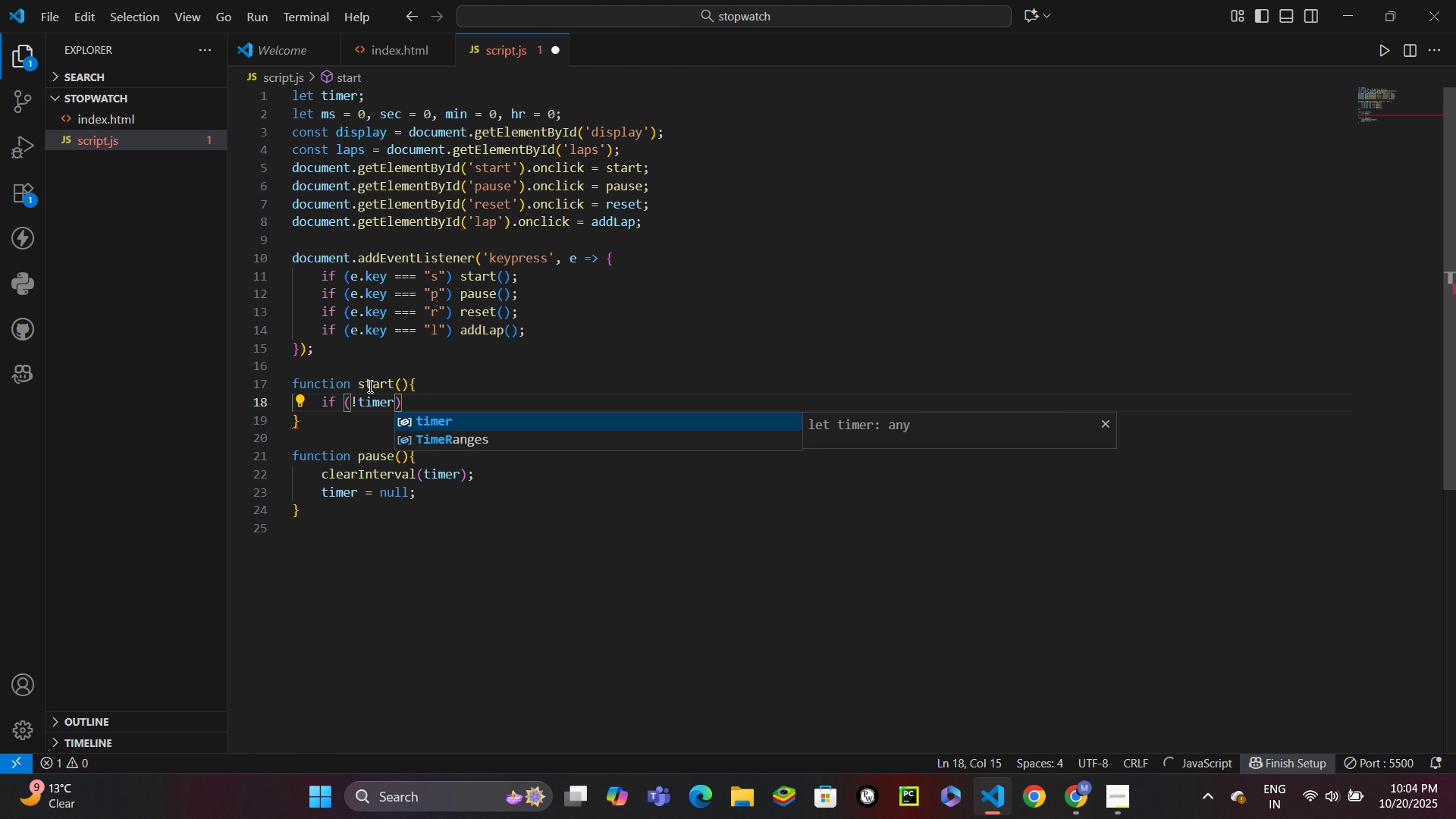 
 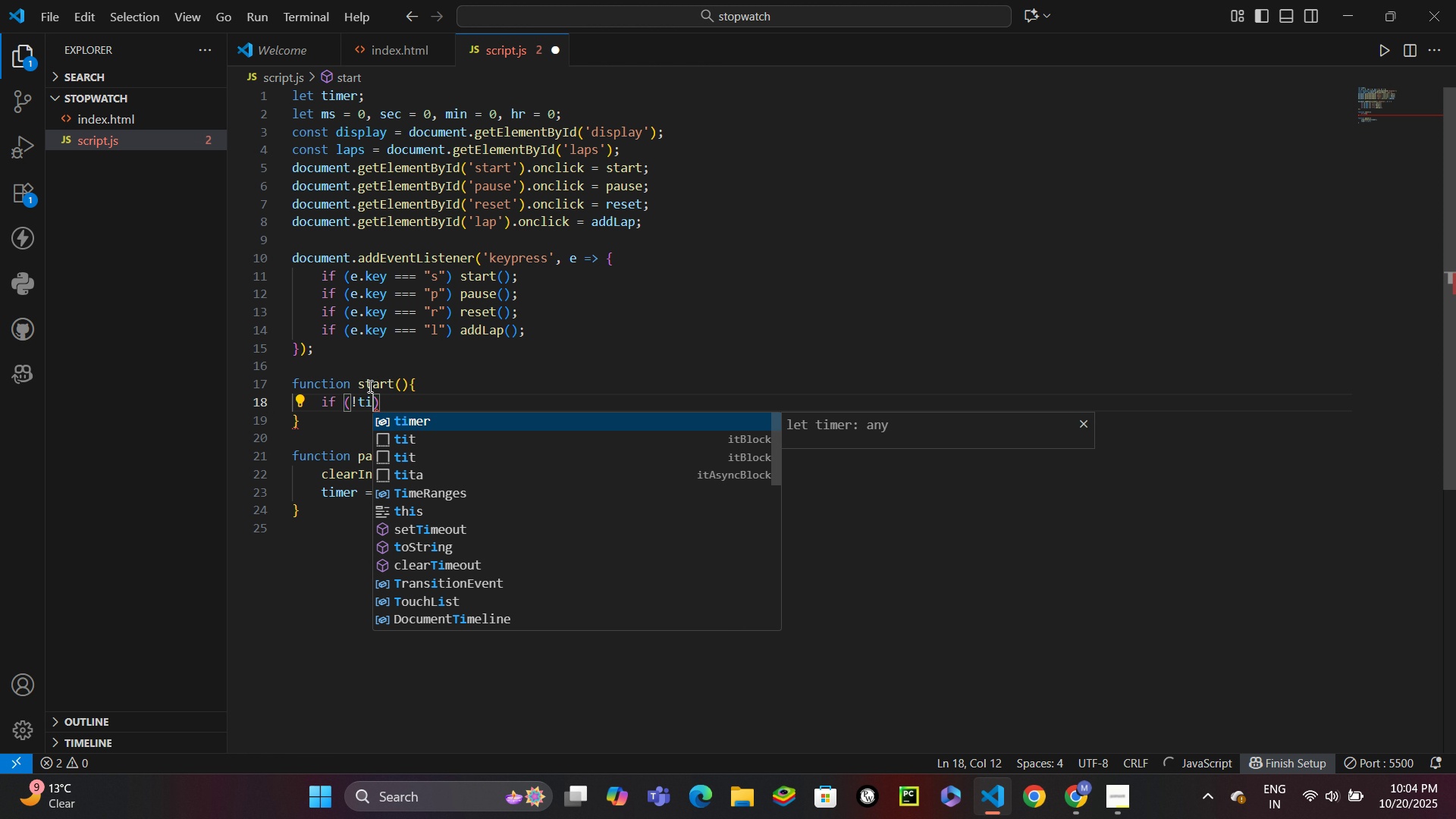 
hold_key(key=E, duration=0.32)
 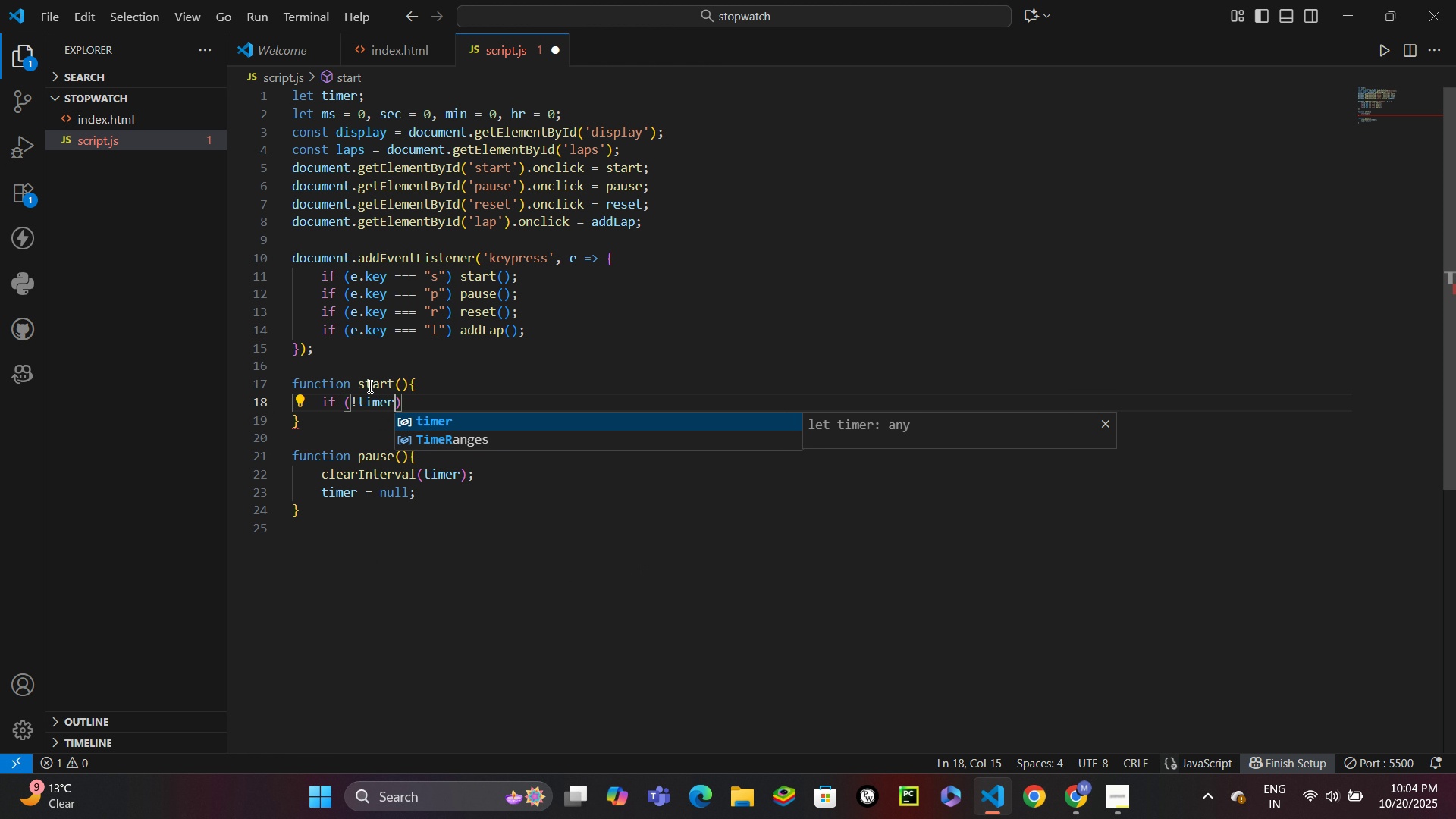 
key(ArrowRight)
 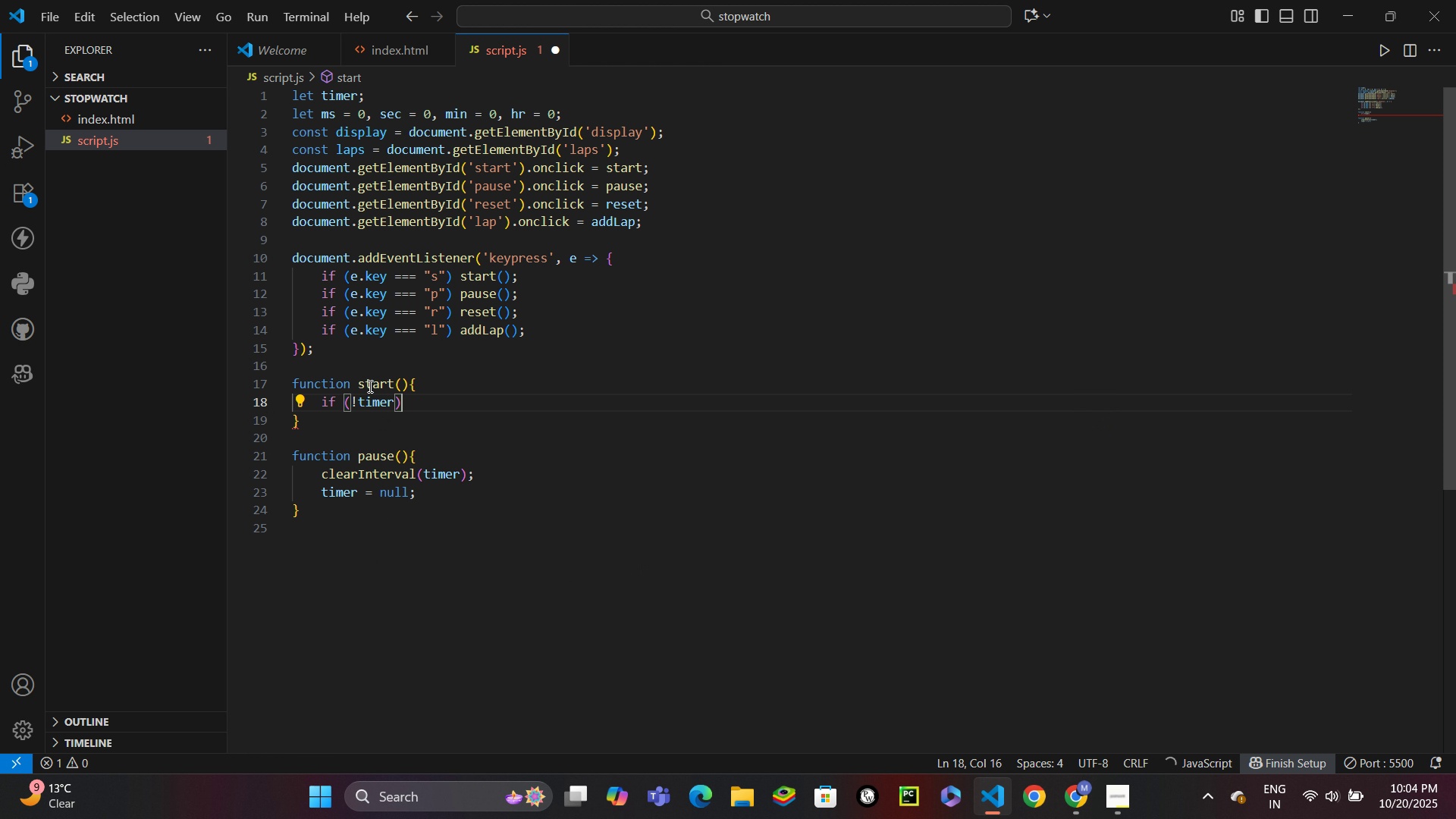 
type( timer = setInterval(run, 10)
 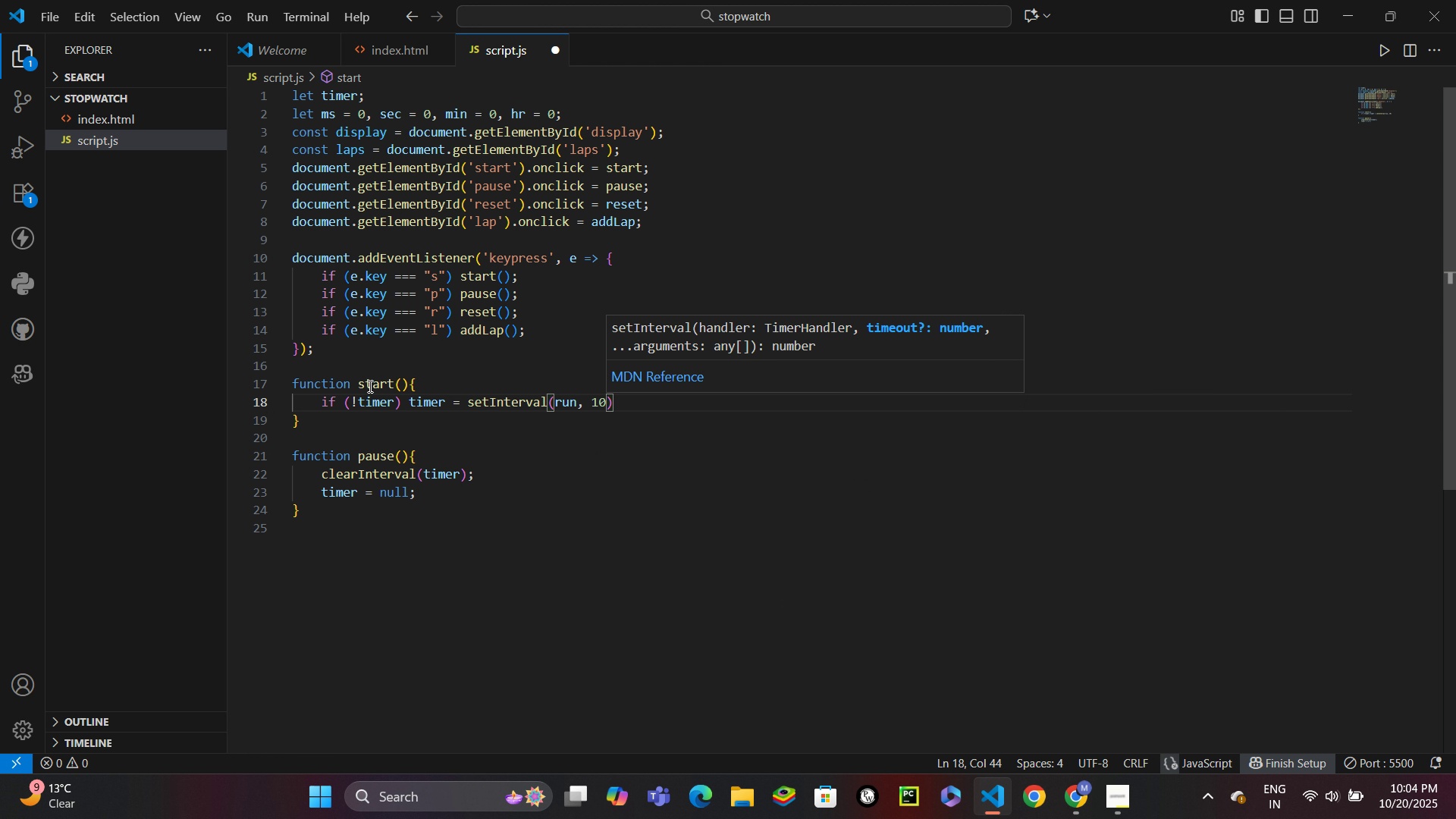 
key(ArrowRight)
 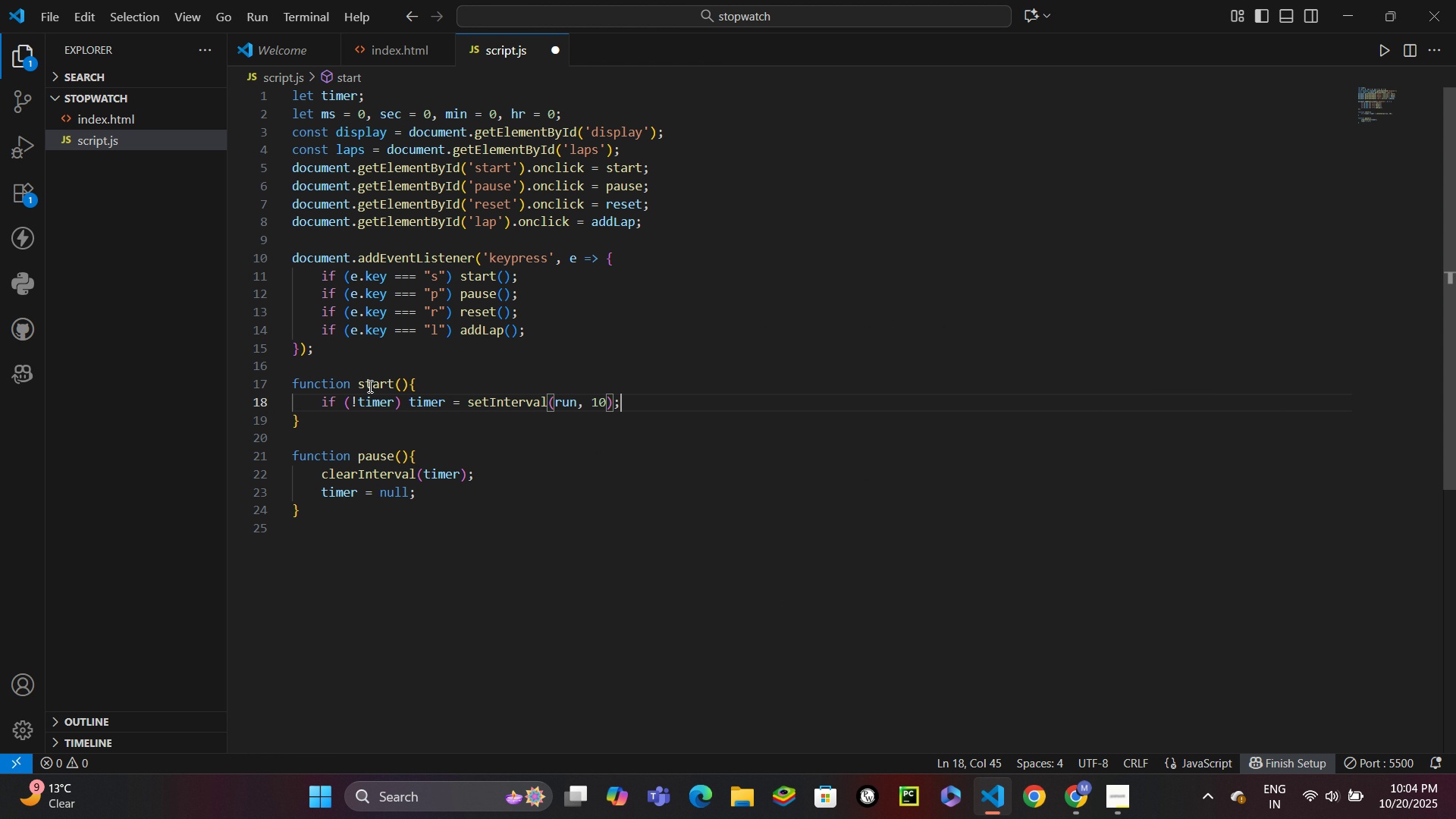 
key(Semicolon)
 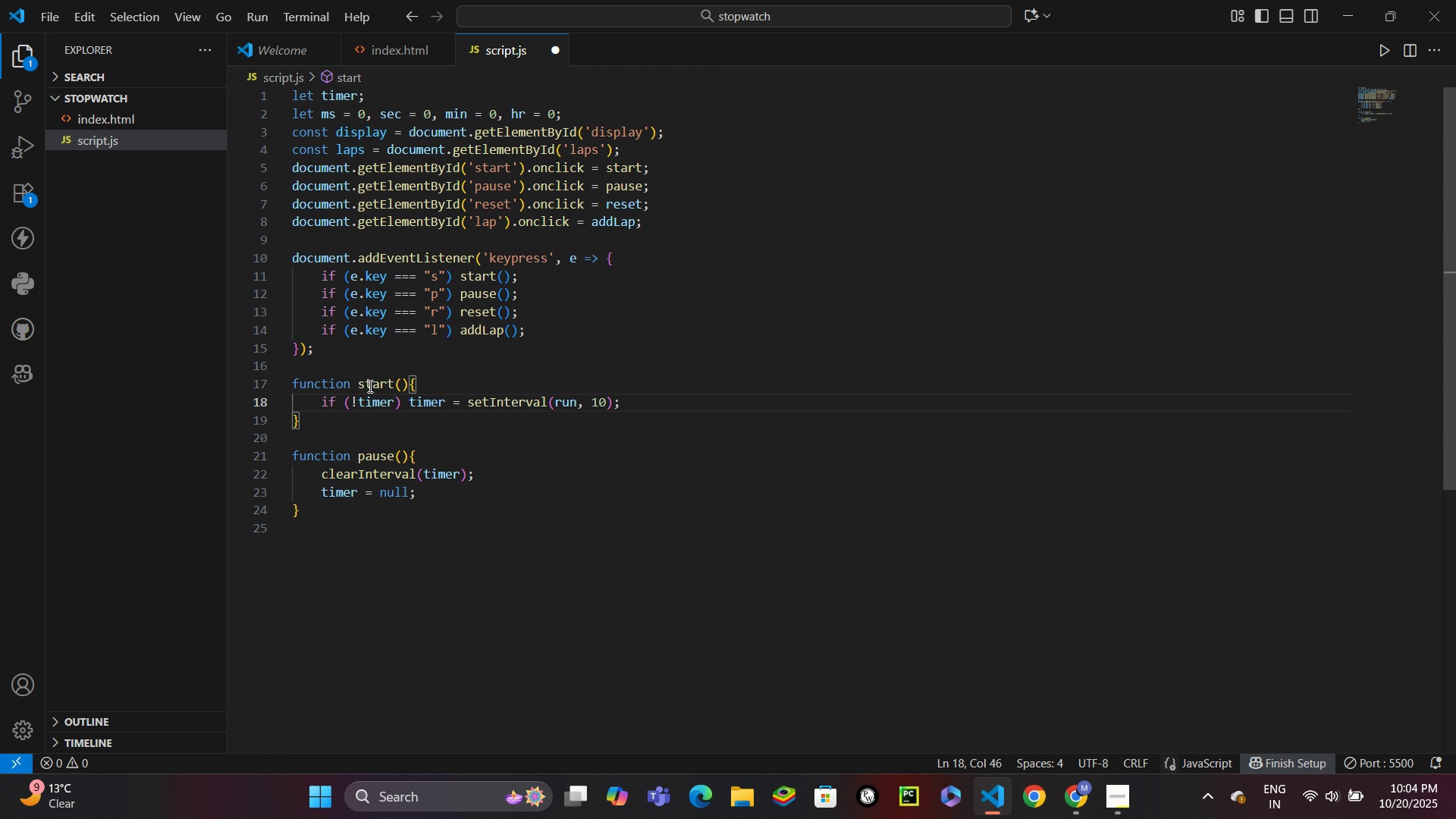 
key(ArrowDown)
 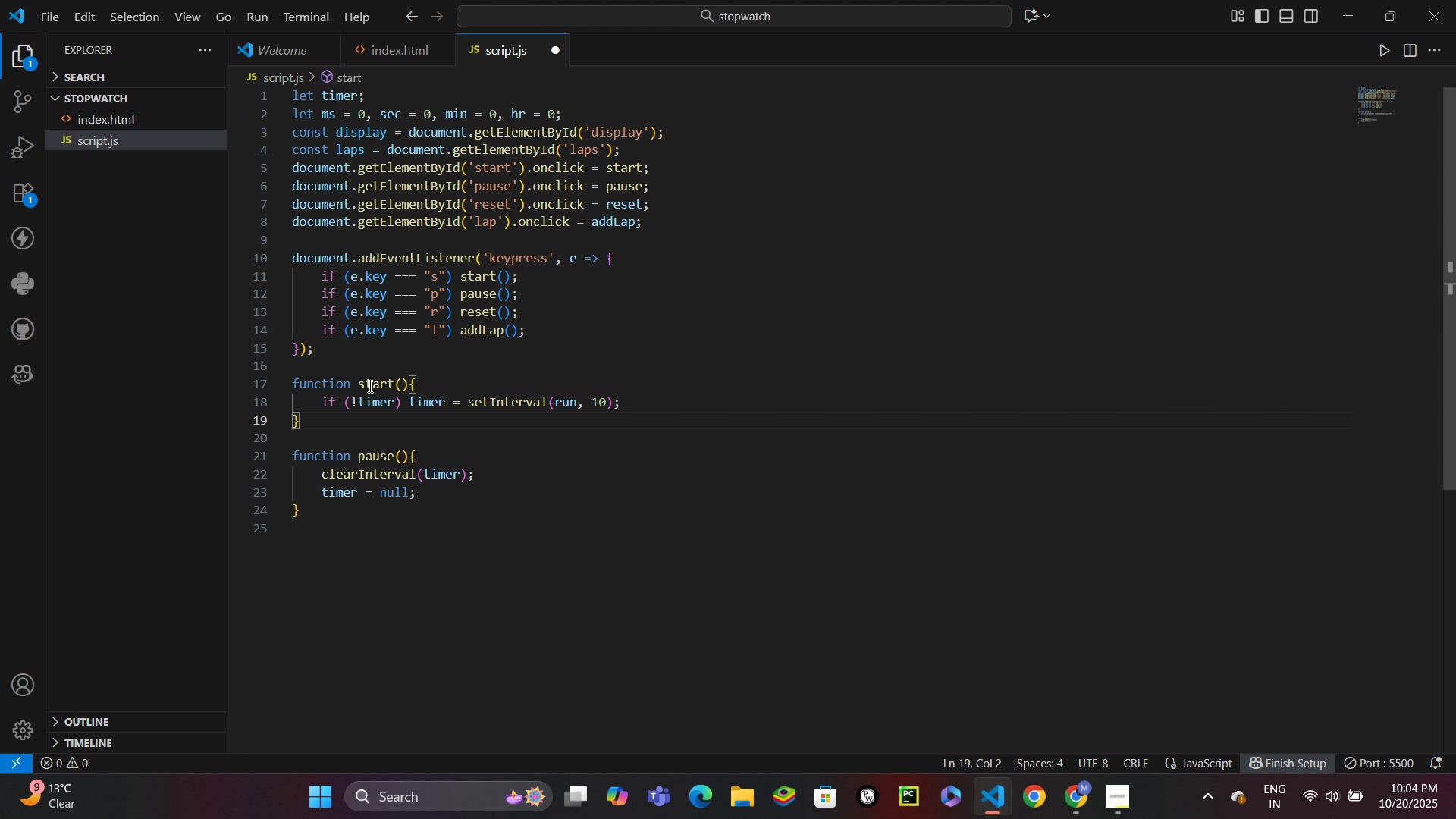 
key(ArrowDown)
 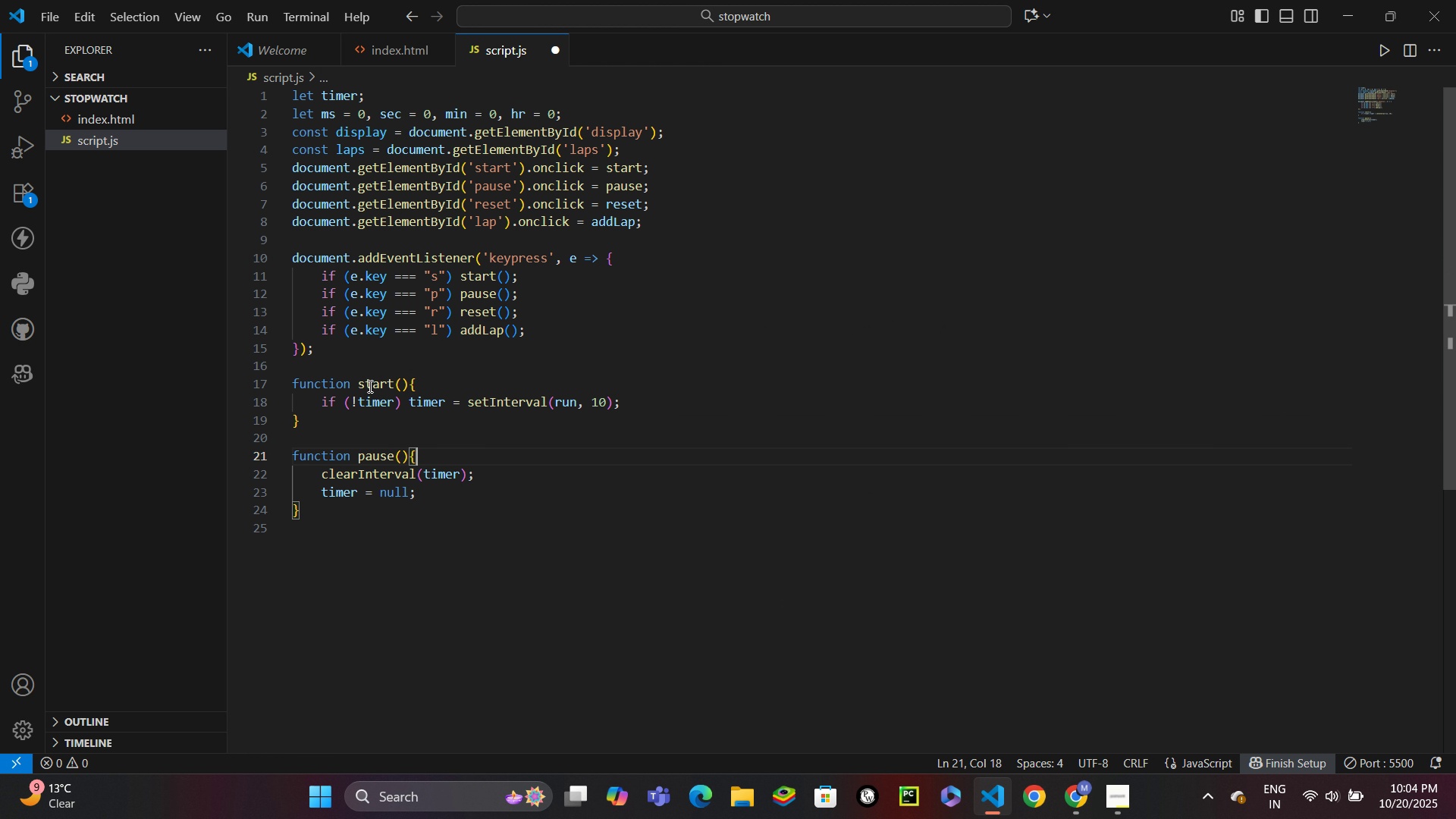 
key(ArrowDown)
 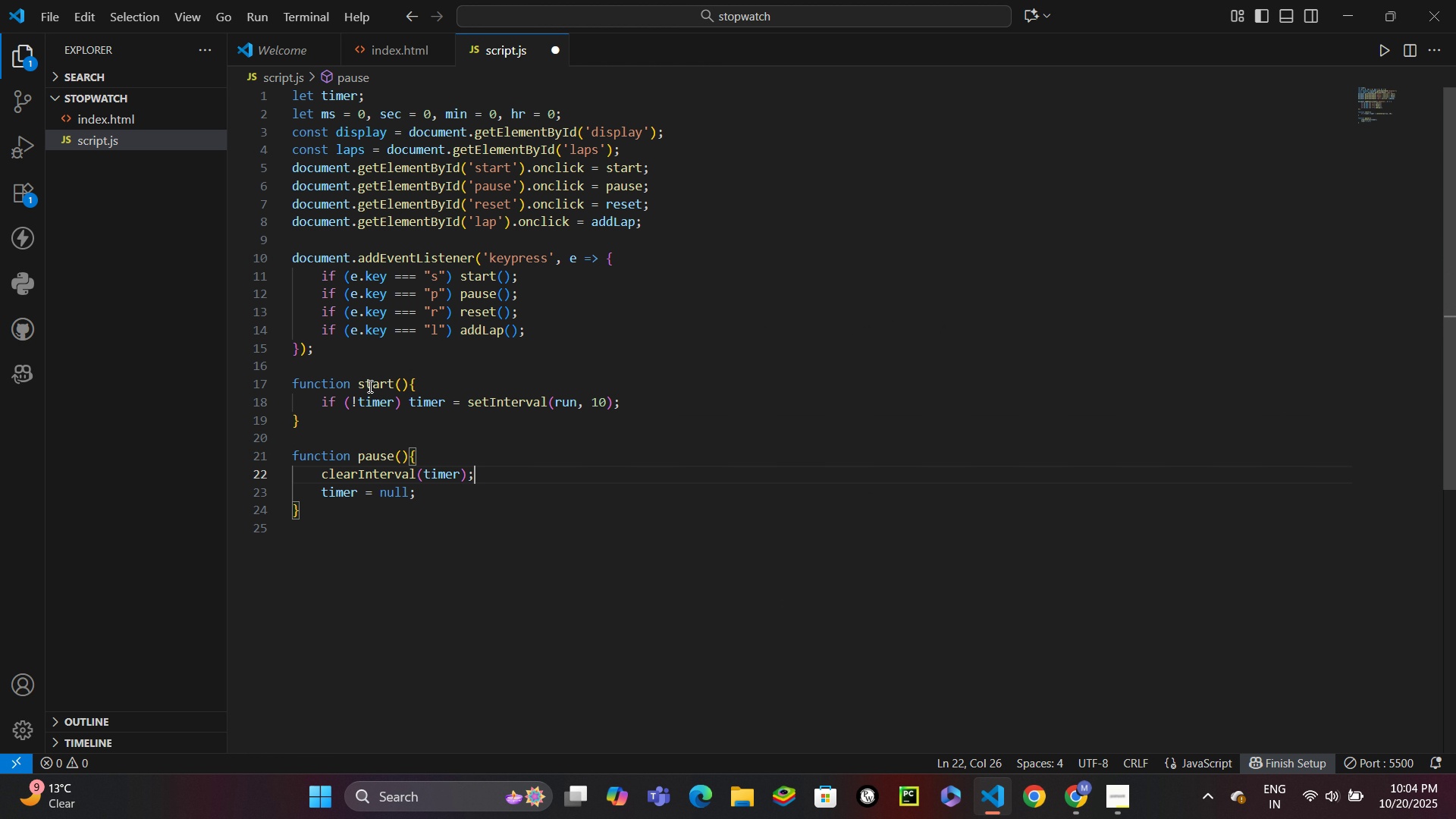 
key(ArrowDown)
 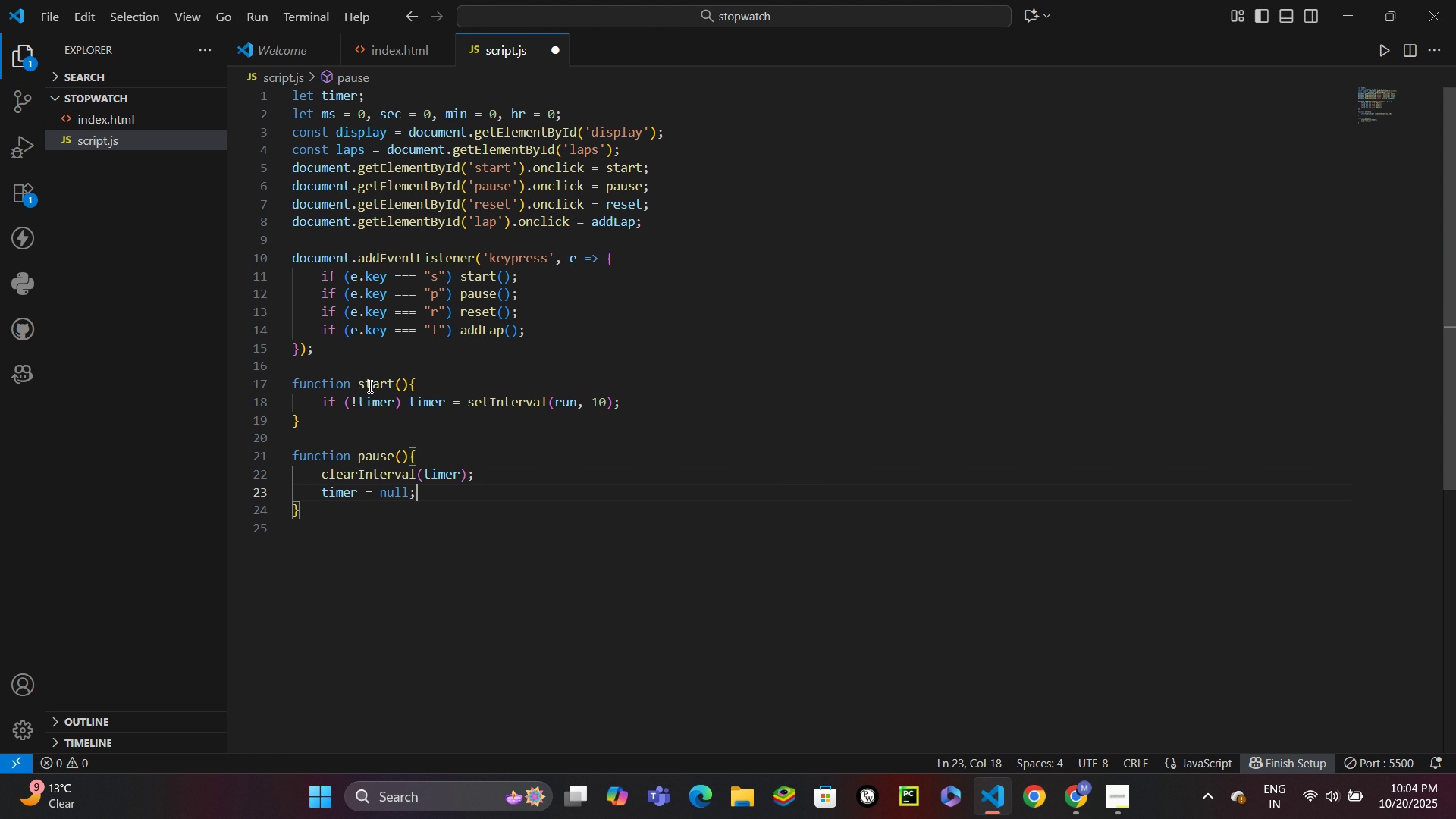 
key(ArrowDown)
 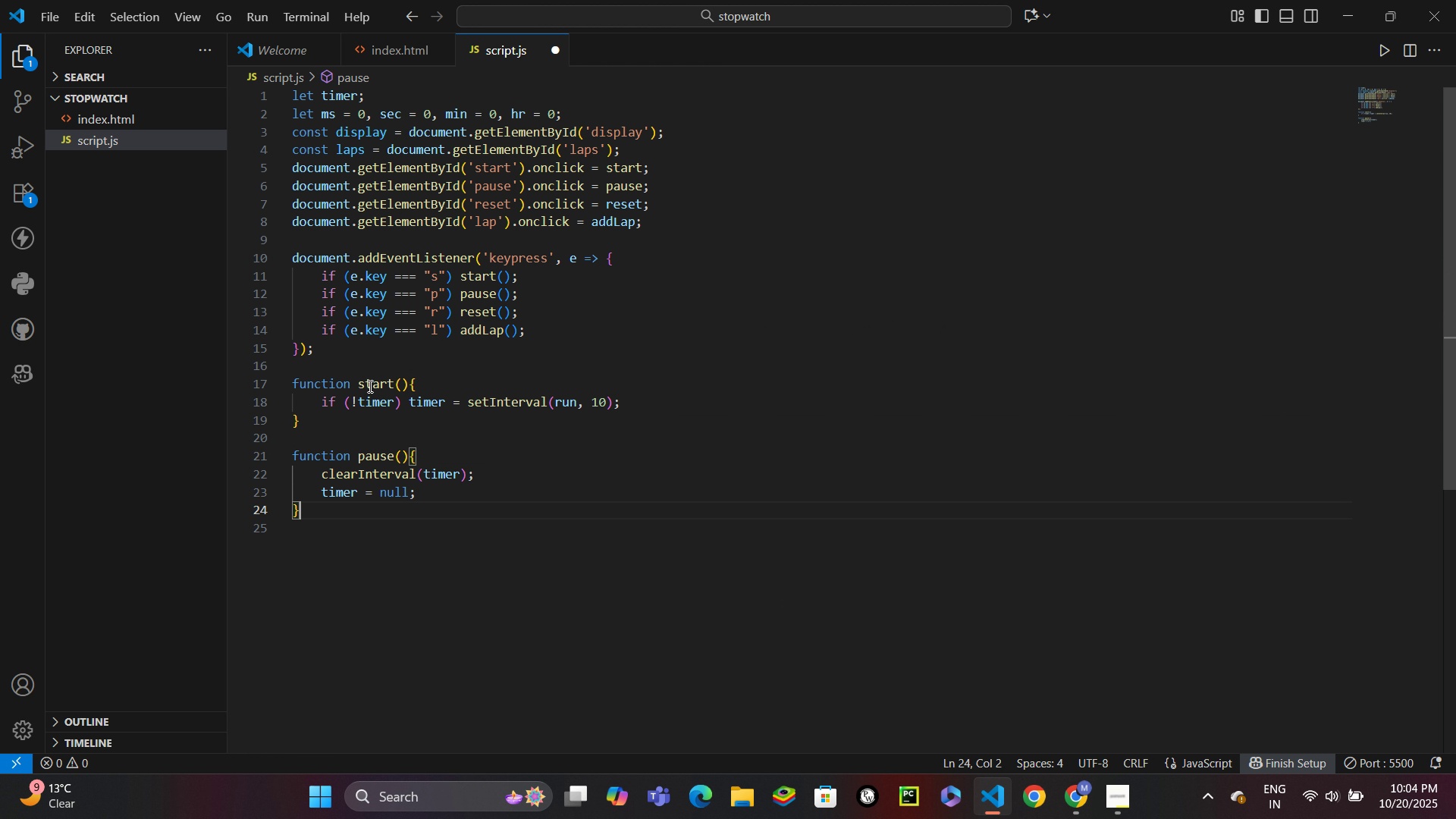 
key(ArrowDown)
 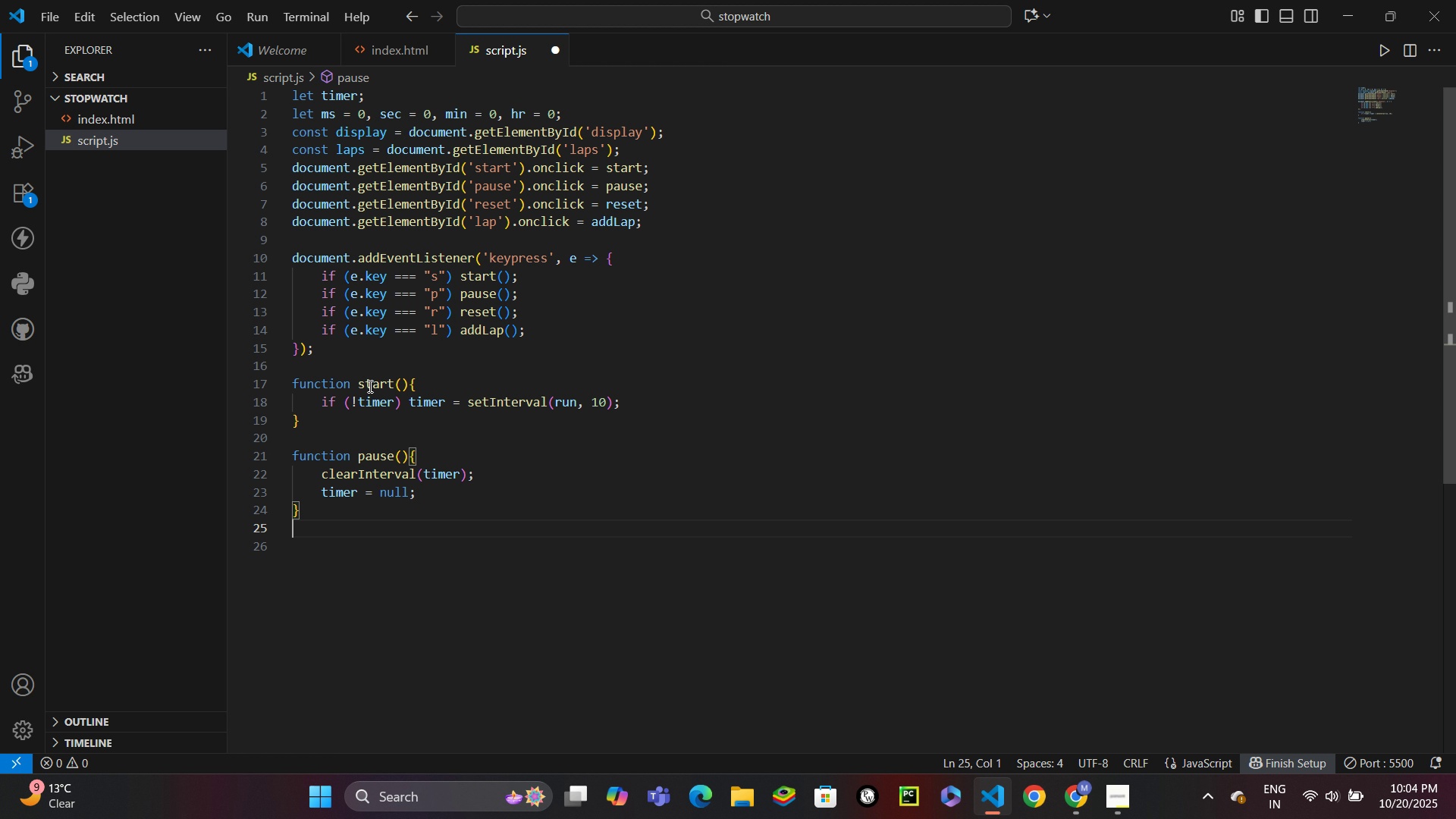 
key(Enter)
 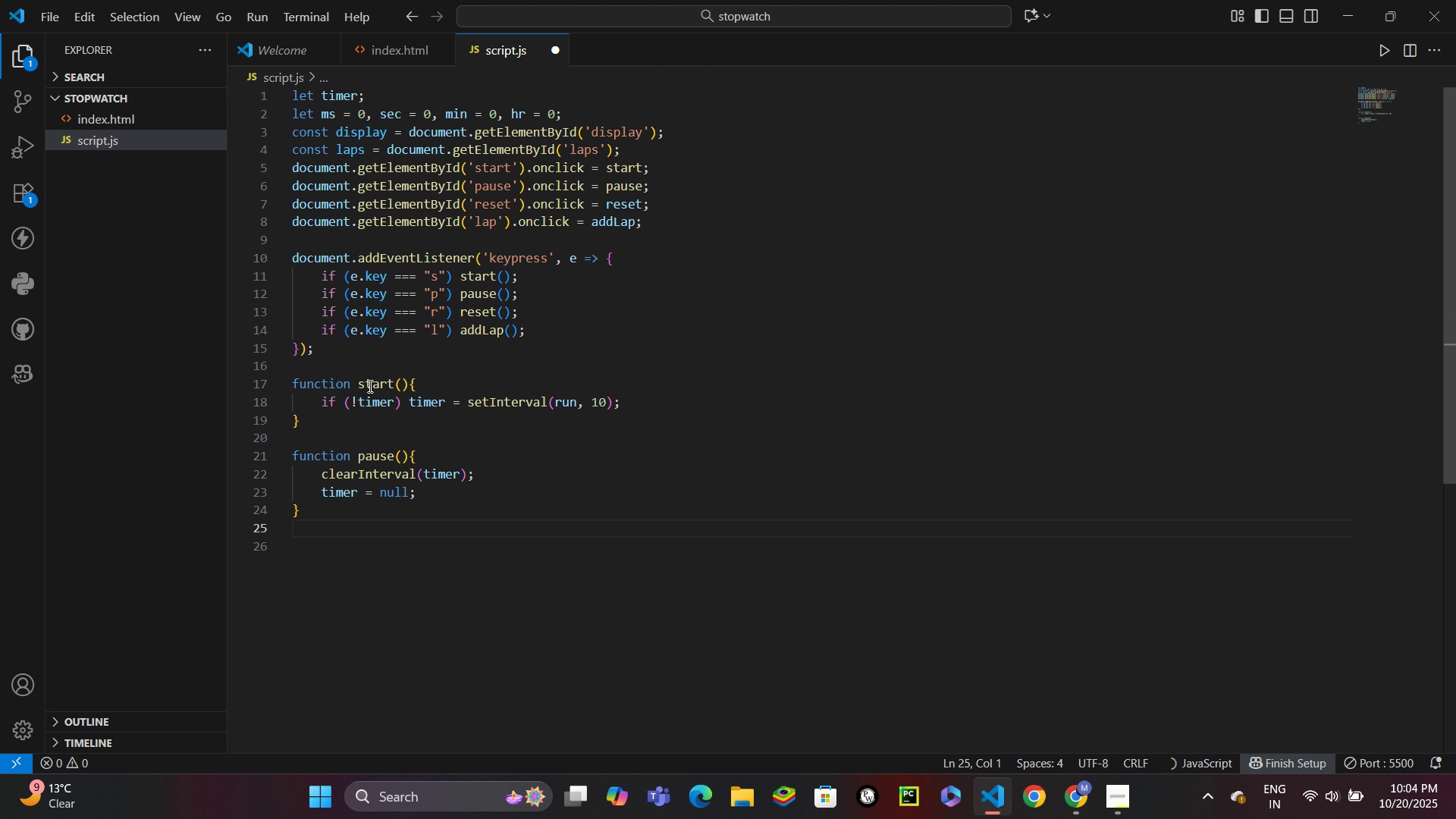 
key(Enter)
 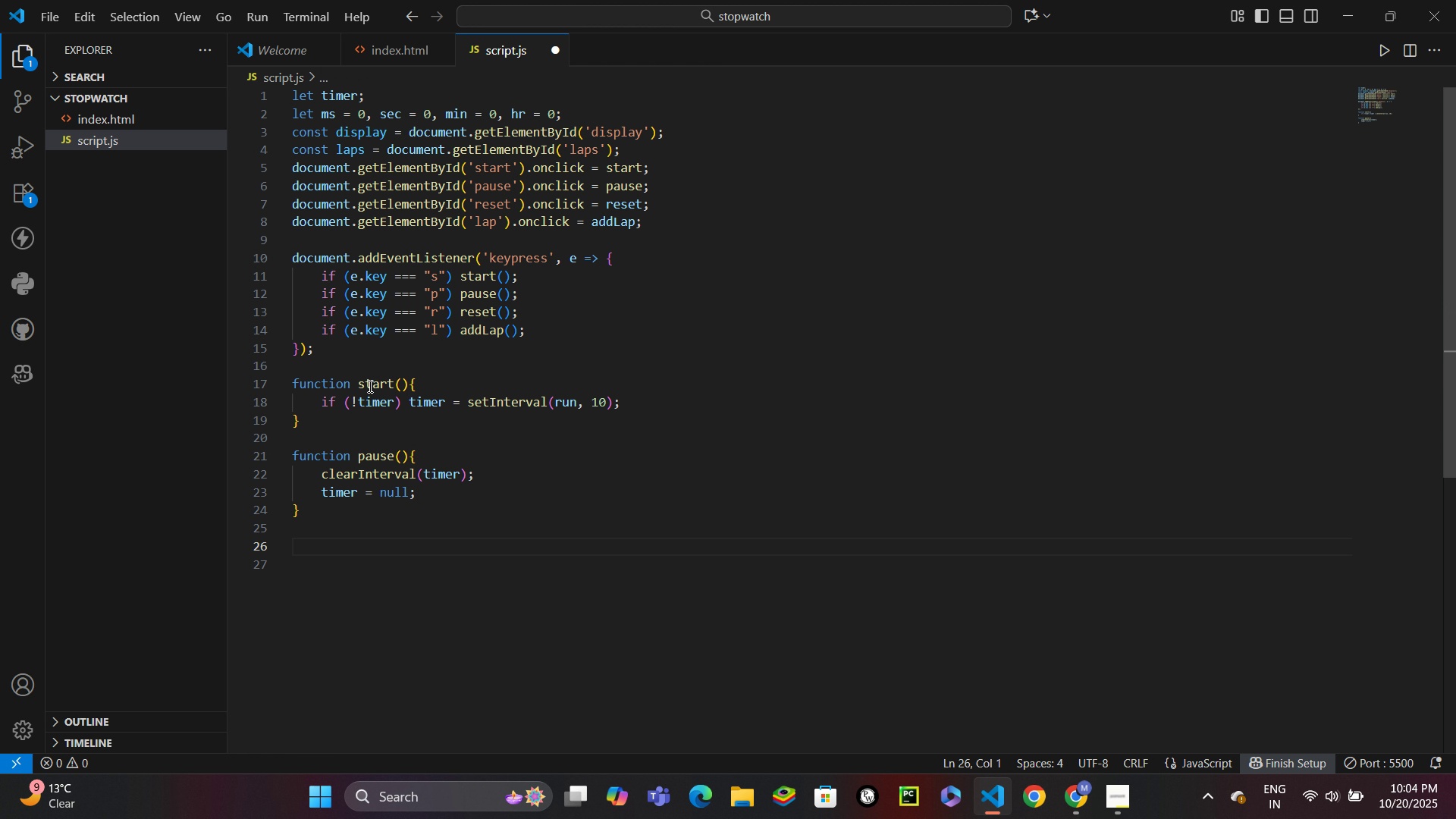 
type(con)
key(Backspace)
key(Backspace)
key(Backspace)
type(function reset()
 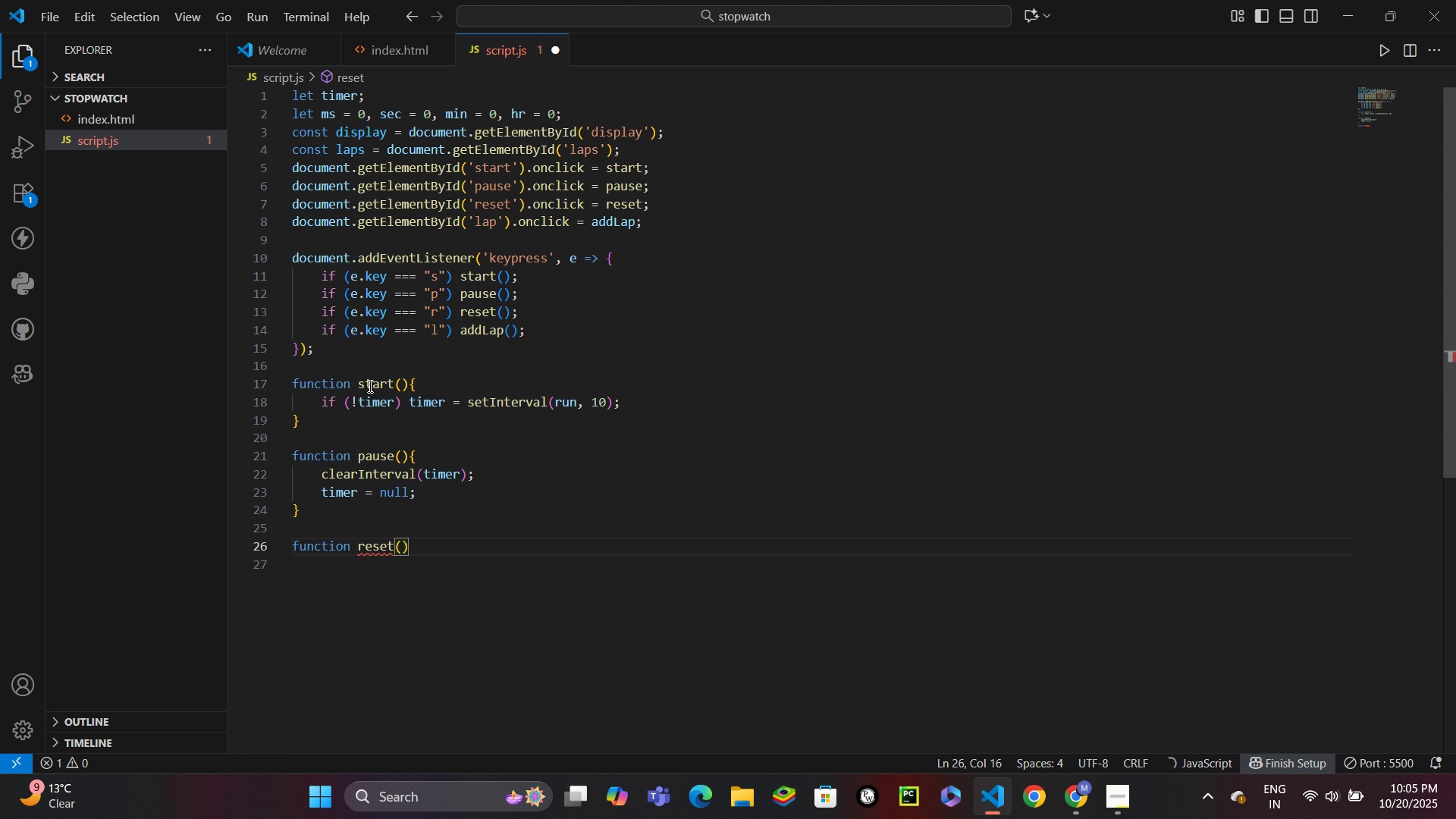 
key(ArrowRight)
 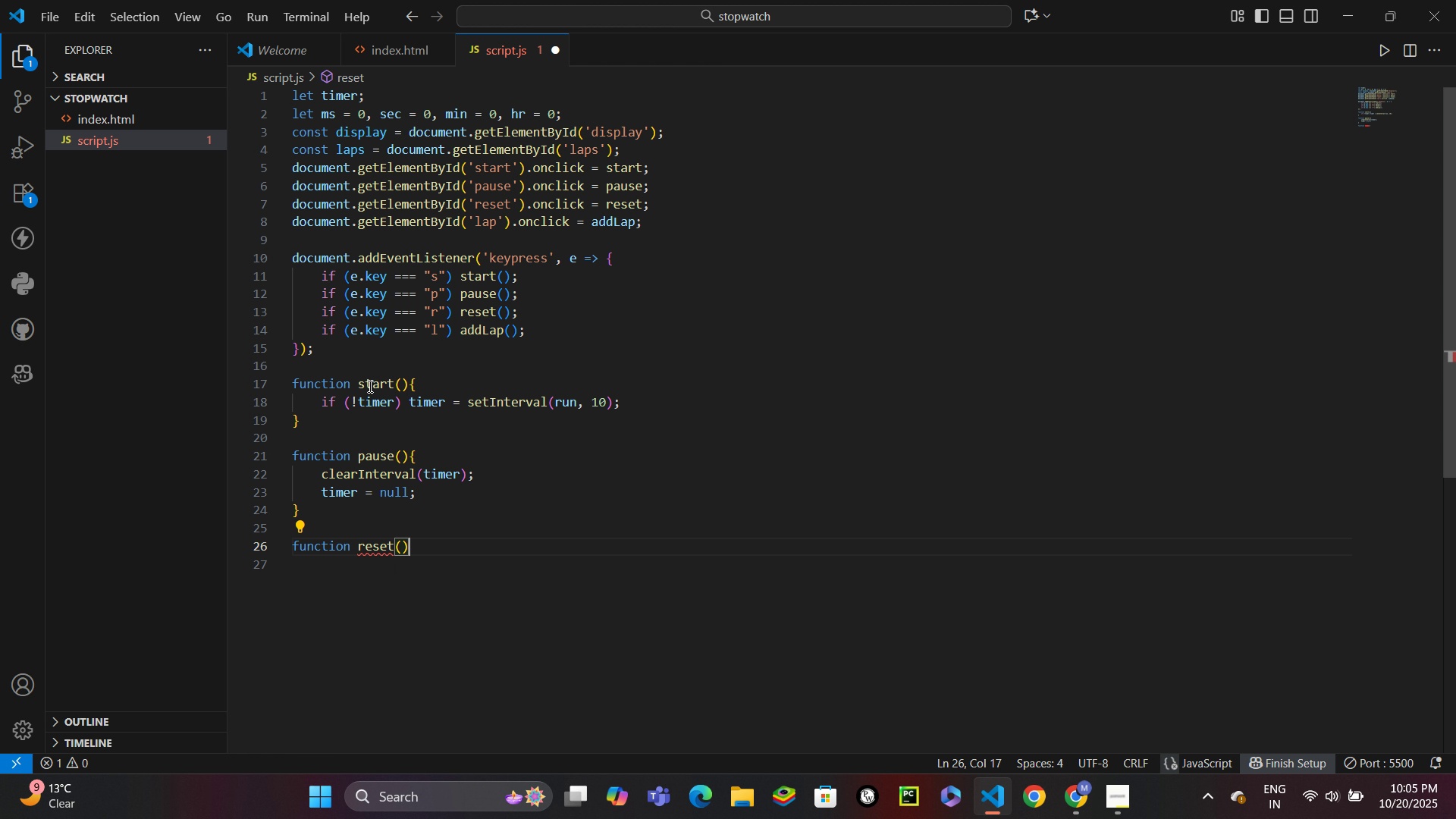 
key(Shift+ShiftLeft)
 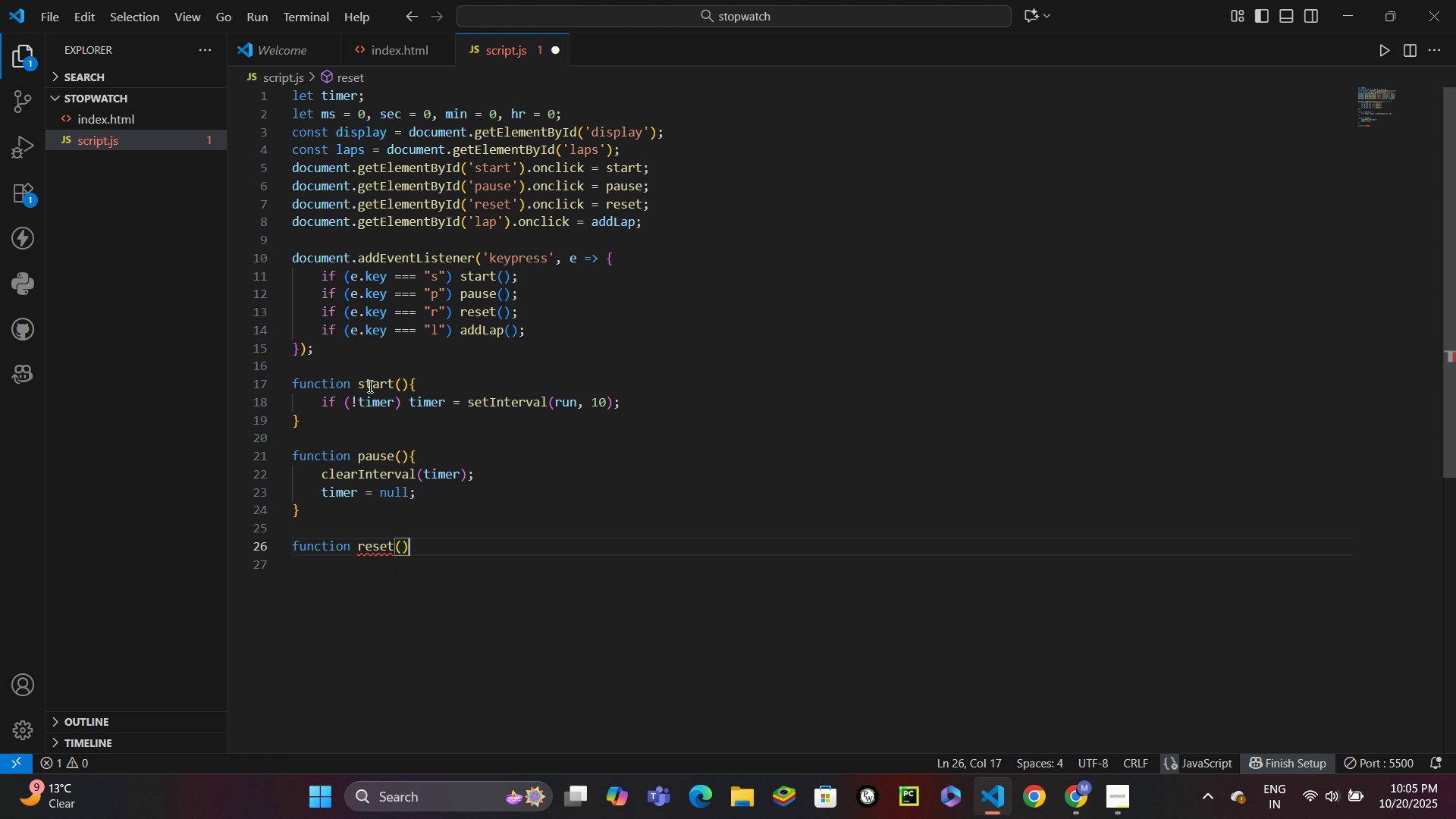 
key(Shift+BracketLeft)
 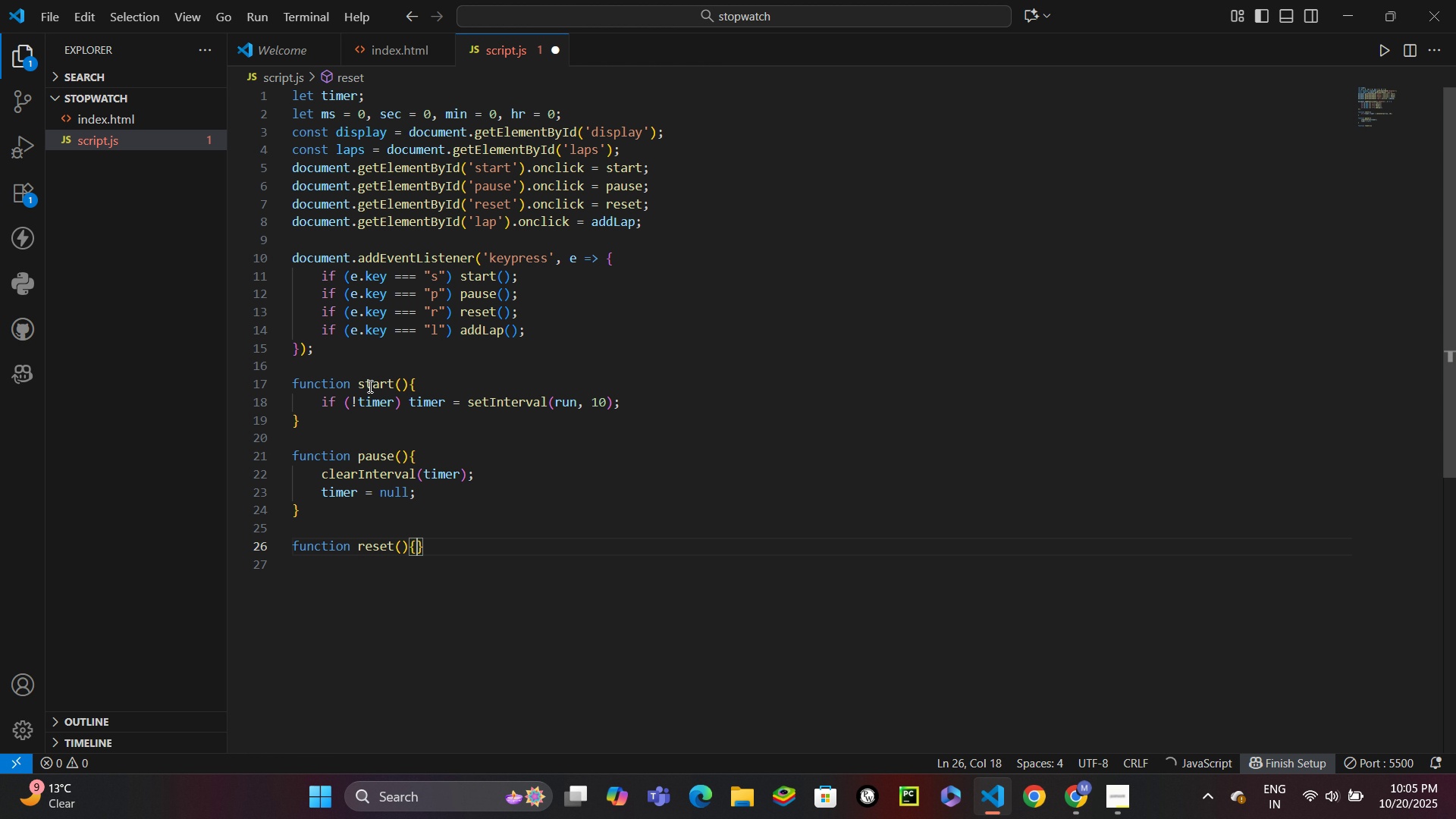 
key(Enter)
 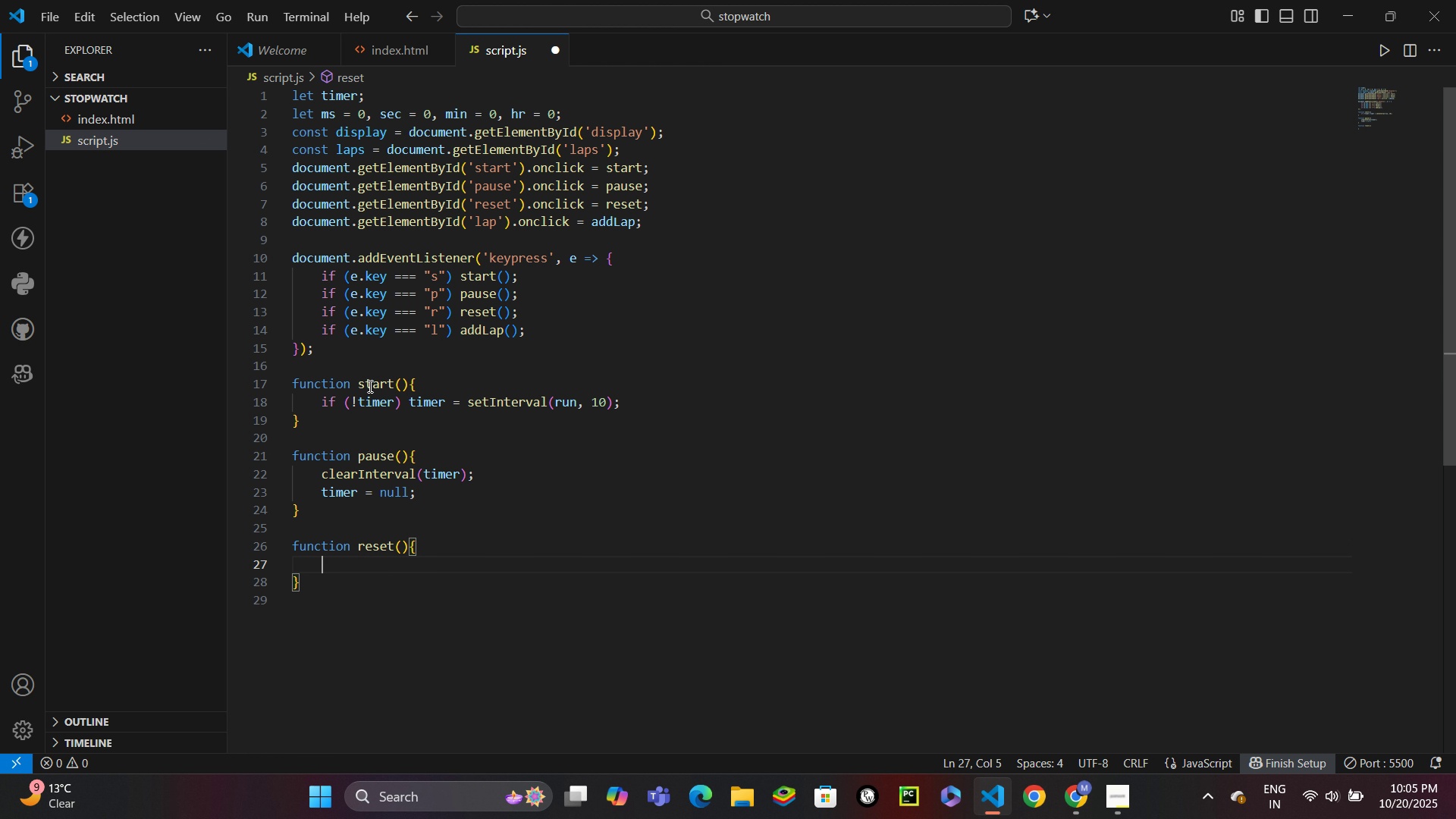 
type(pause()
 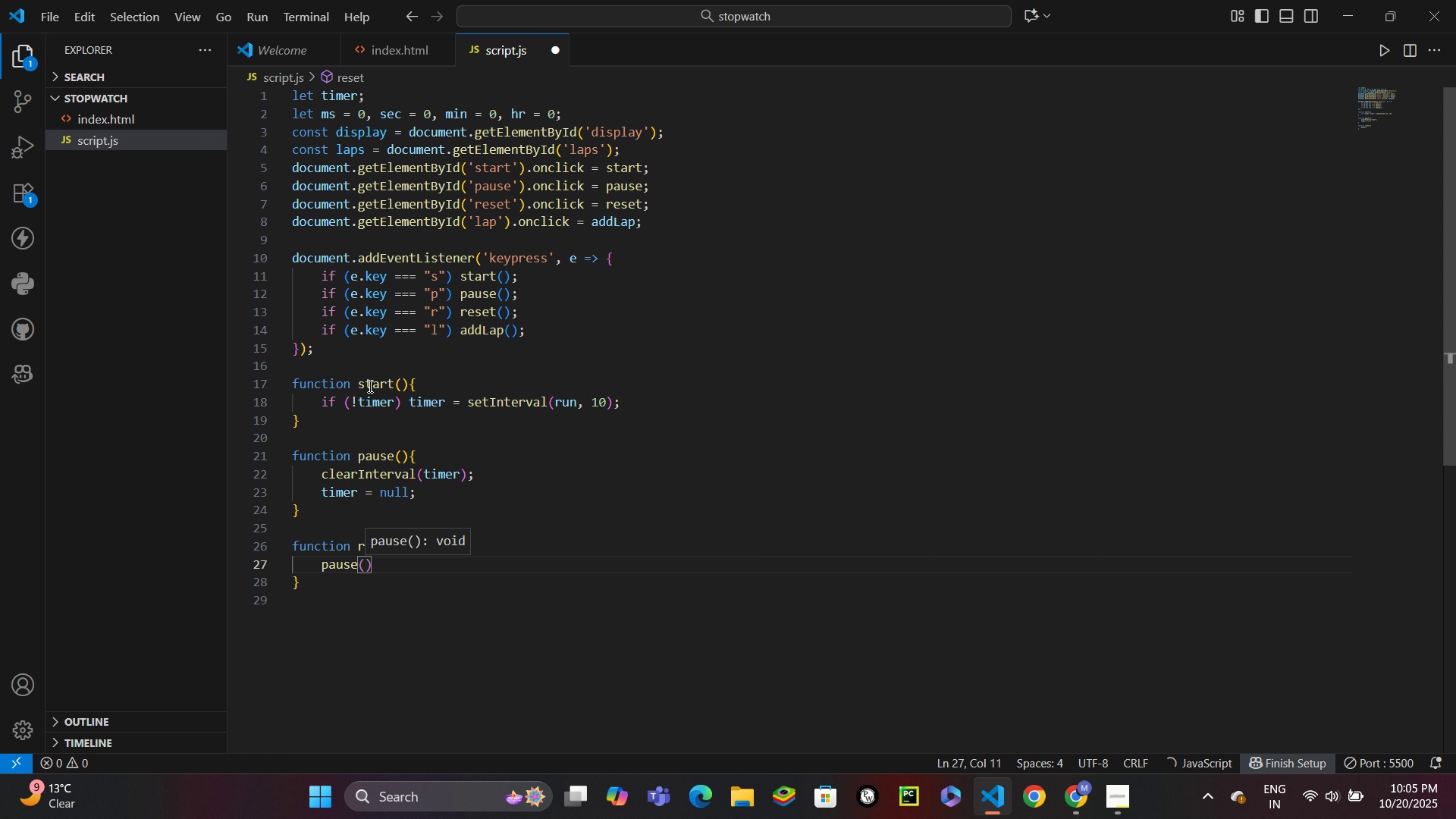 
key(ArrowRight)
 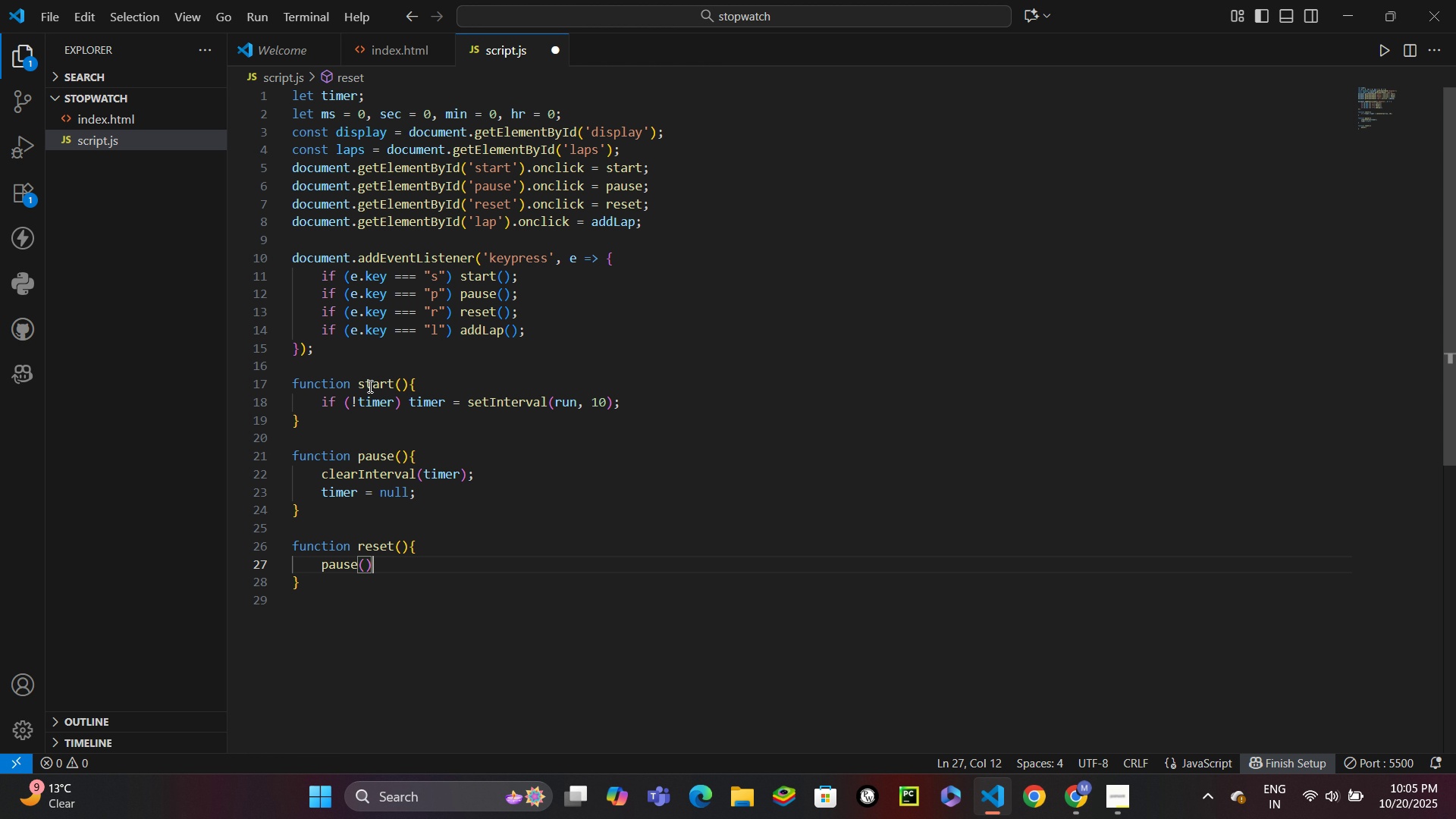 
key(Semicolon)
 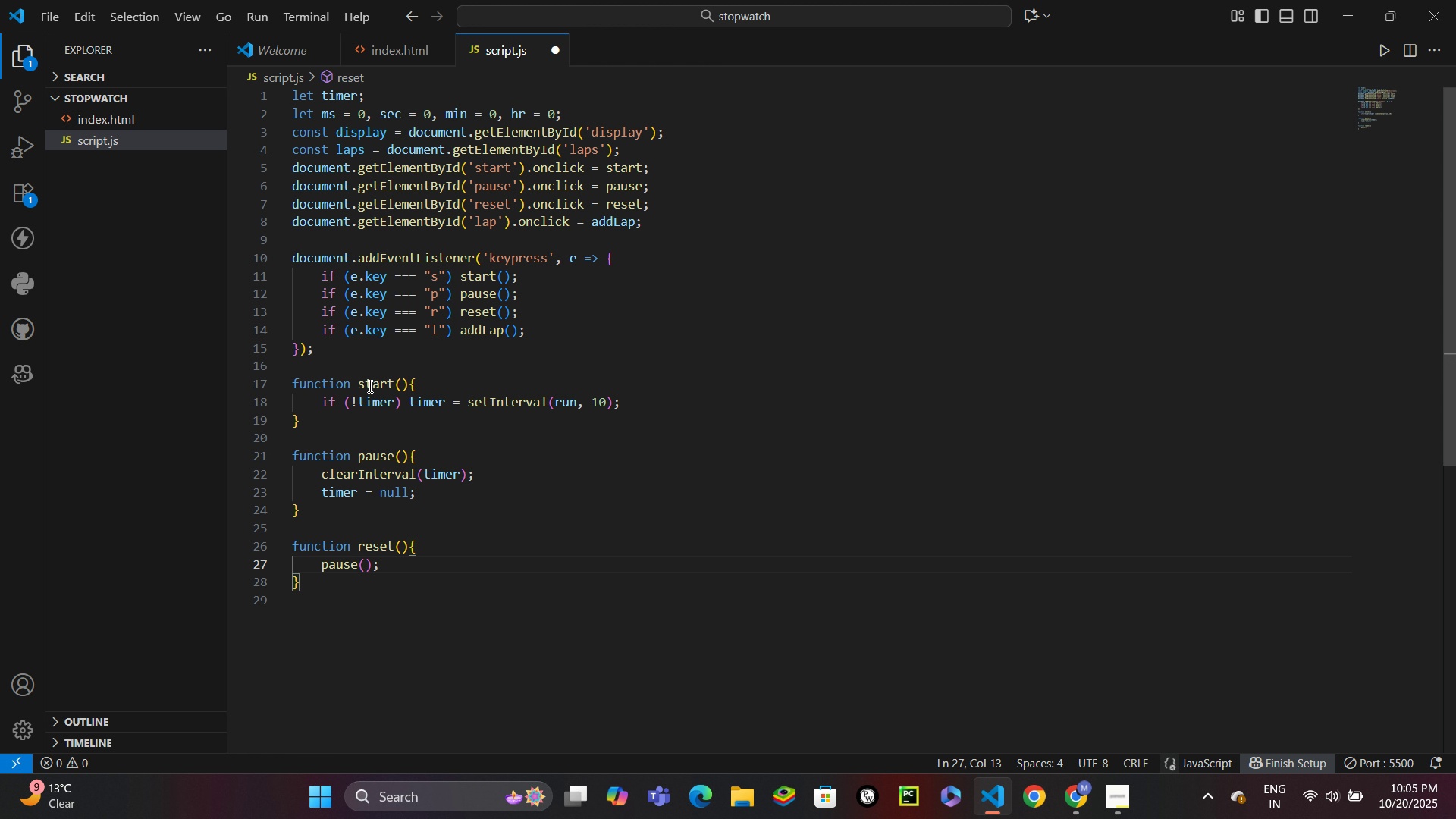 
key(Enter)
 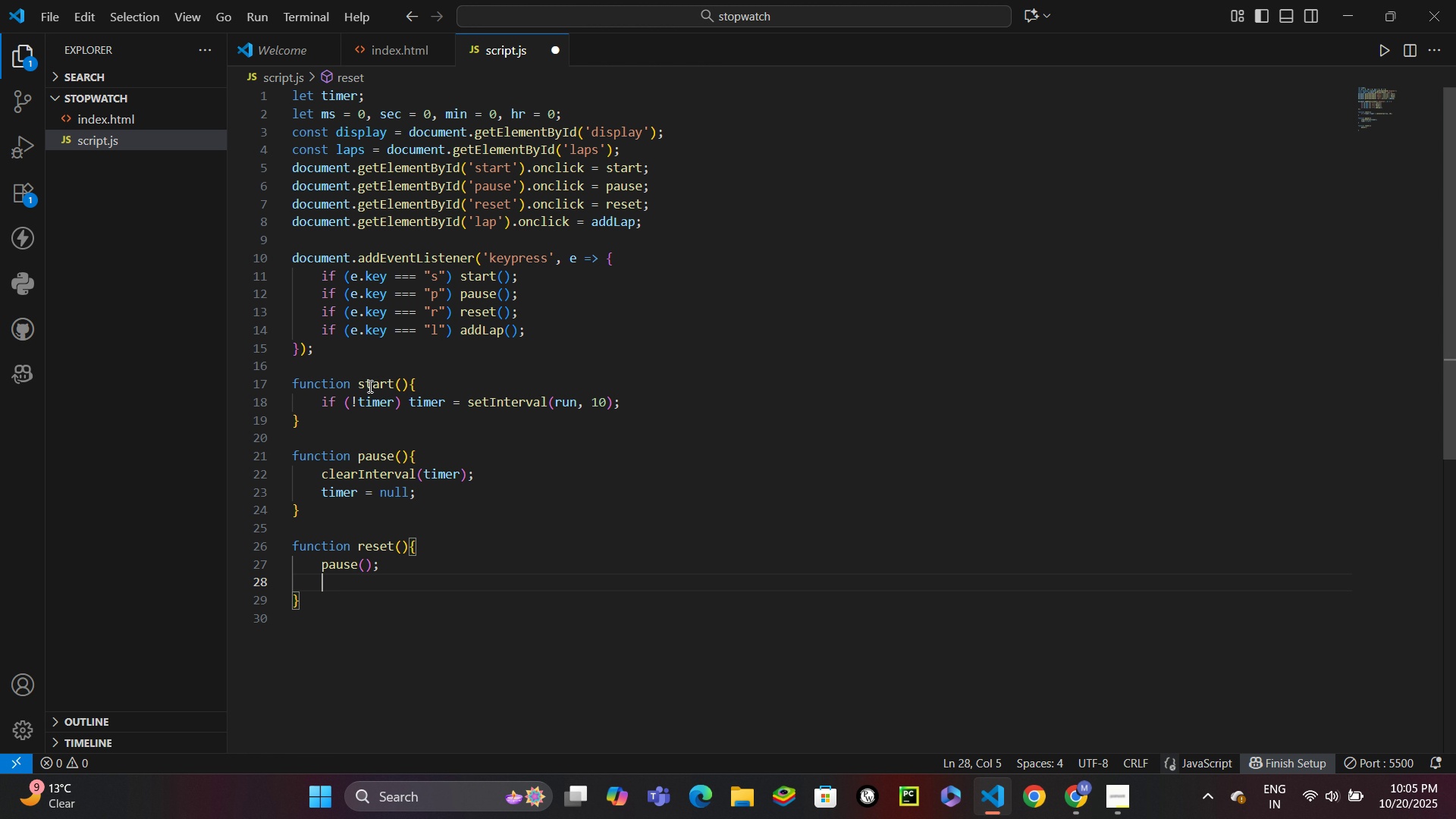 
type(ms = sec =min = hr = 0;)
 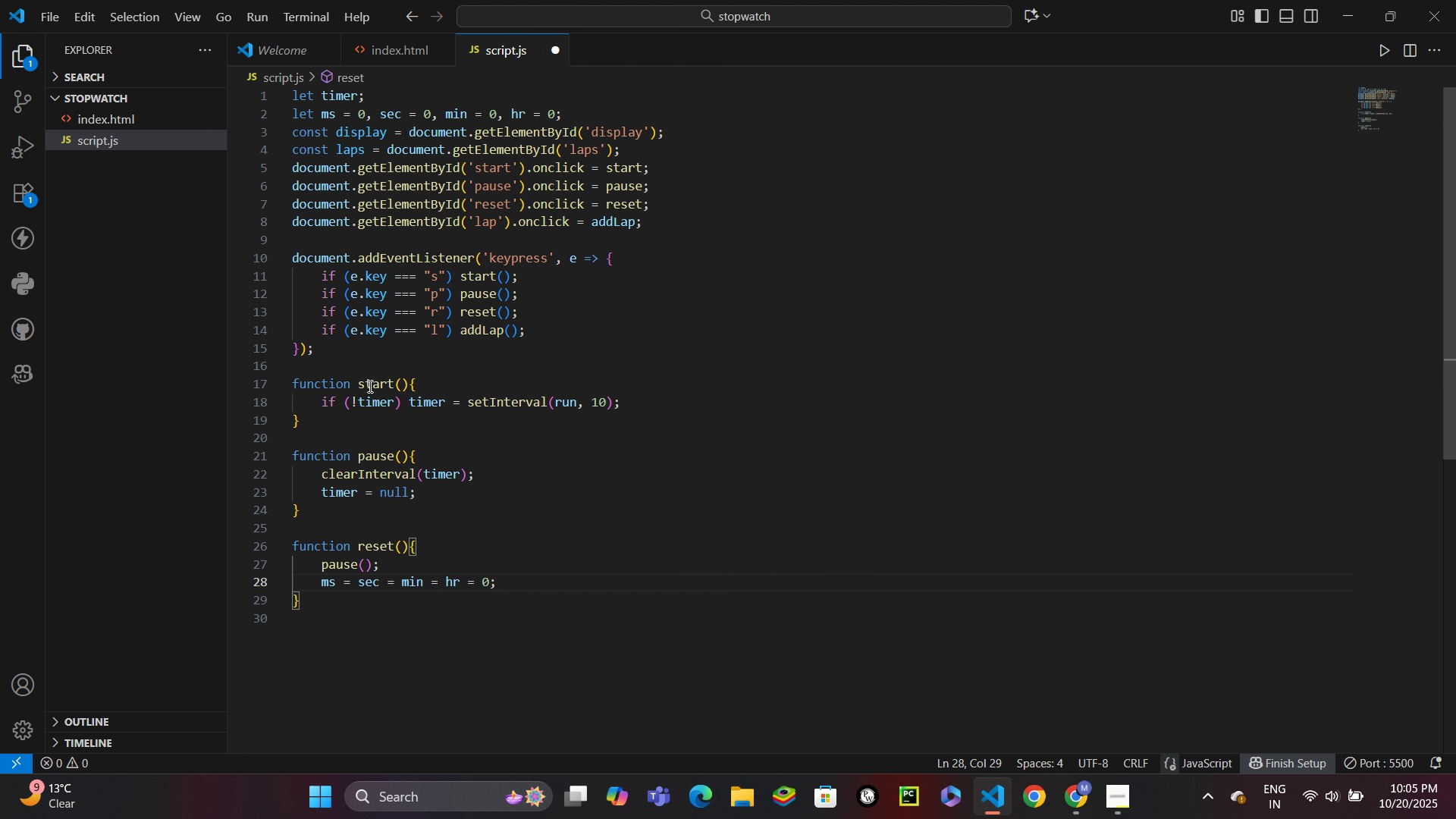 
key(Enter)
 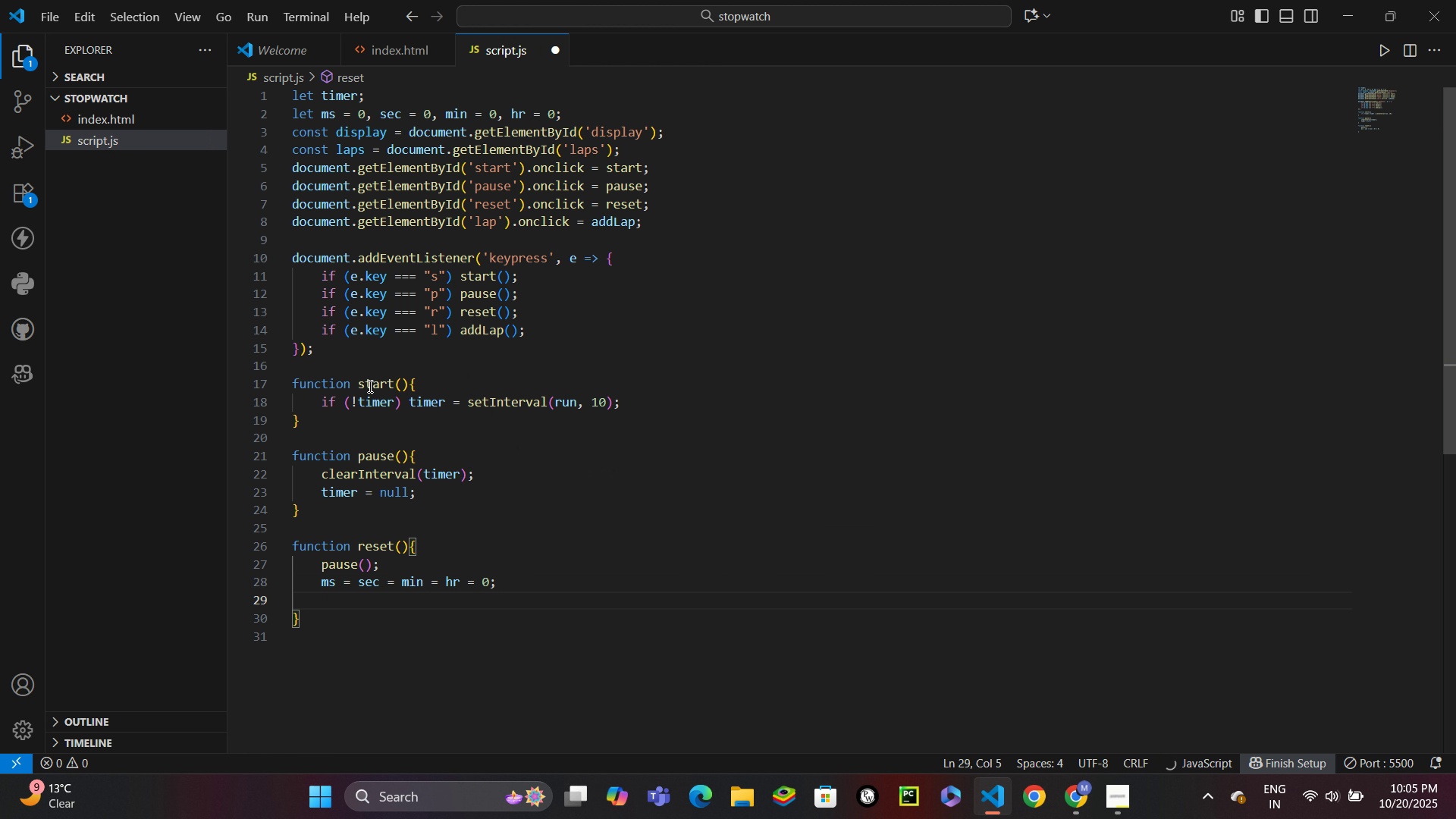 
type(displ)
 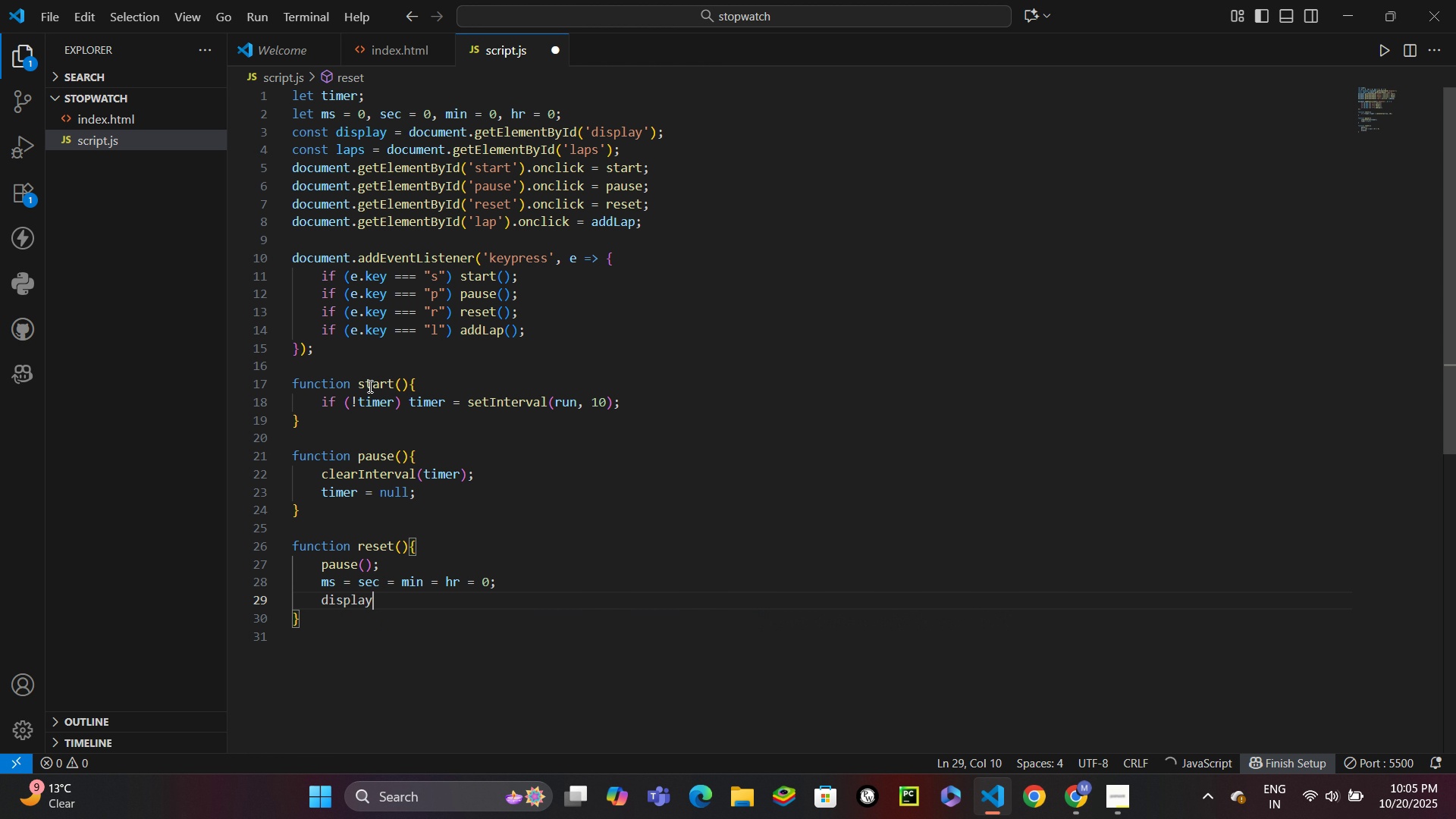 
key(Enter)
 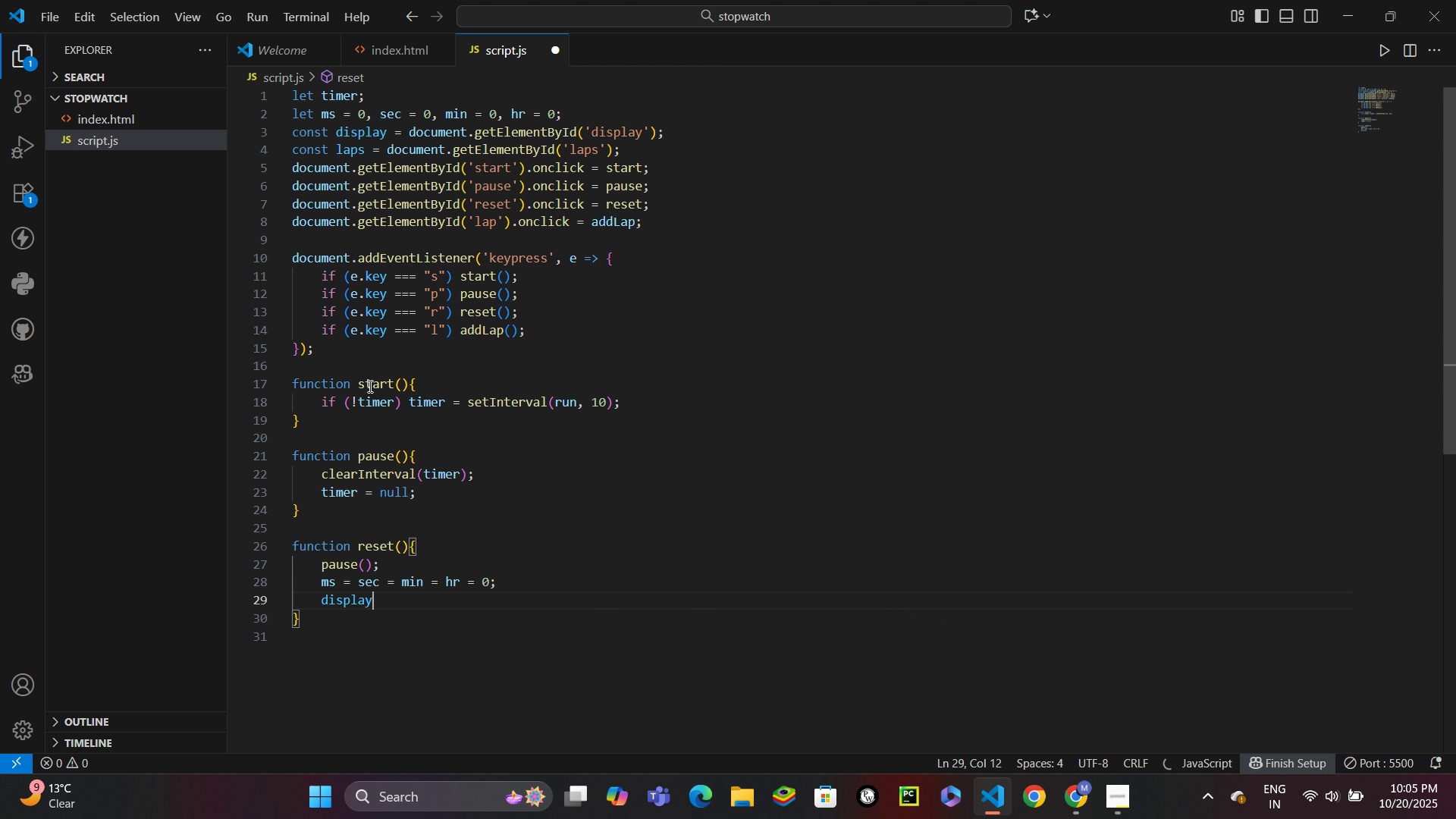 
type(.innrHTML = "00:00:00:00)
 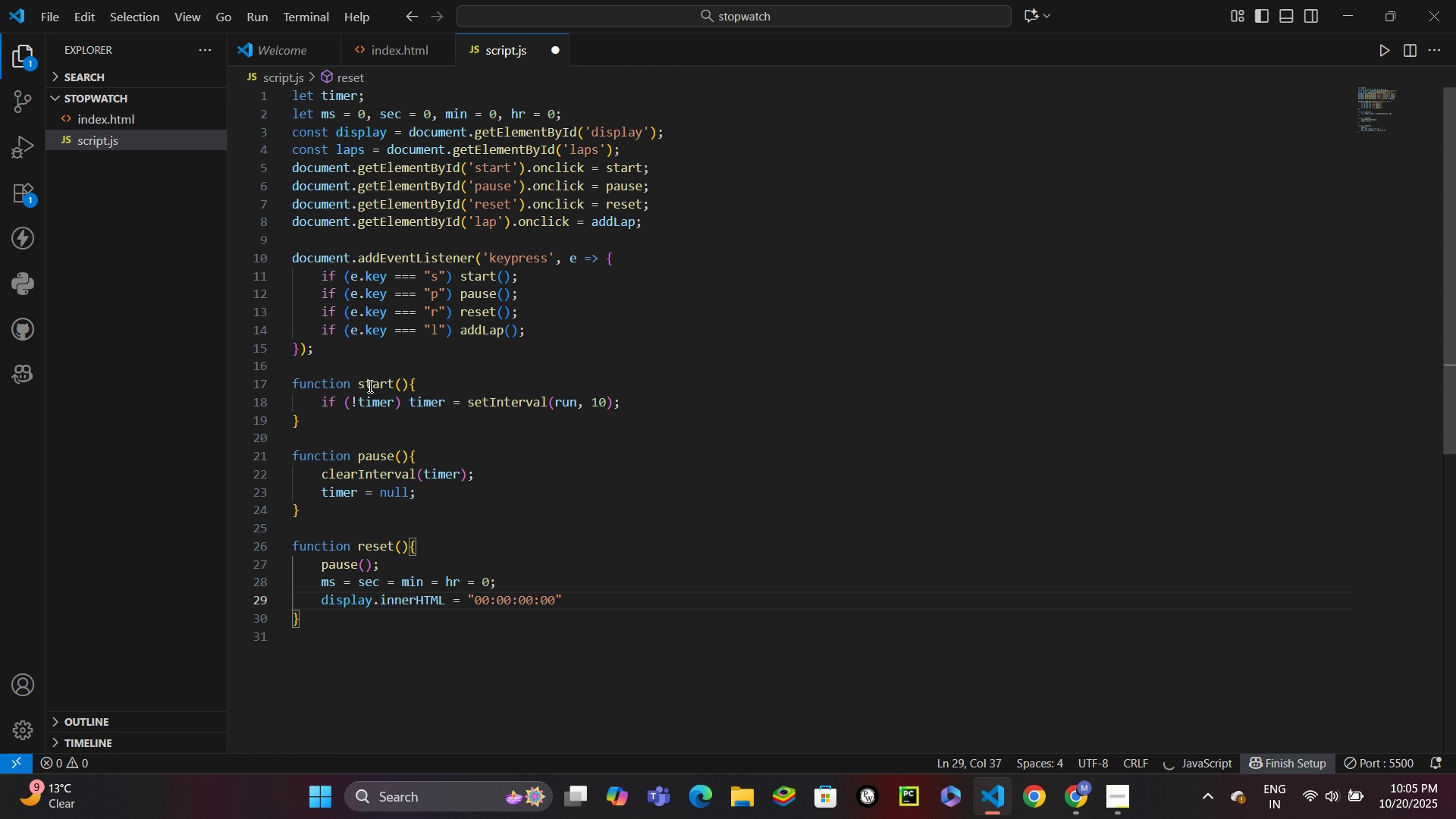 
hold_key(key=E, duration=0.3)
 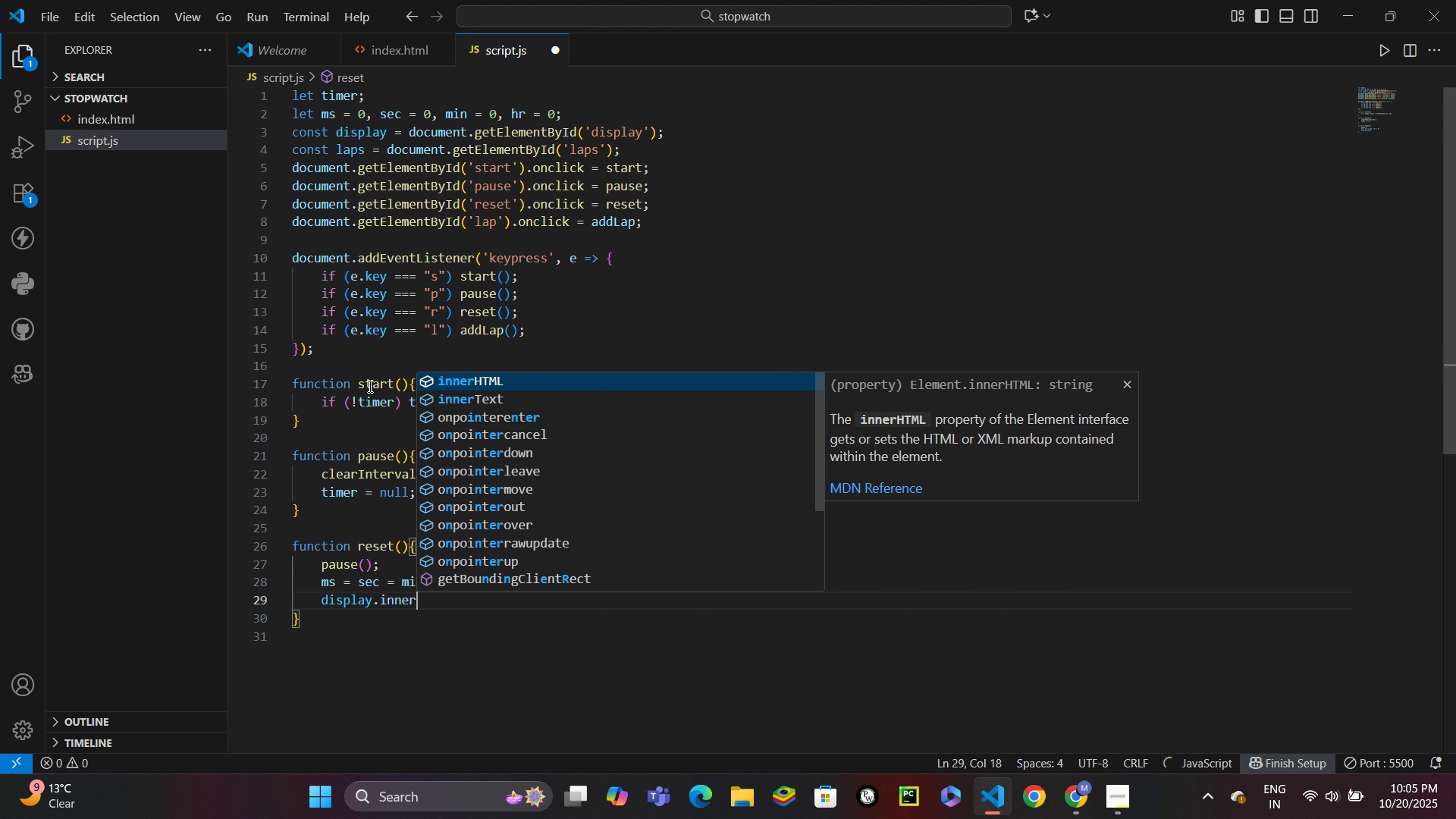 
key(ArrowRight)
 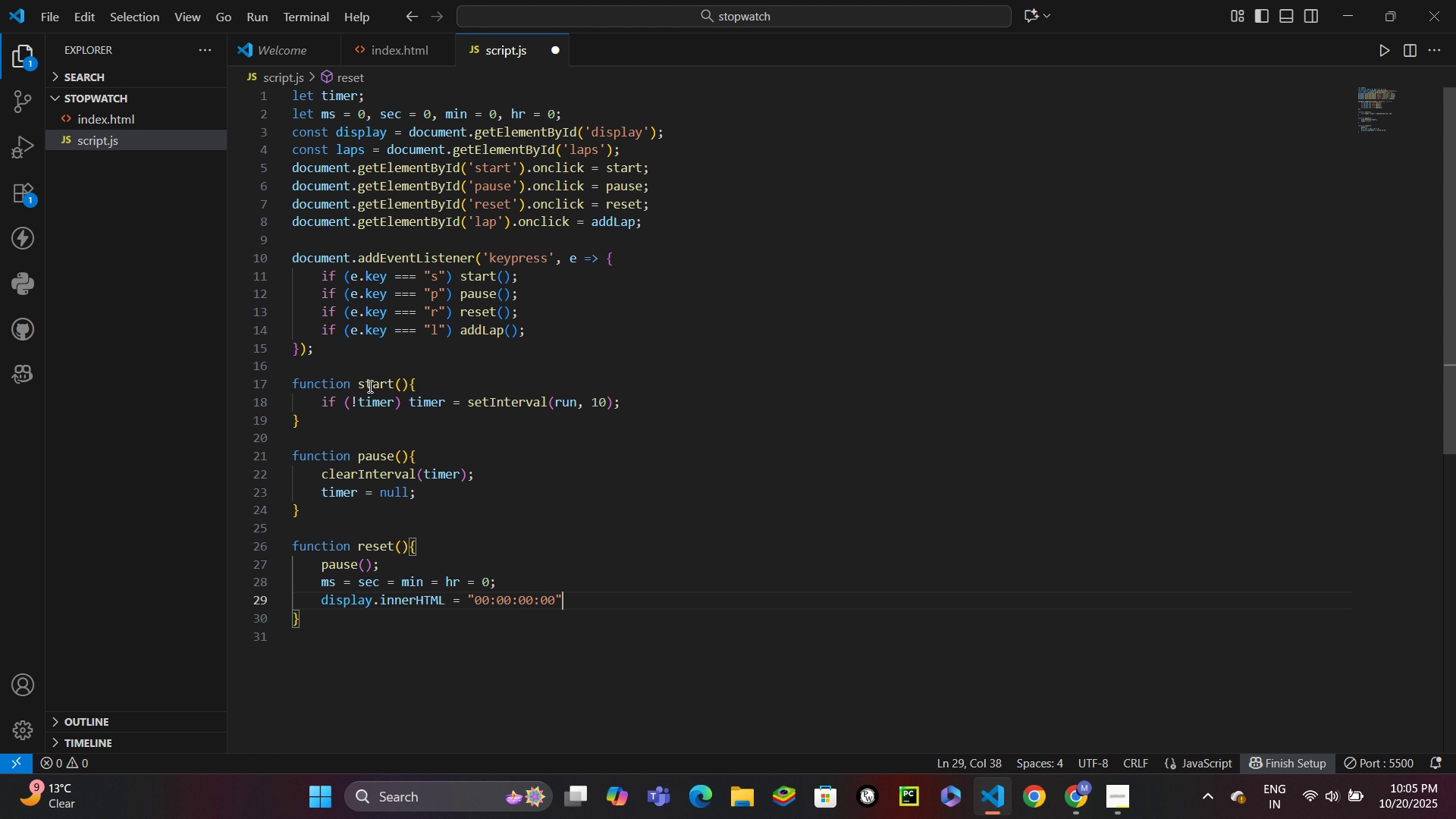 
key(Semicolon)
 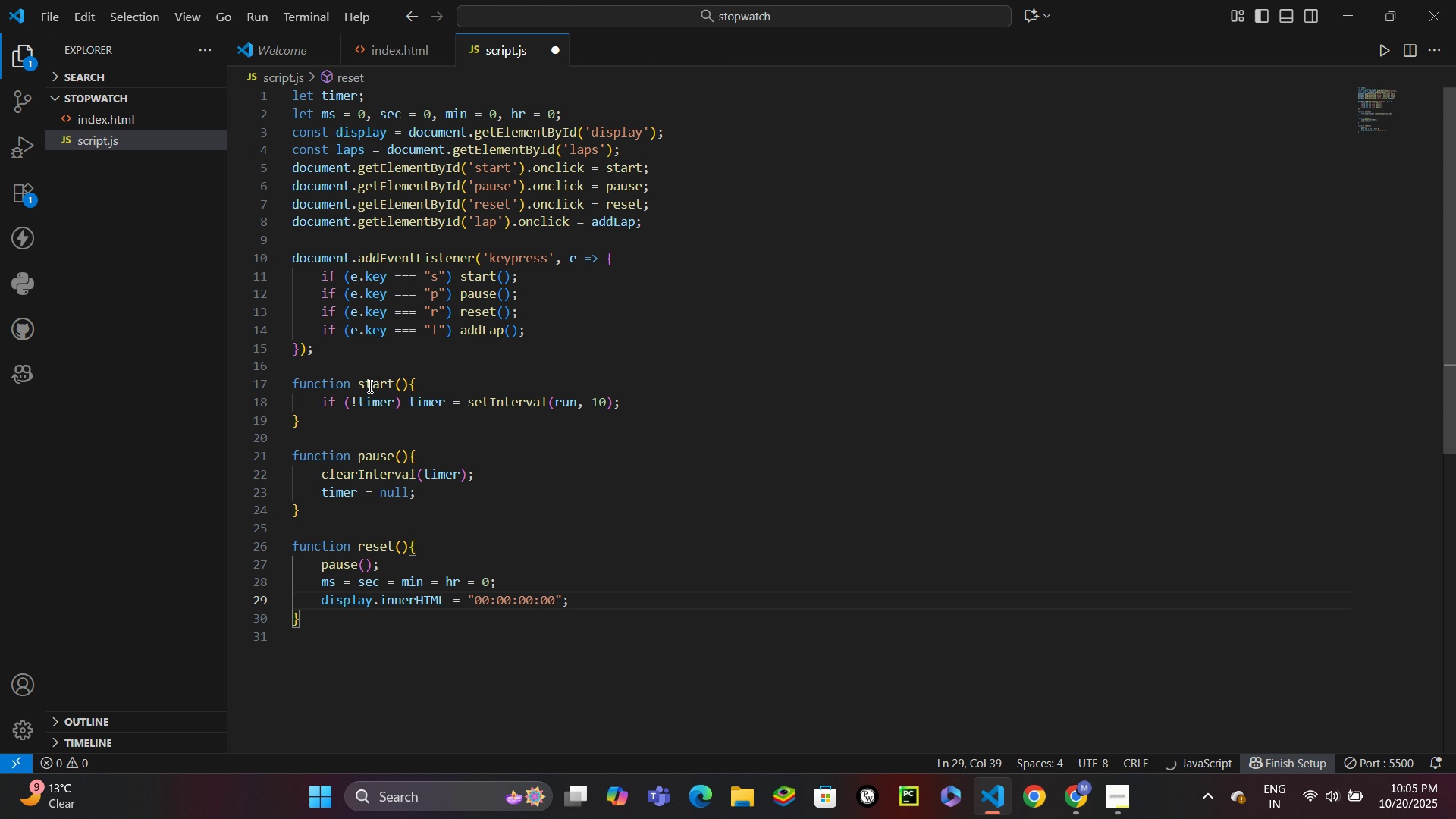 
key(Enter)
 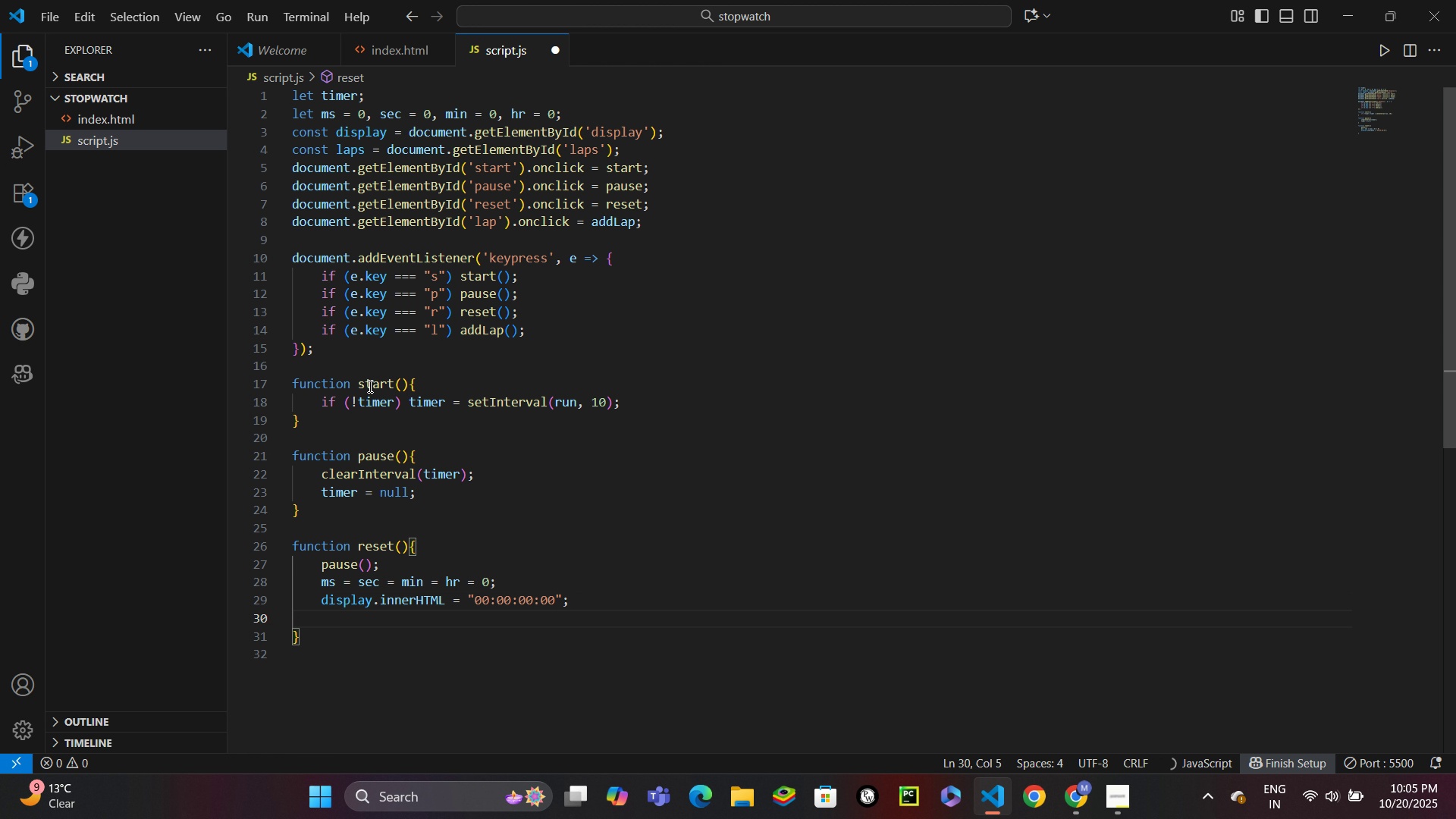 
type(laps.inner)
 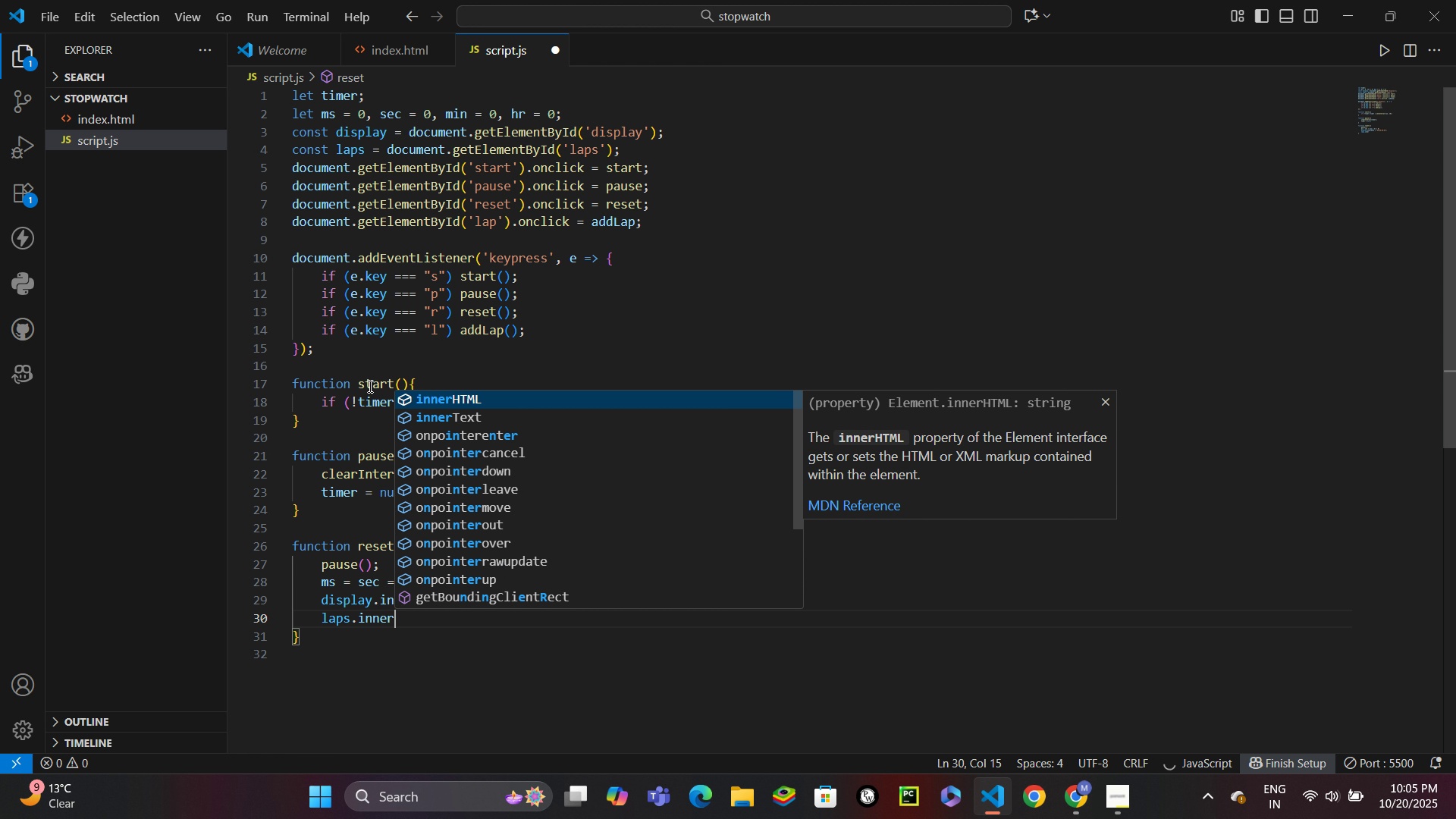 
key(Enter)
 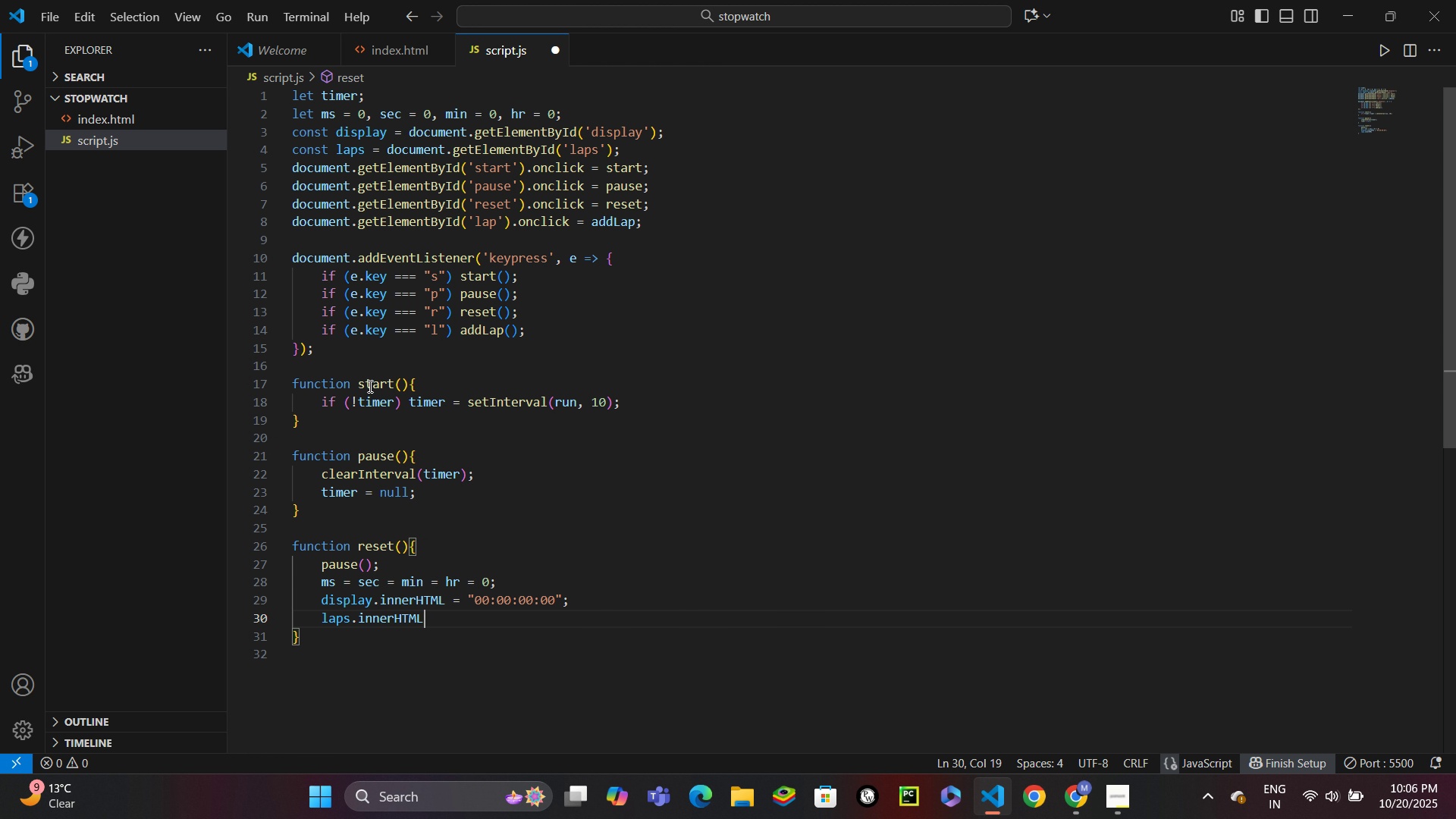 
key(Space)
 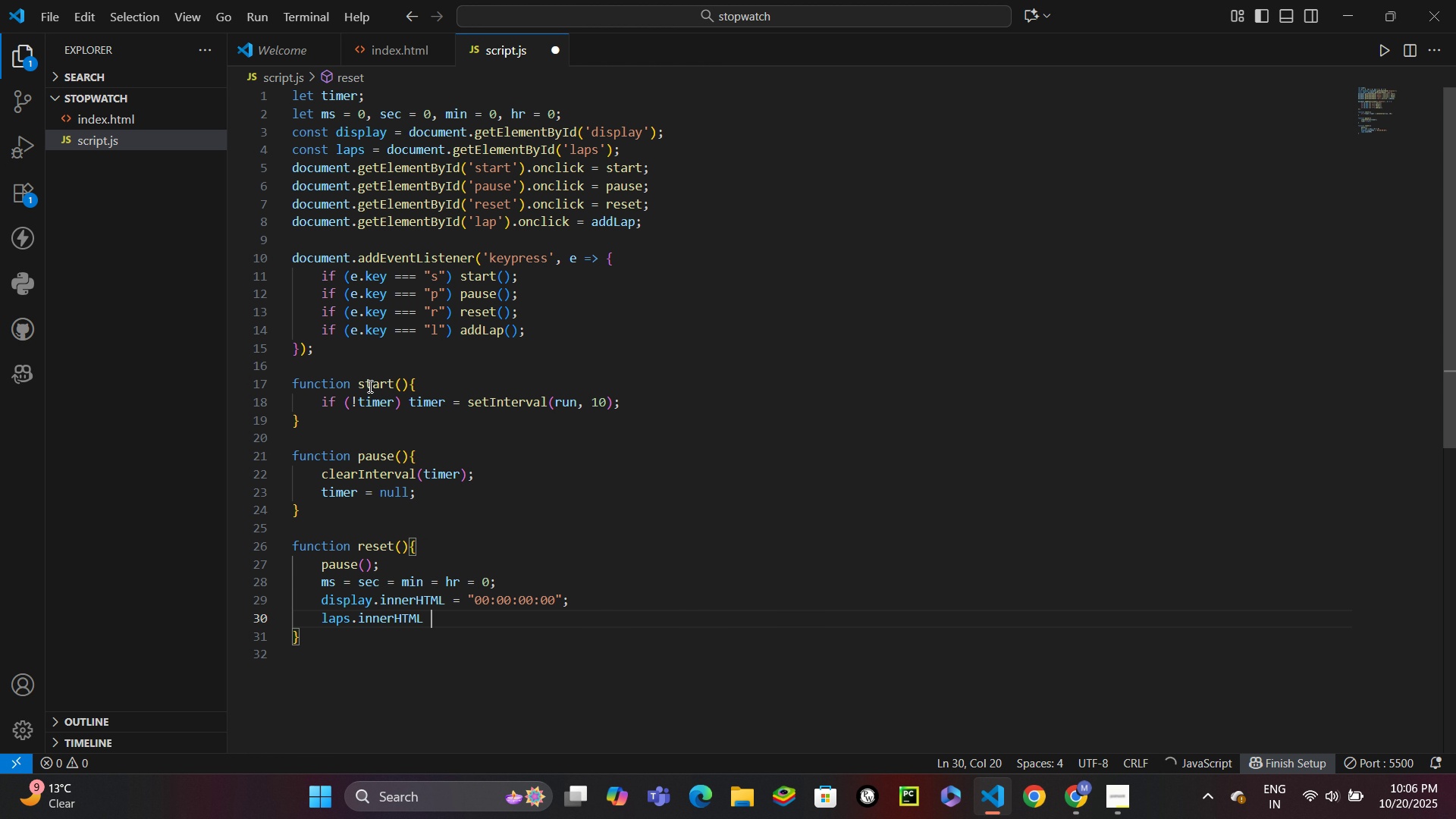 
key(Equal)
 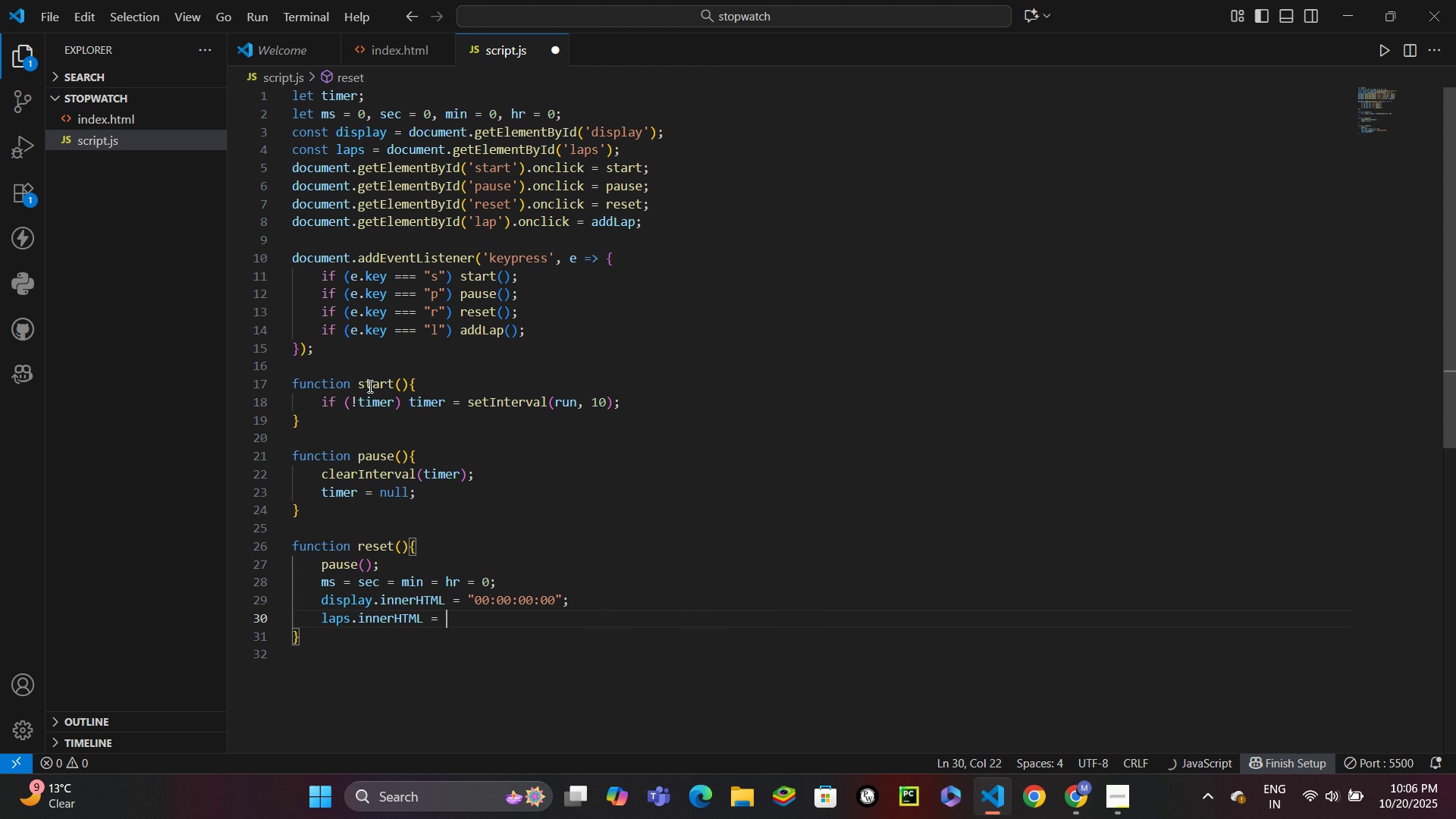 
key(Space)
 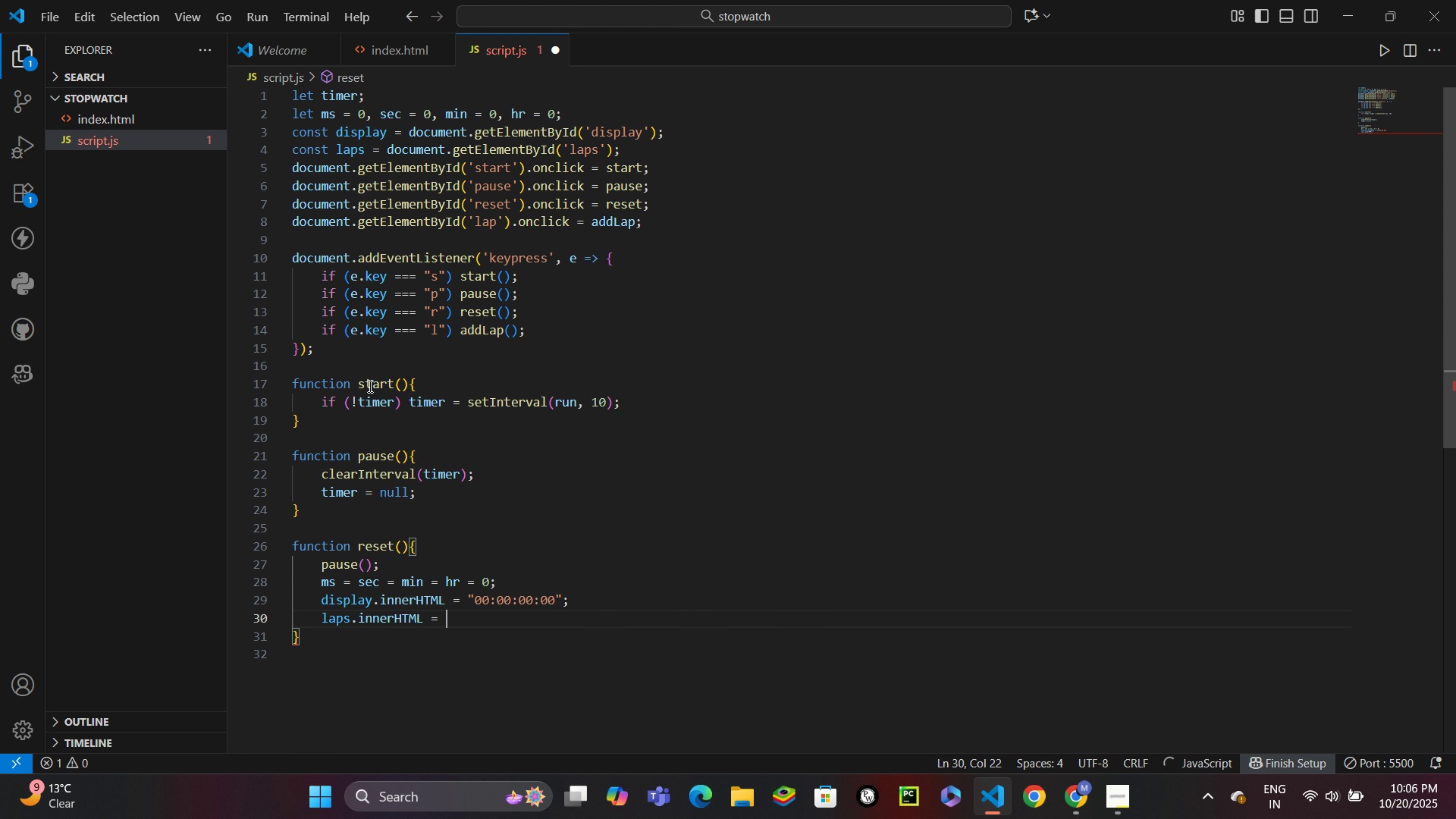 
key(Quote)
 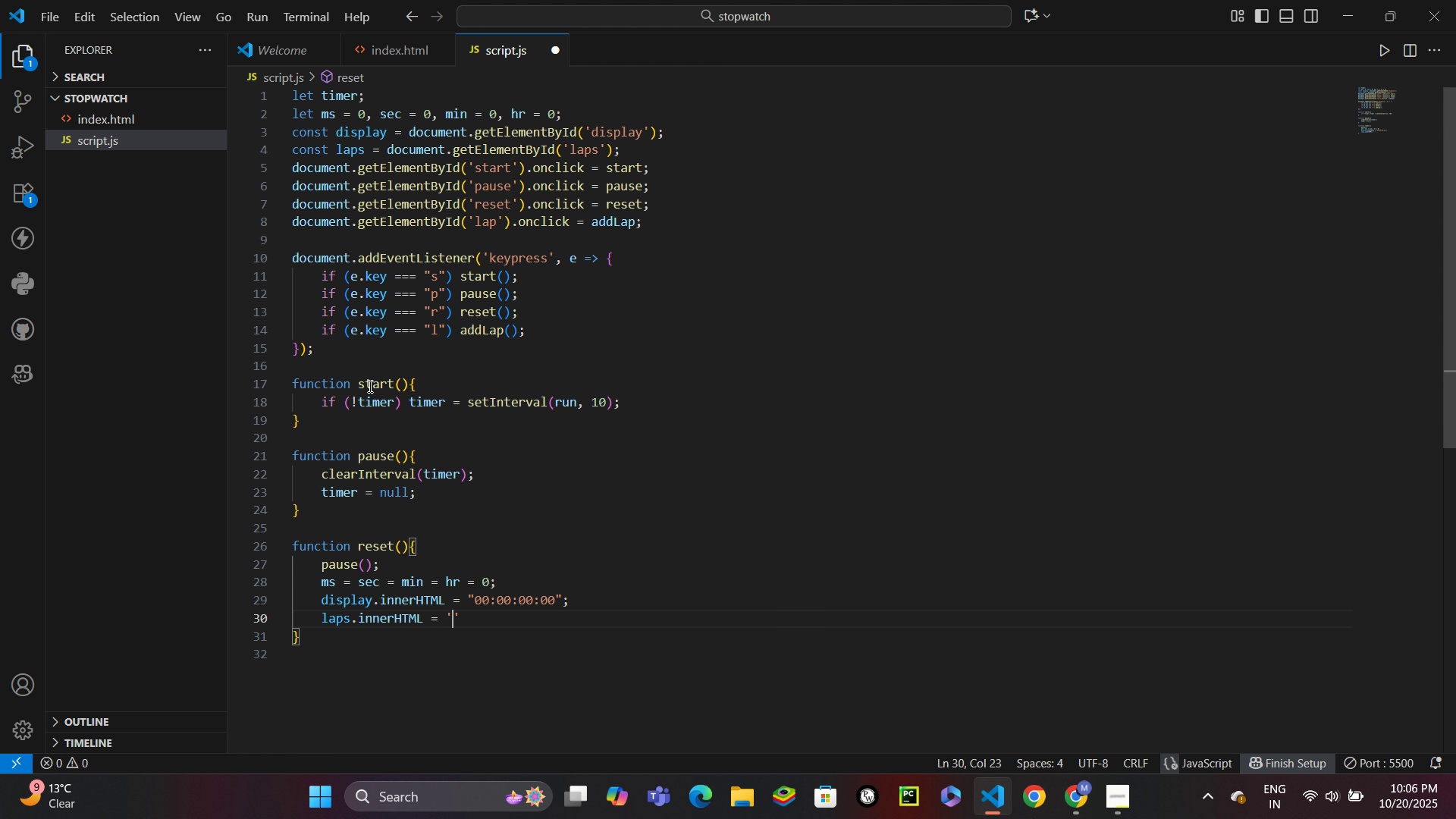 
key(Backspace)
 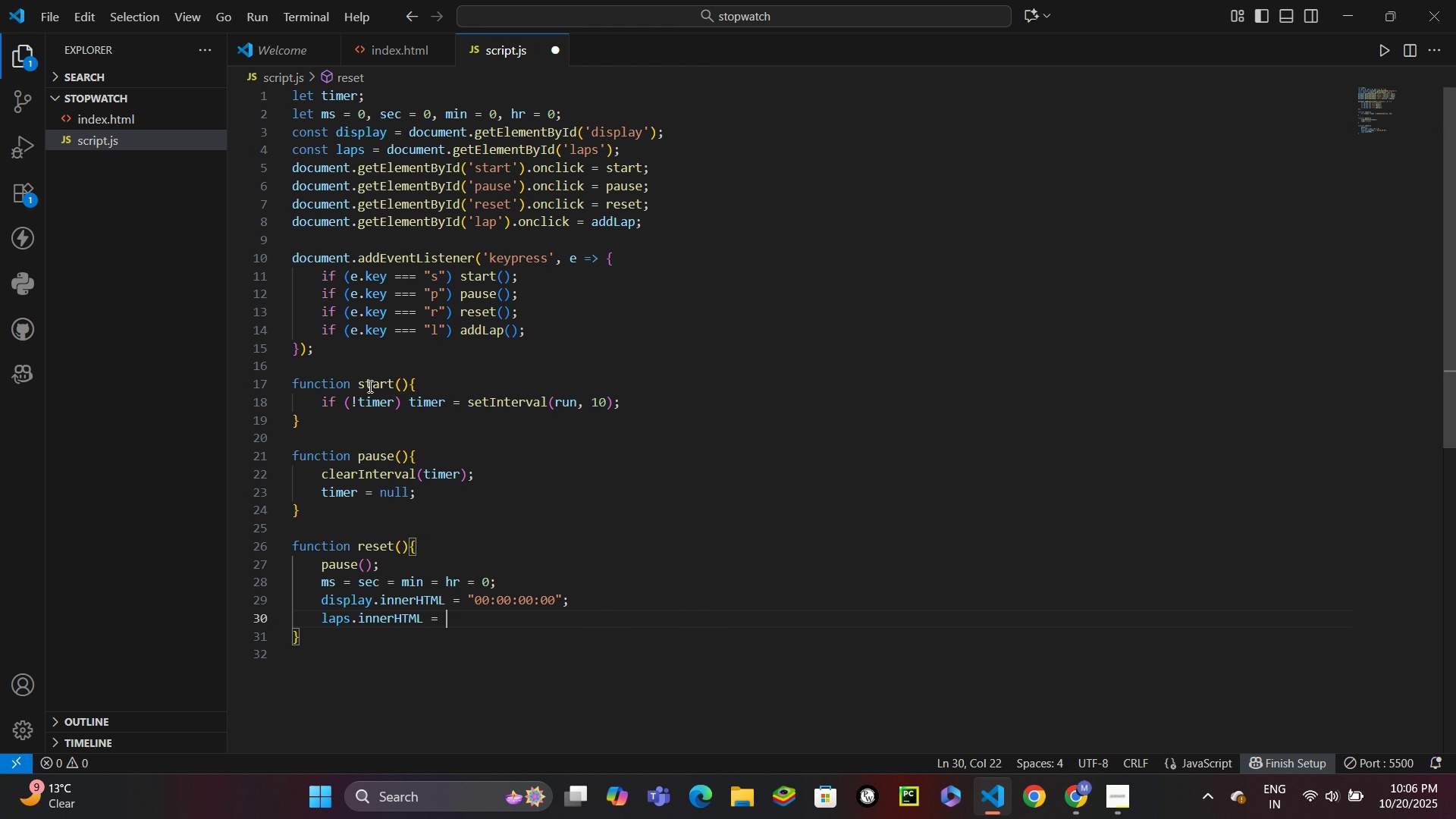 
key(Shift+ShiftLeft)
 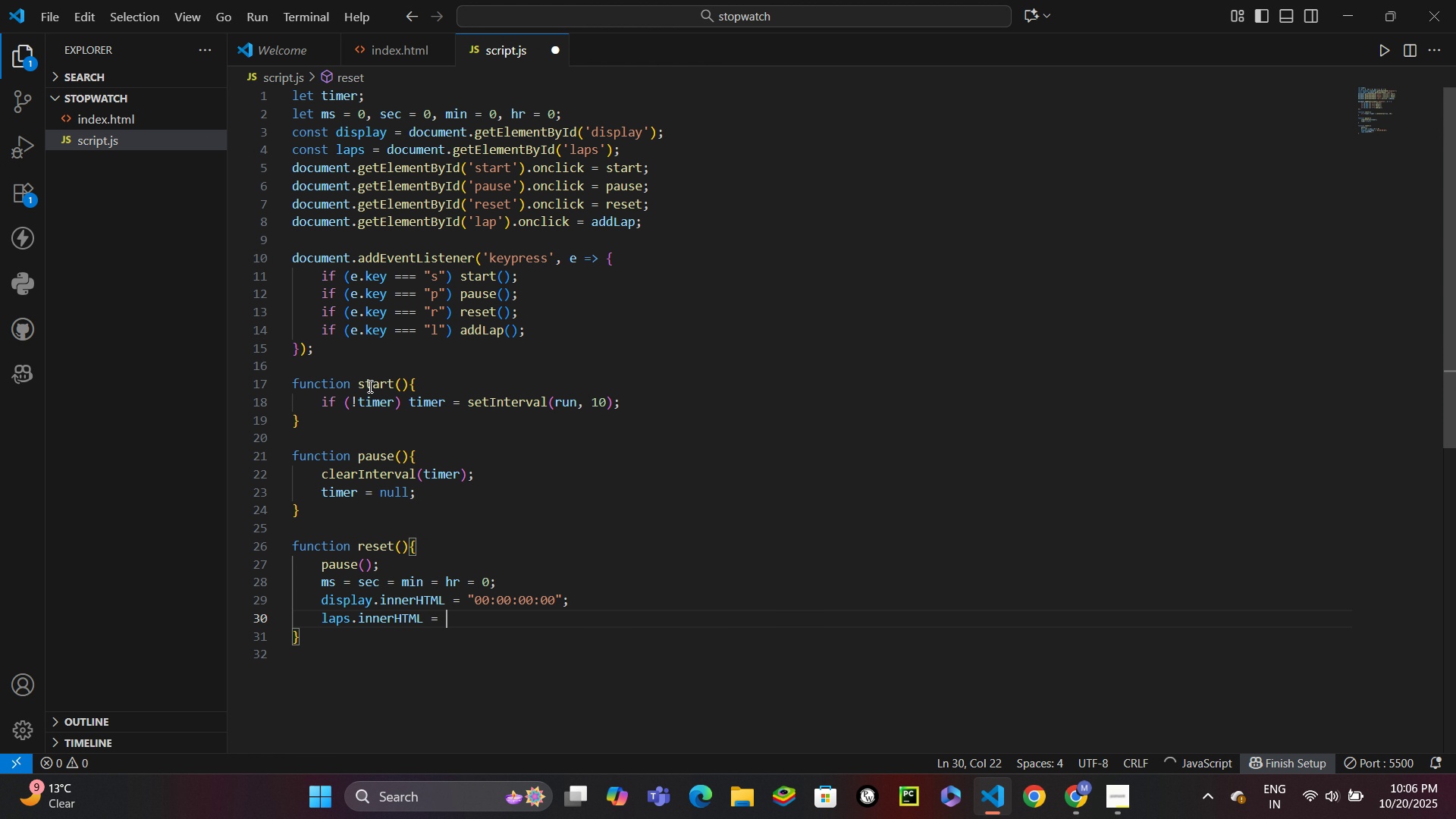 
key(Shift+Quote)
 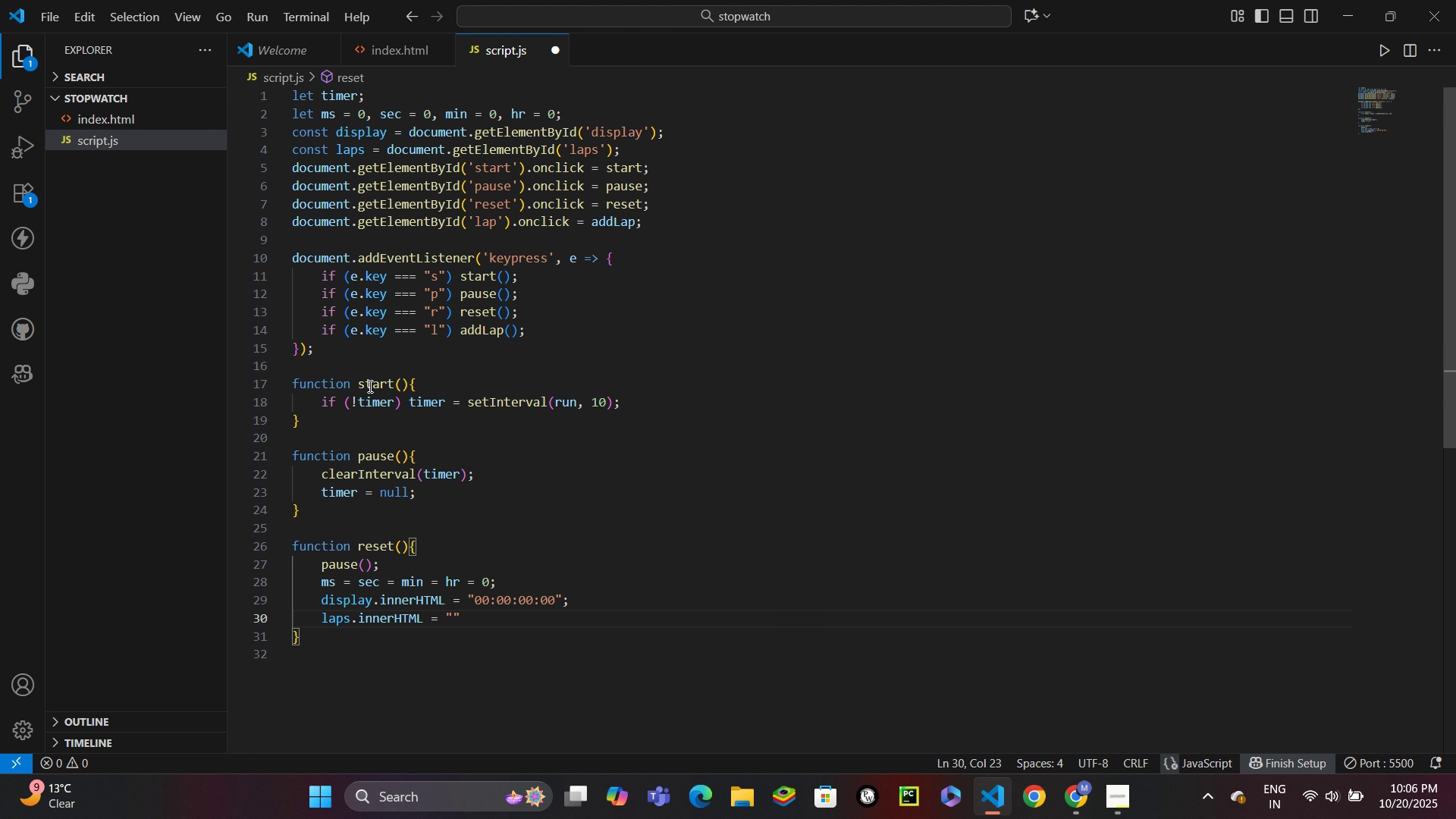 
key(ArrowRight)
 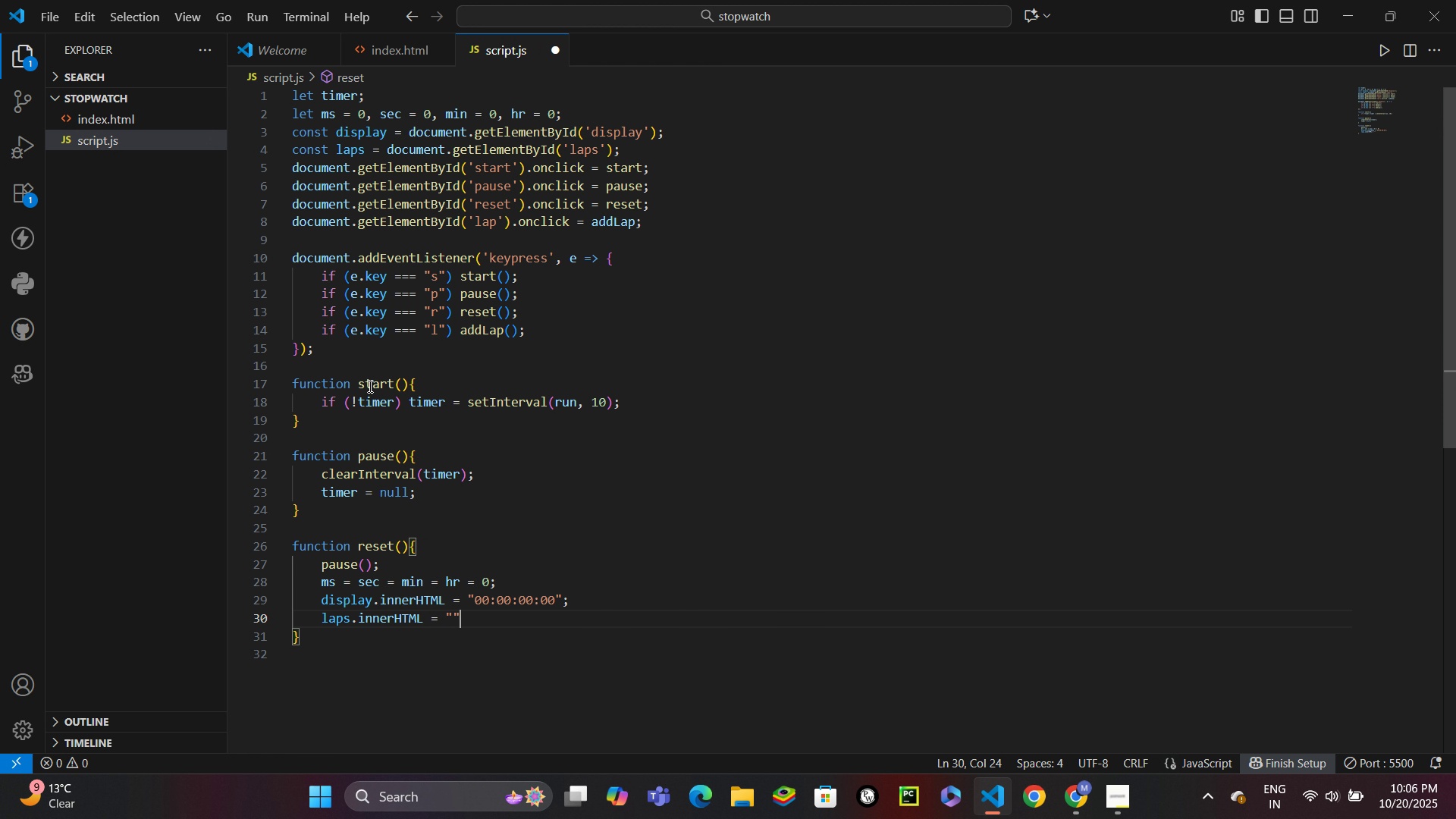 
key(Semicolon)
 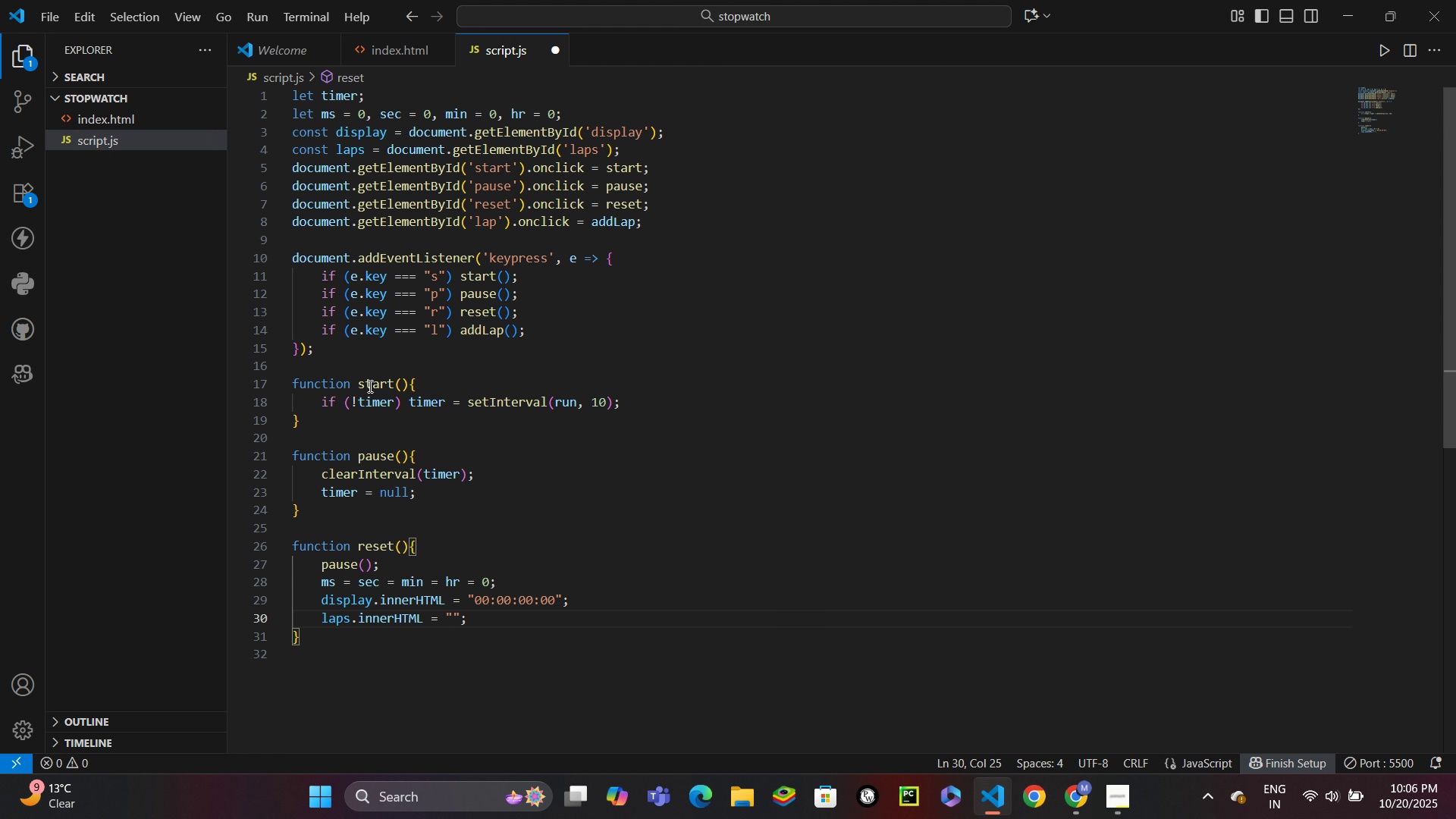 
key(ArrowDown)
 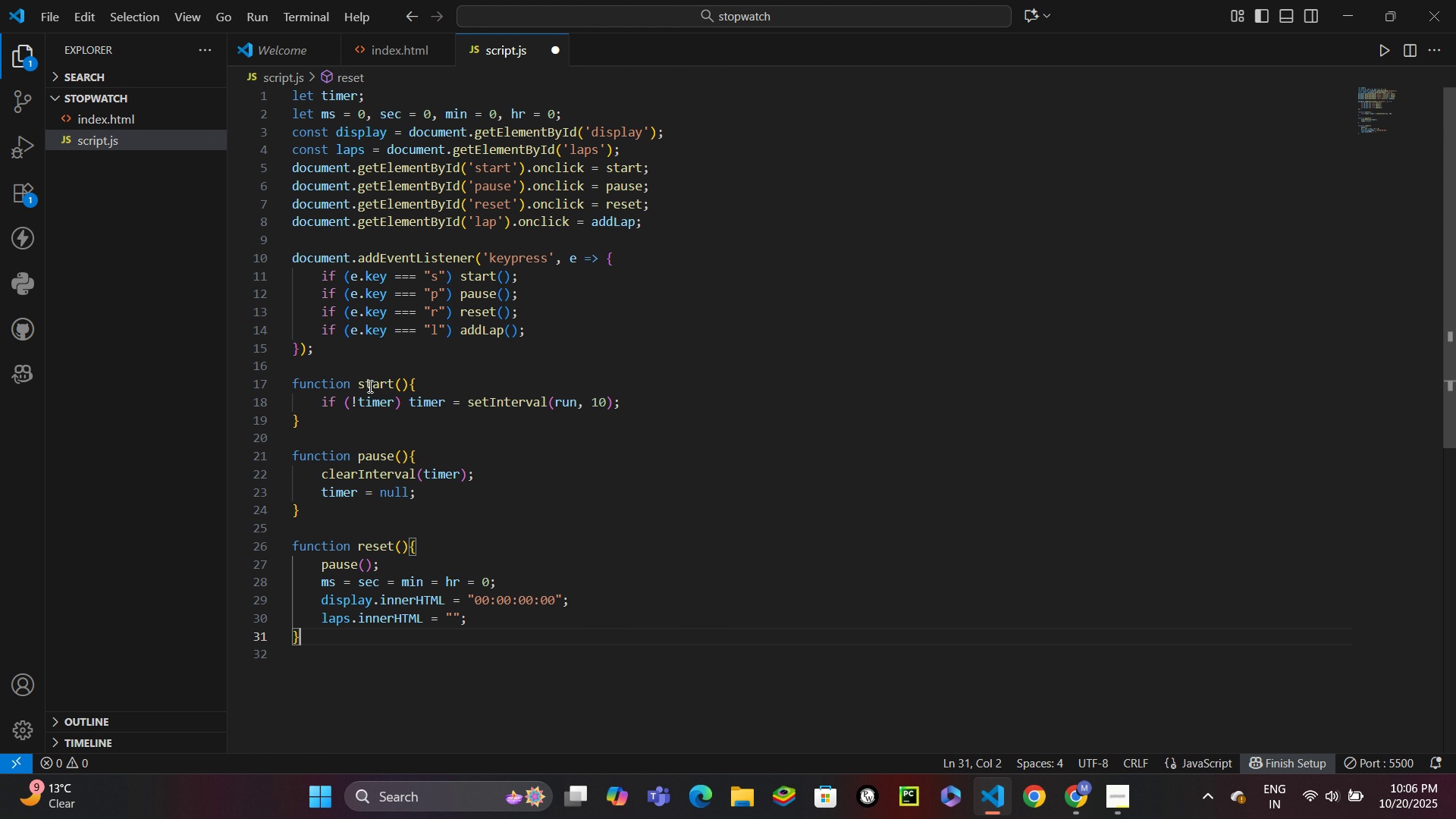 
key(Enter)
 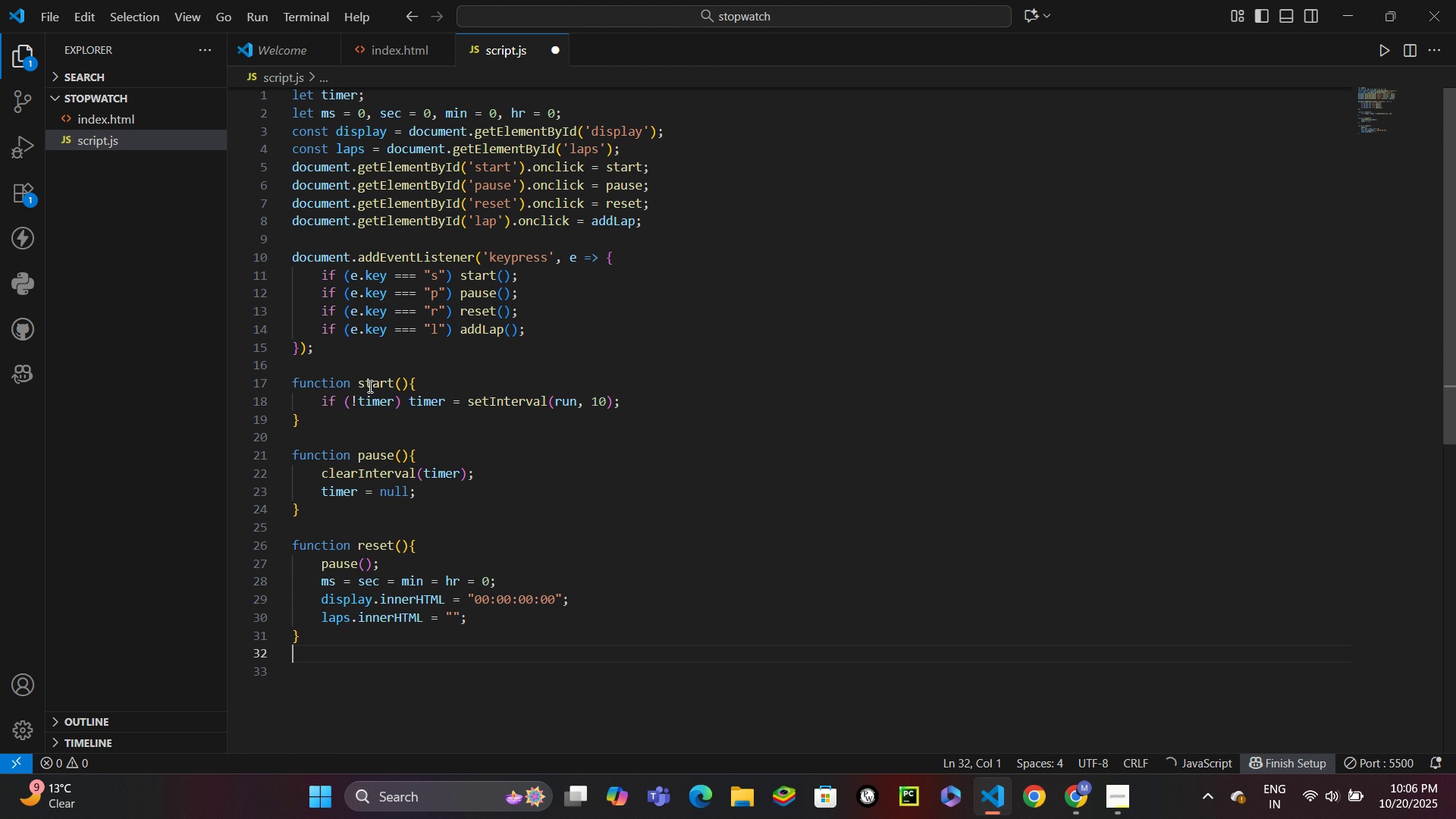 
key(Enter)
 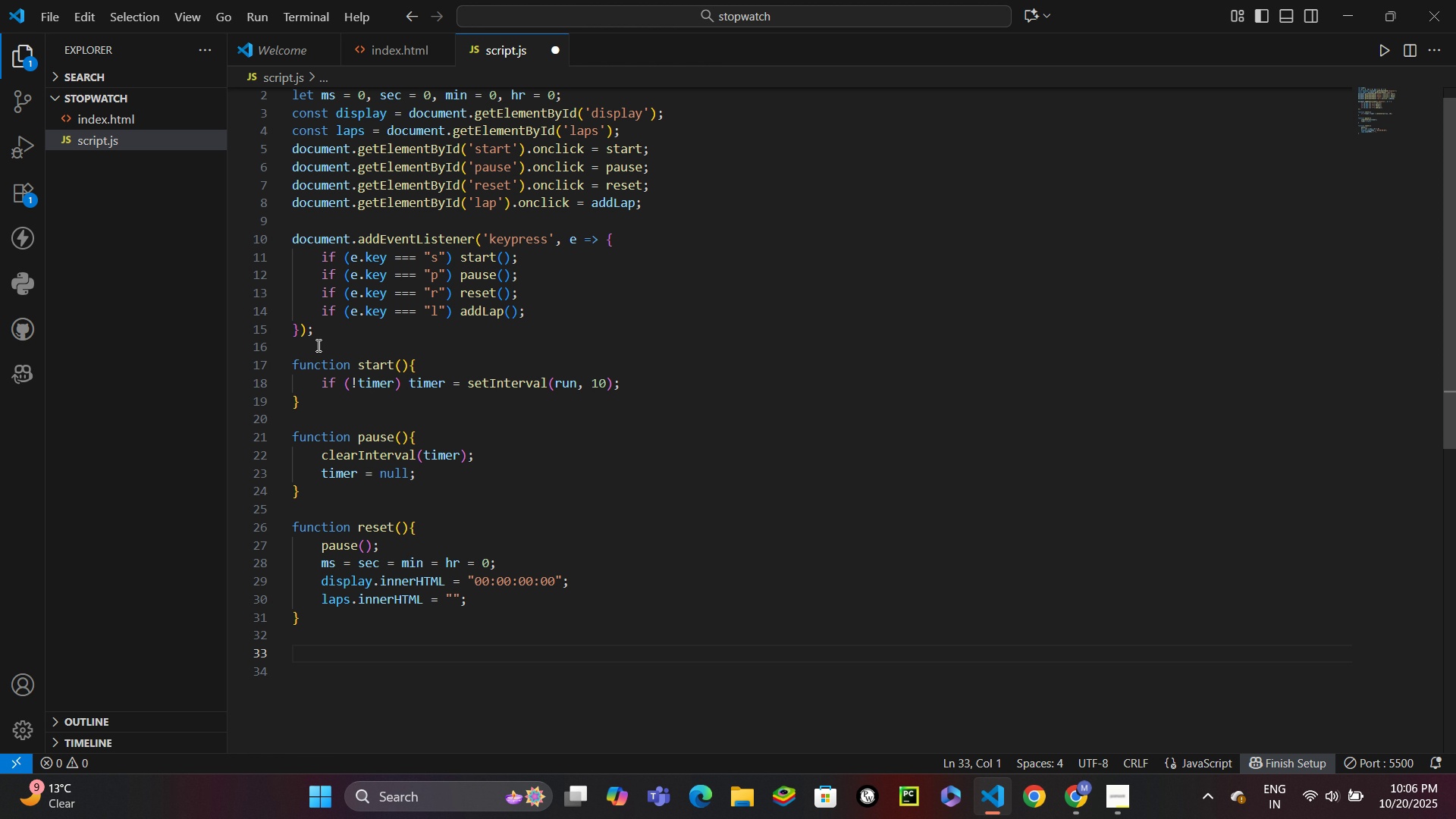 
scroll: coordinate [900, 268], scroll_direction: down, amount: 5.0
 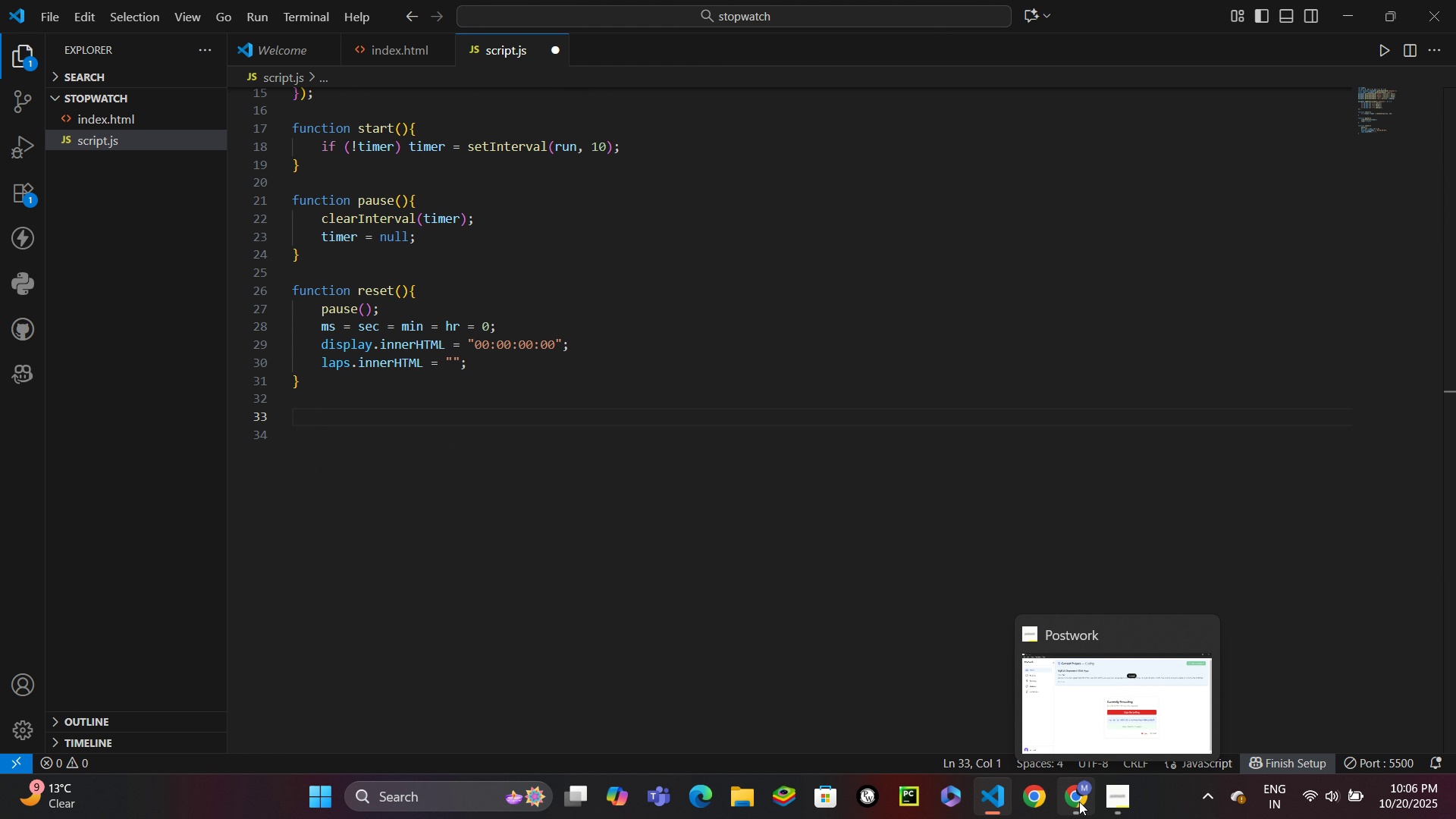 
left_click([1079, 802])